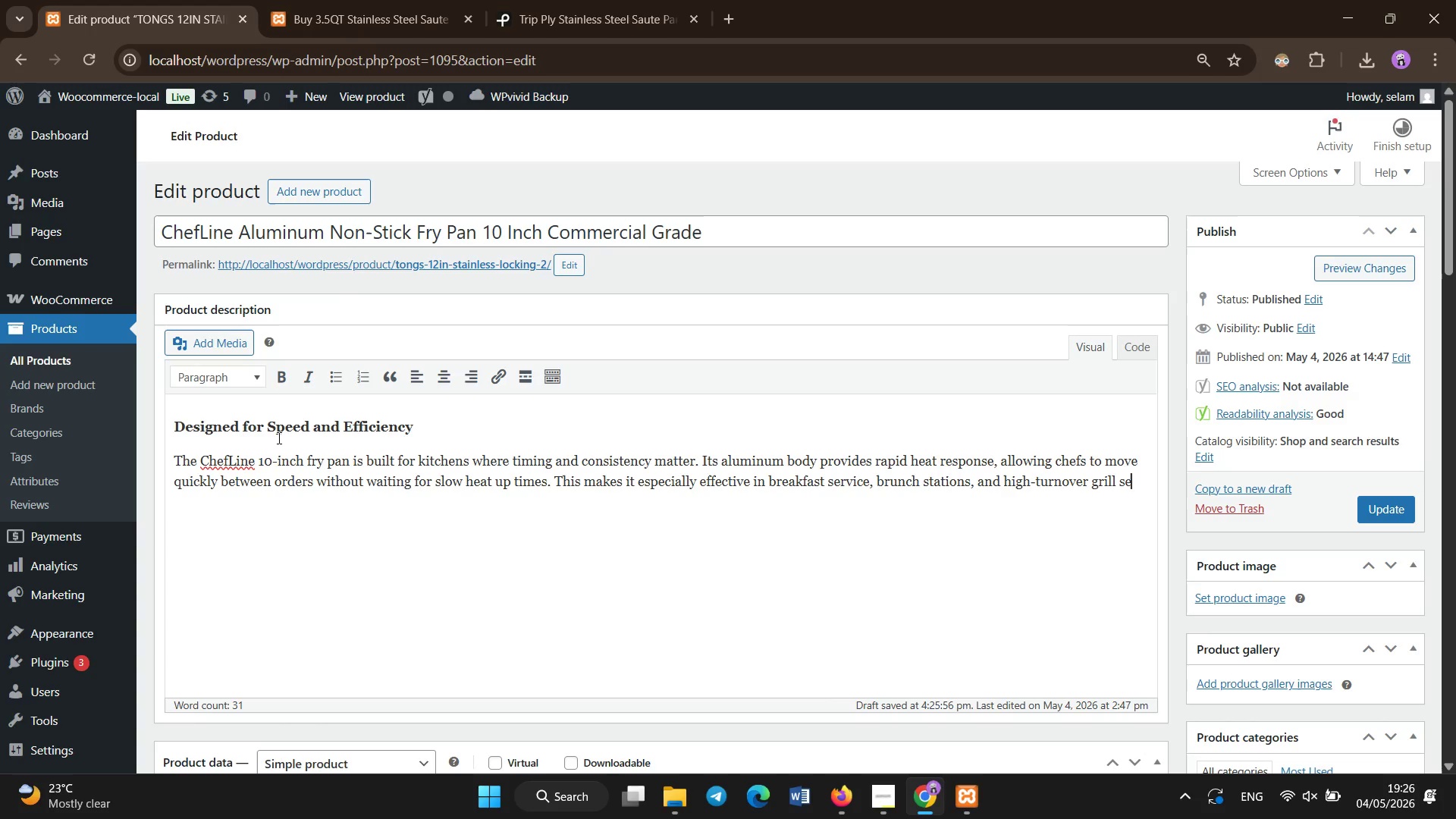 
key(Enter)
 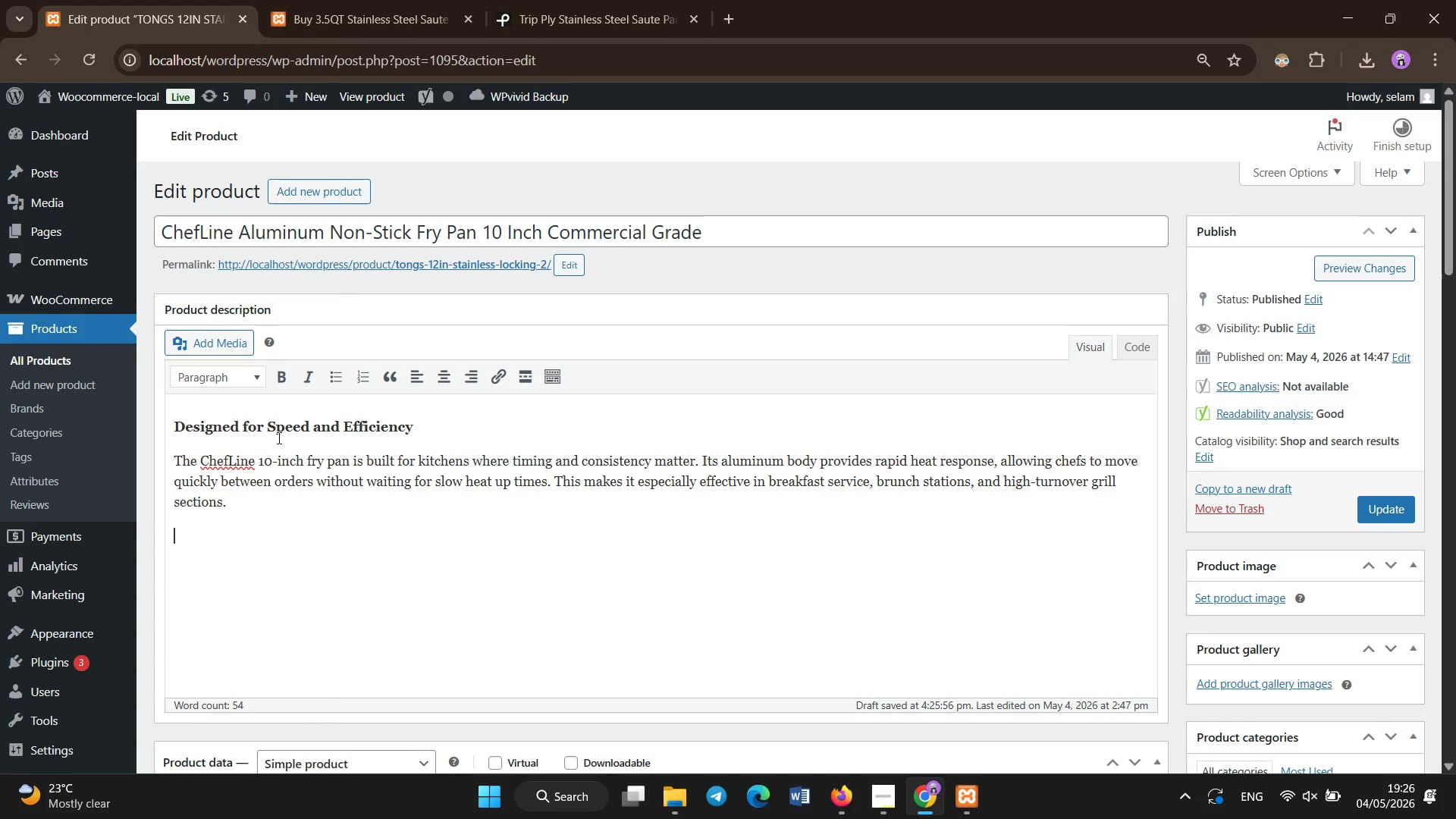 
hold_key(key=ShiftLeft, duration=0.47)
 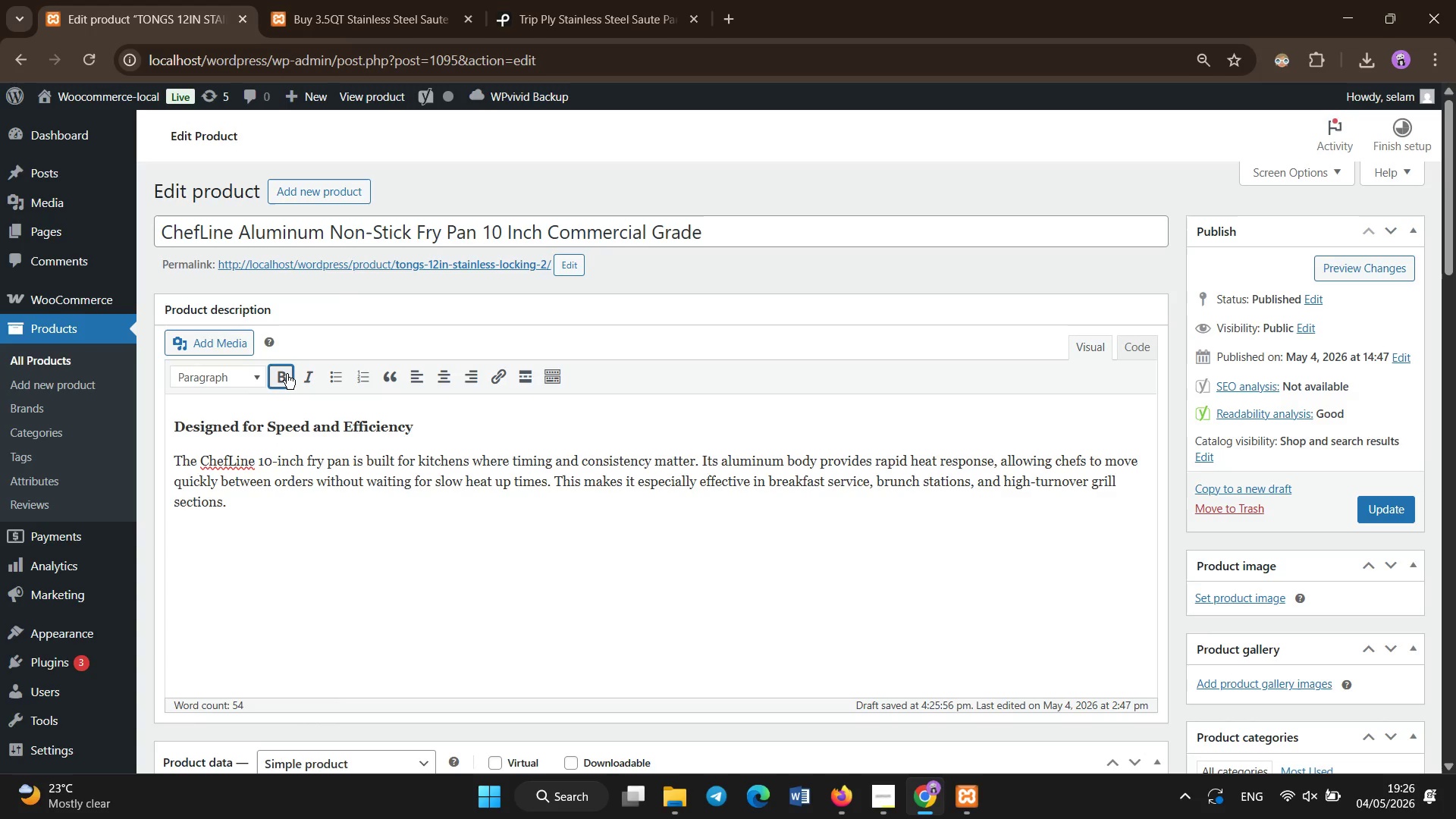 
left_click([287, 374])
 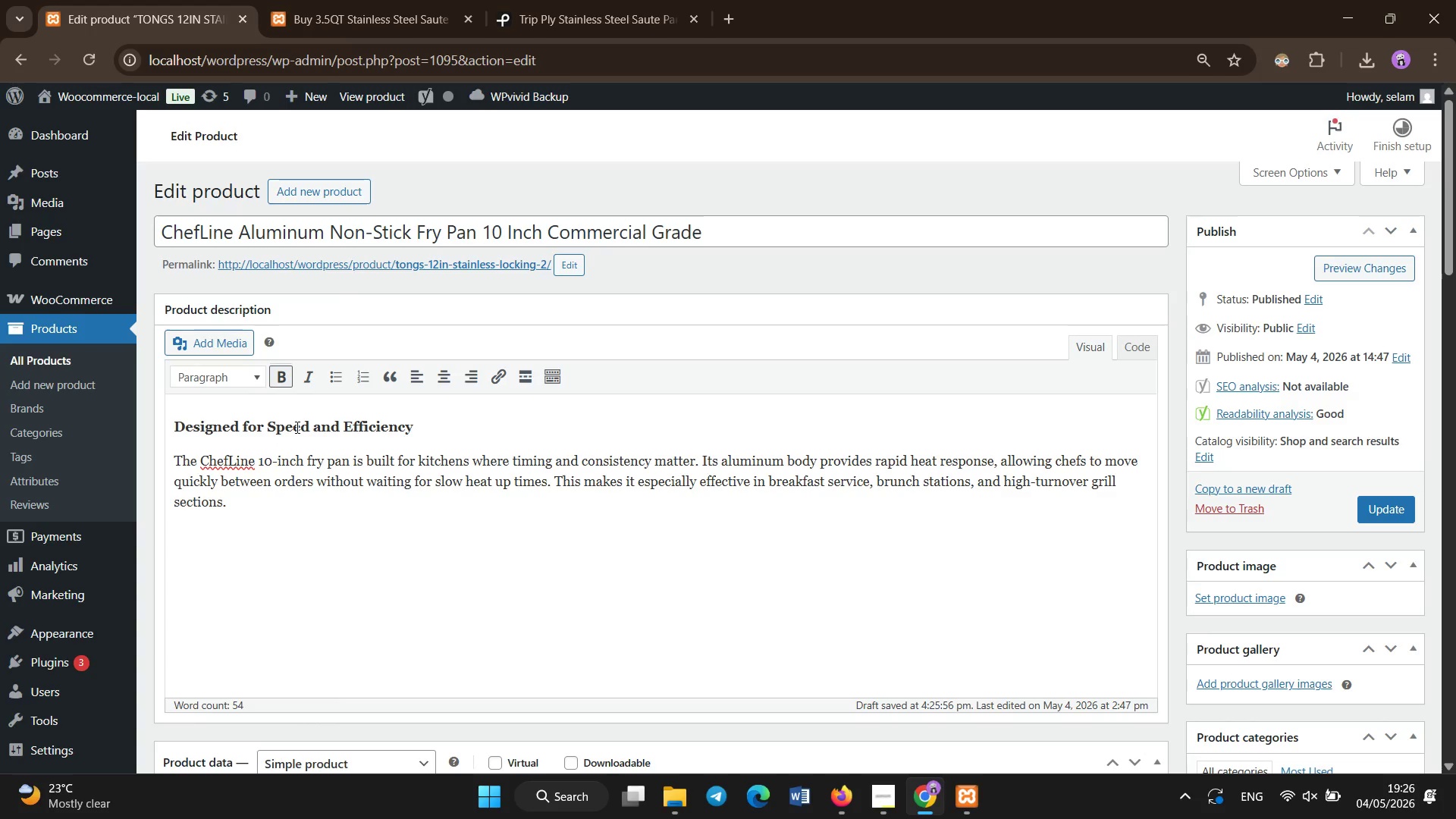 
type(Re)
 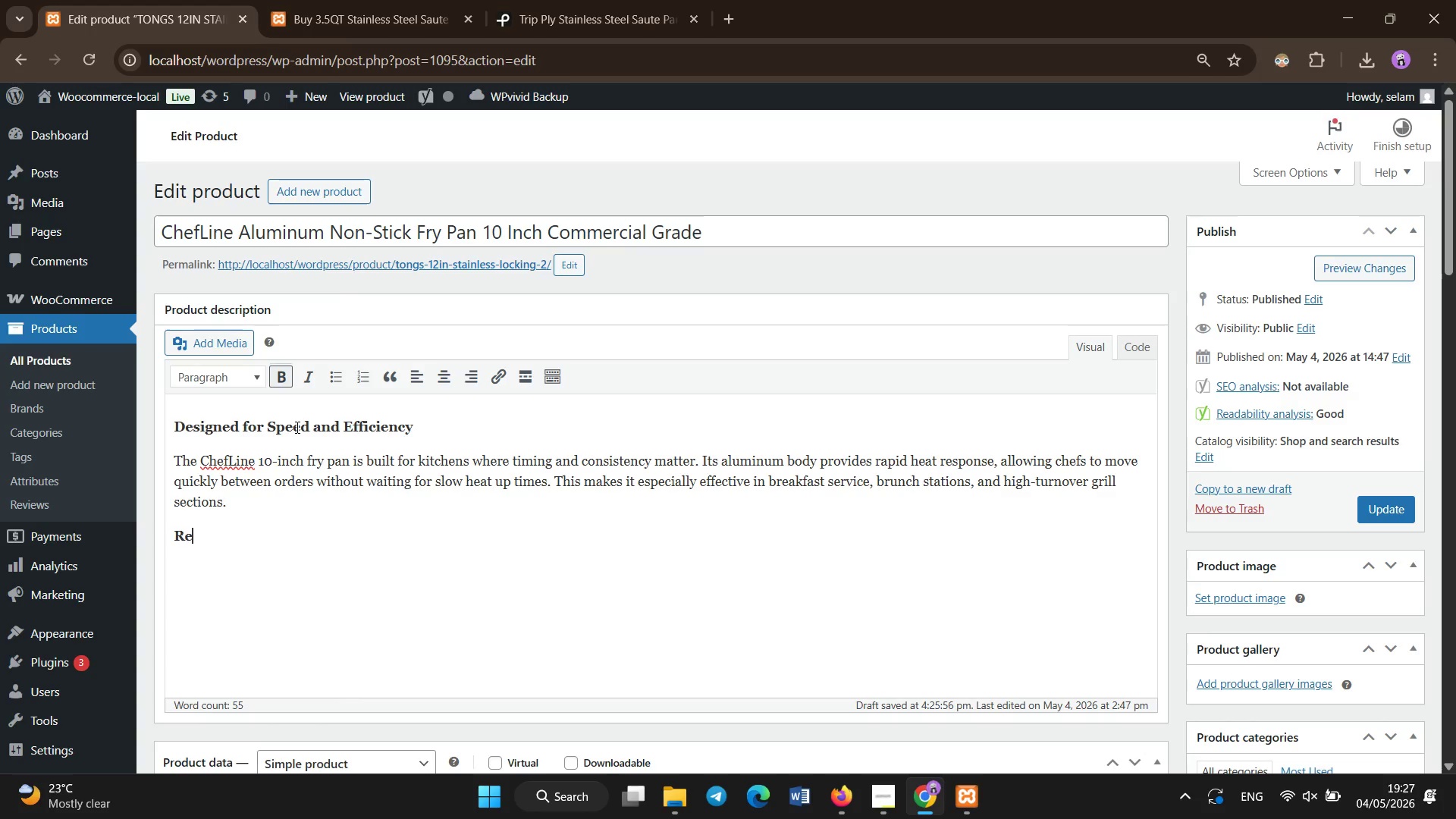 
type(liable Non-Stick Performance)
 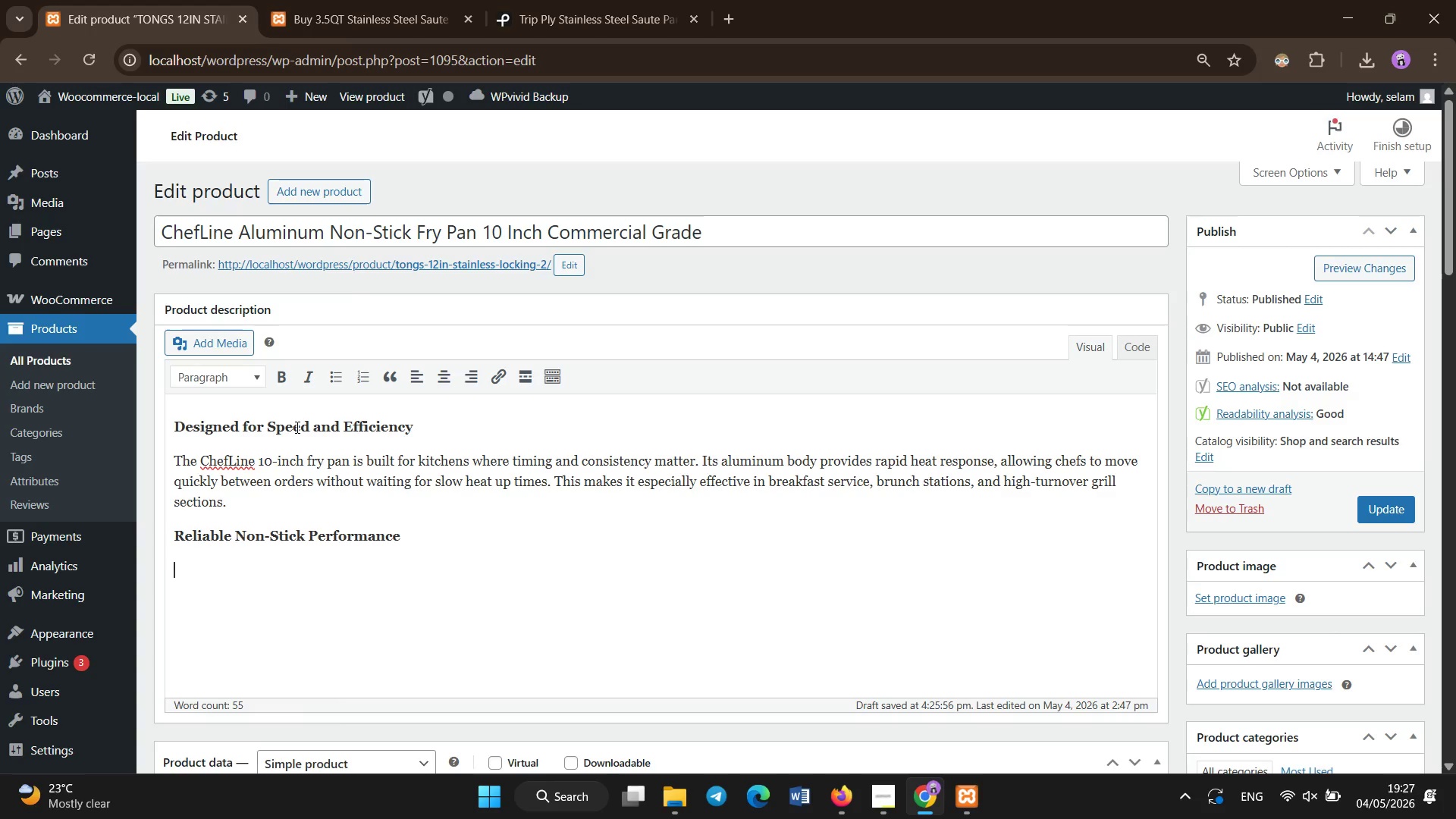 
 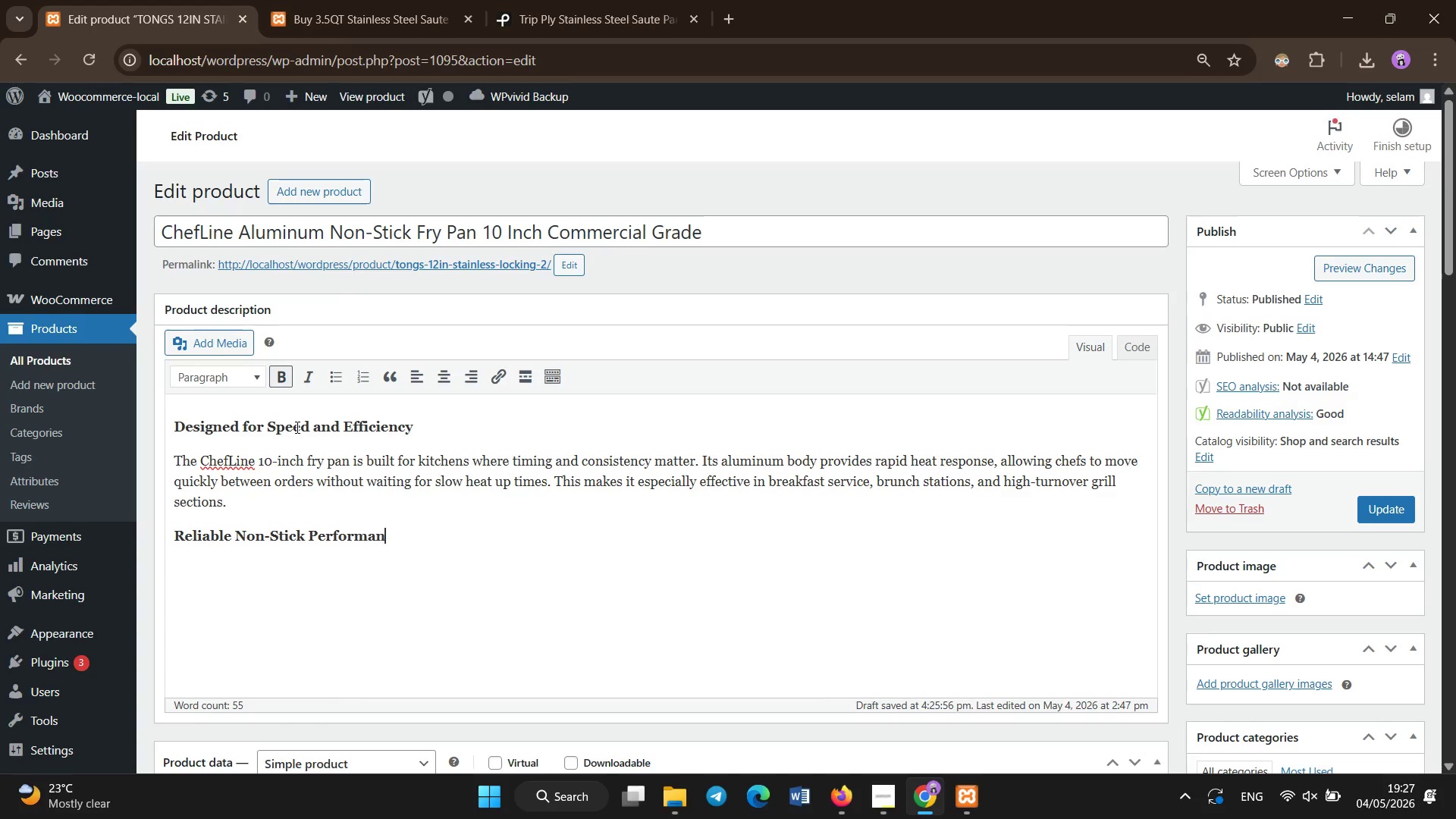 
key(Enter)
 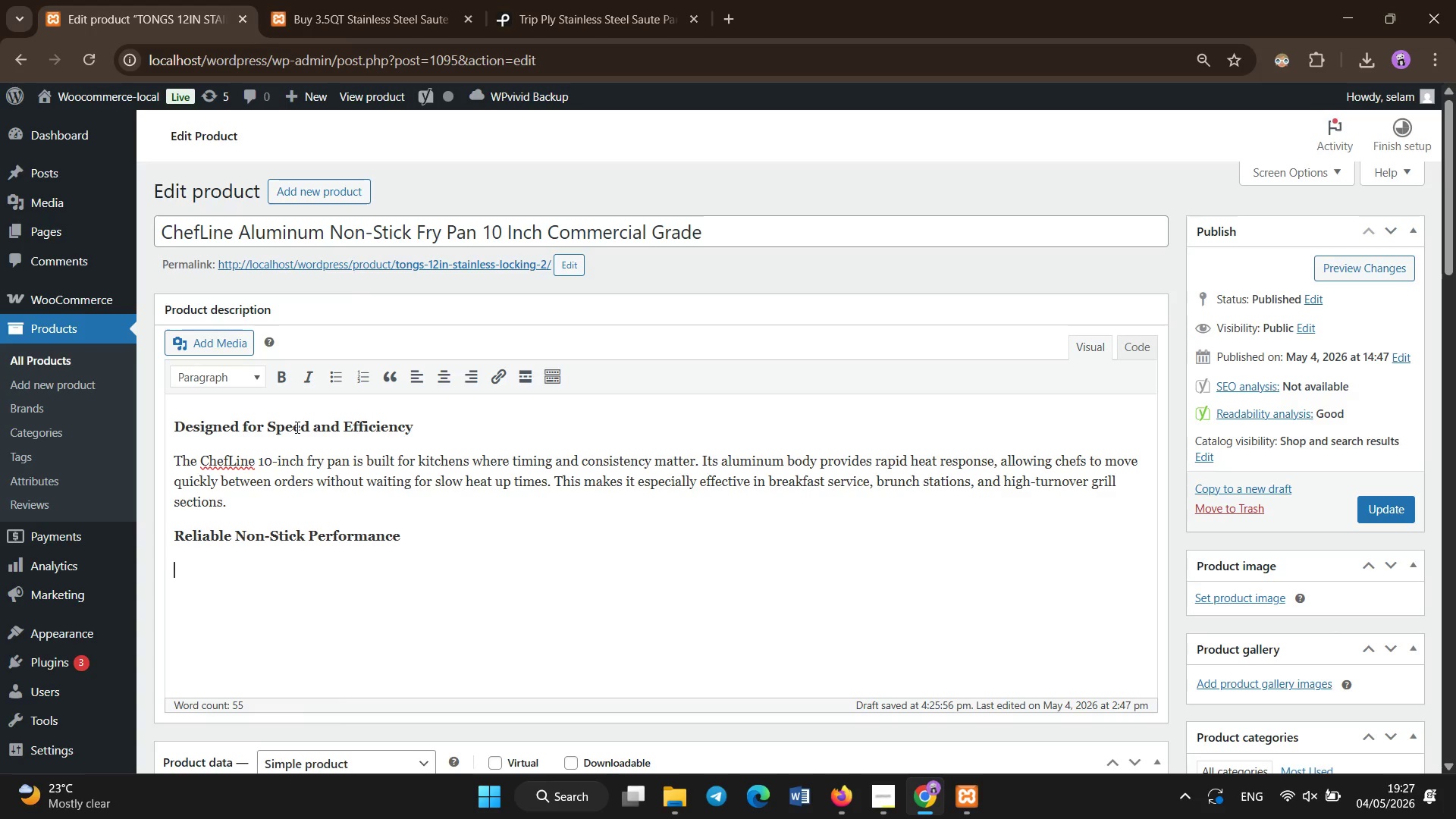 
type(The PTFE non )
key(Backspace)
type(-stick coating ensures smooth food release )
key(Backspace)
type(, reducing the need for excess oil and making cleanup faster between srvice rounds. This improves kitchen efficiency and supports consistent plating quality duirng busy during busy service )
key(Backspace)
type(hours.)
 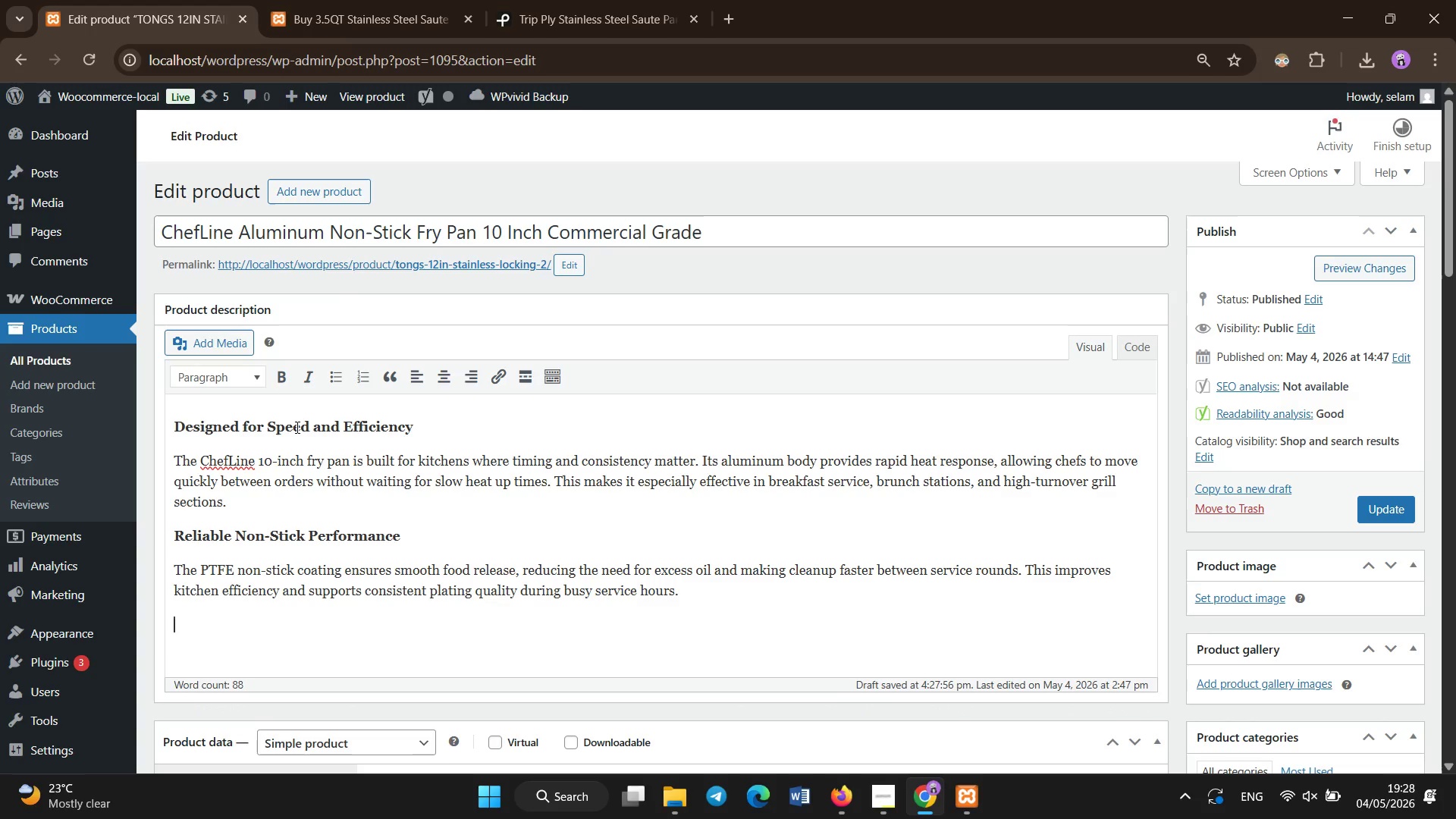 
 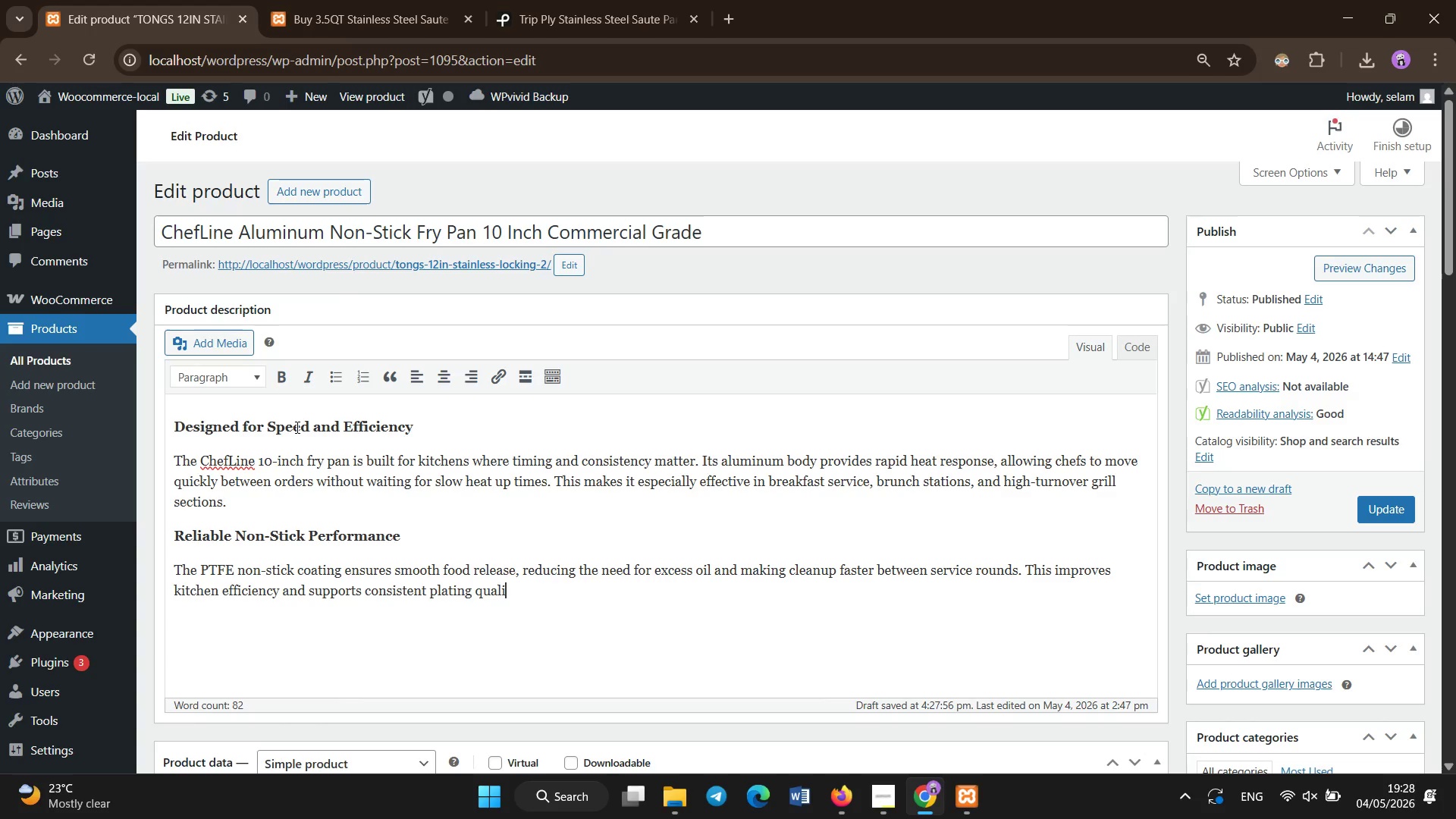 
key(Enter)
 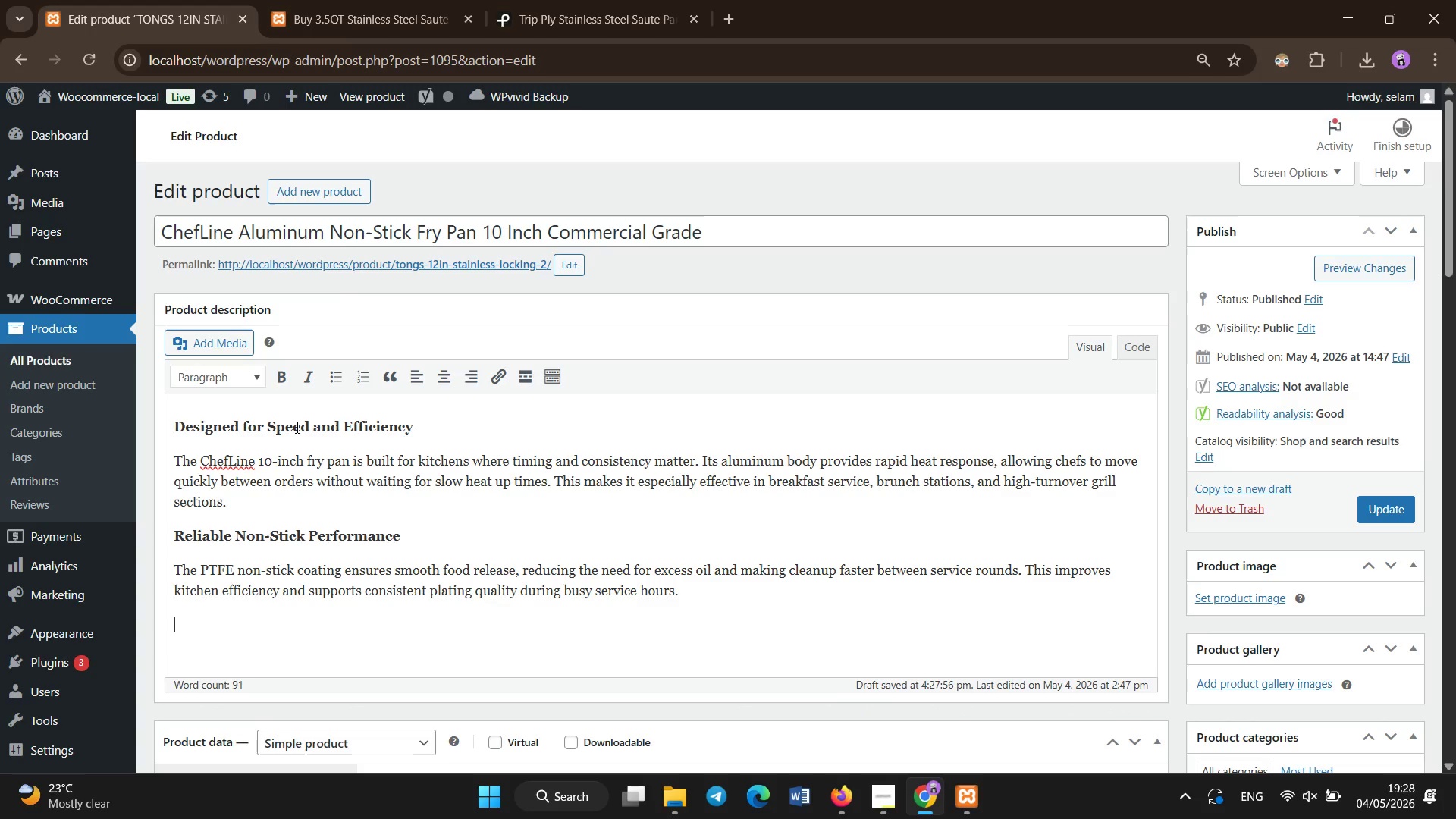 
hold_key(key=ShiftLeft, duration=0.44)
 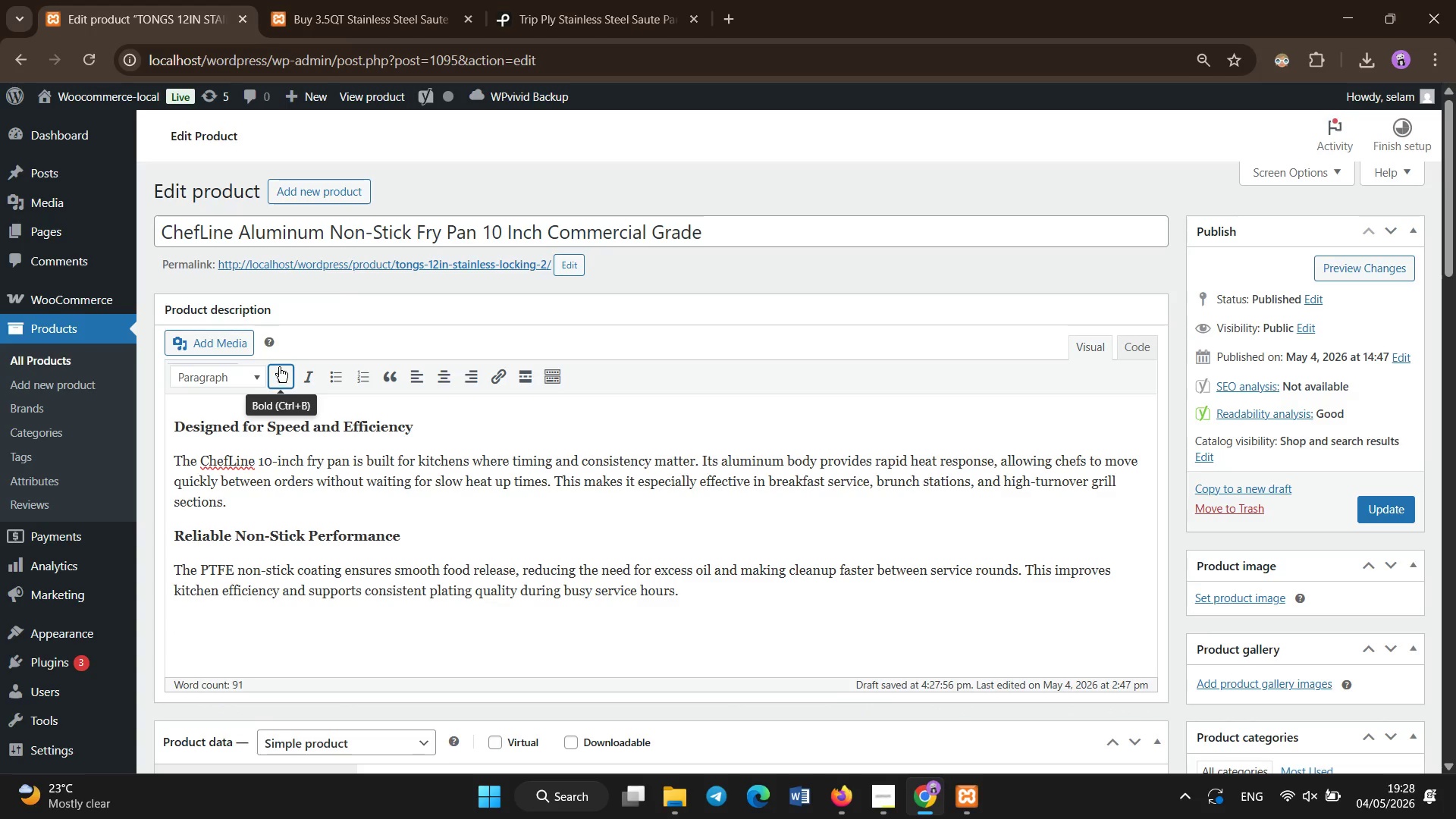 
left_click([281, 367])
 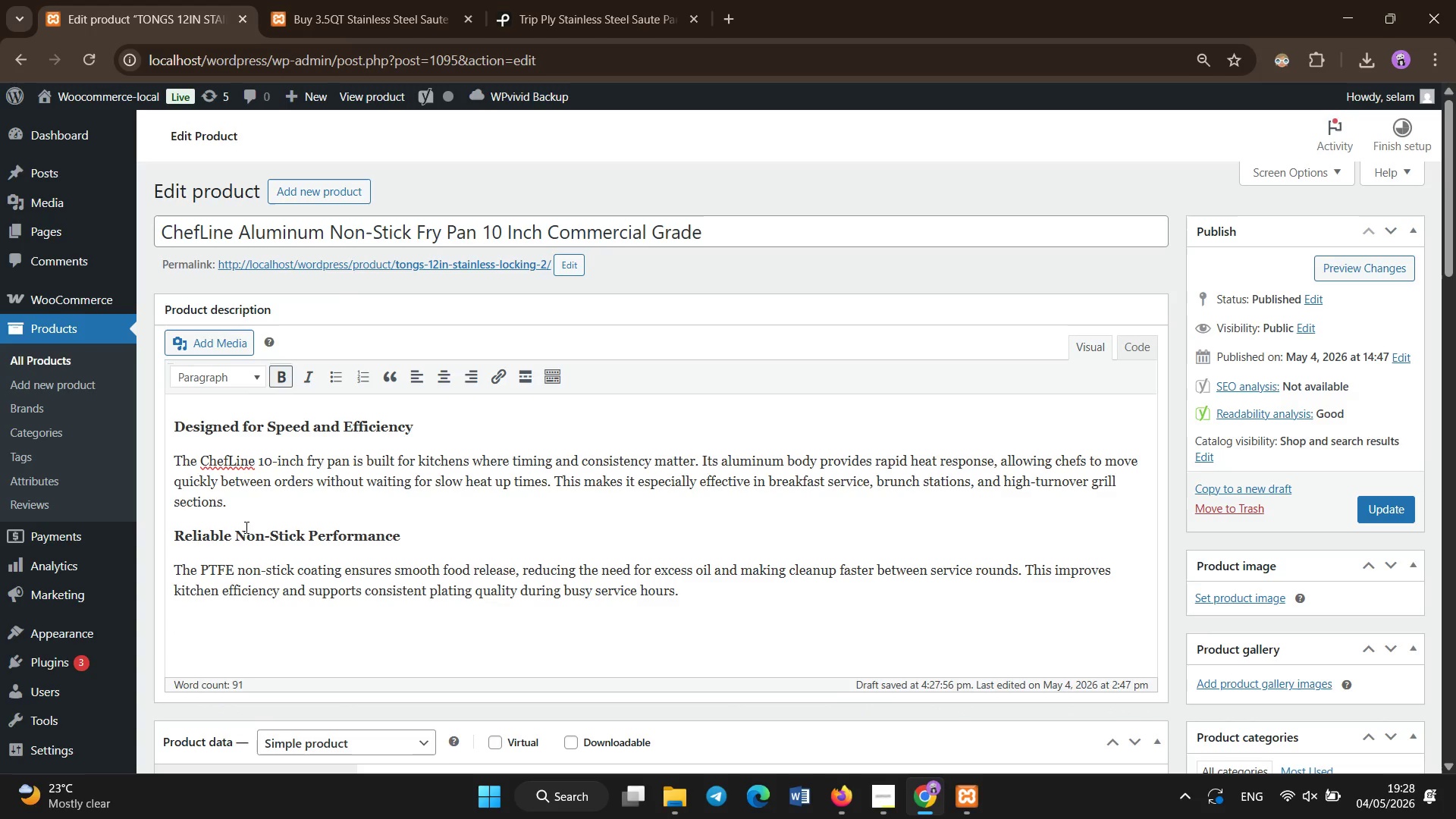 
type(Built for Daily Commercial Use)
 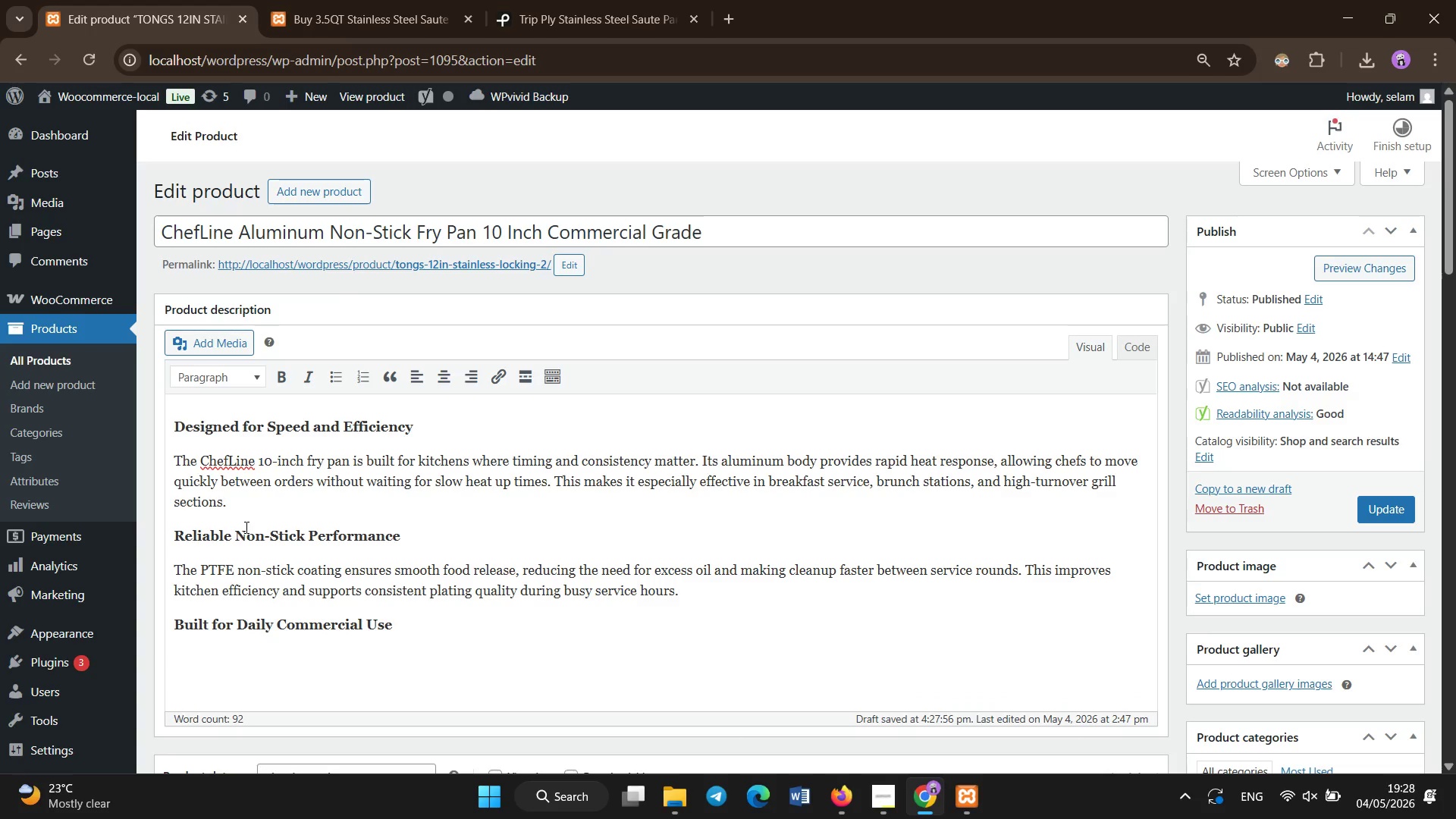 
 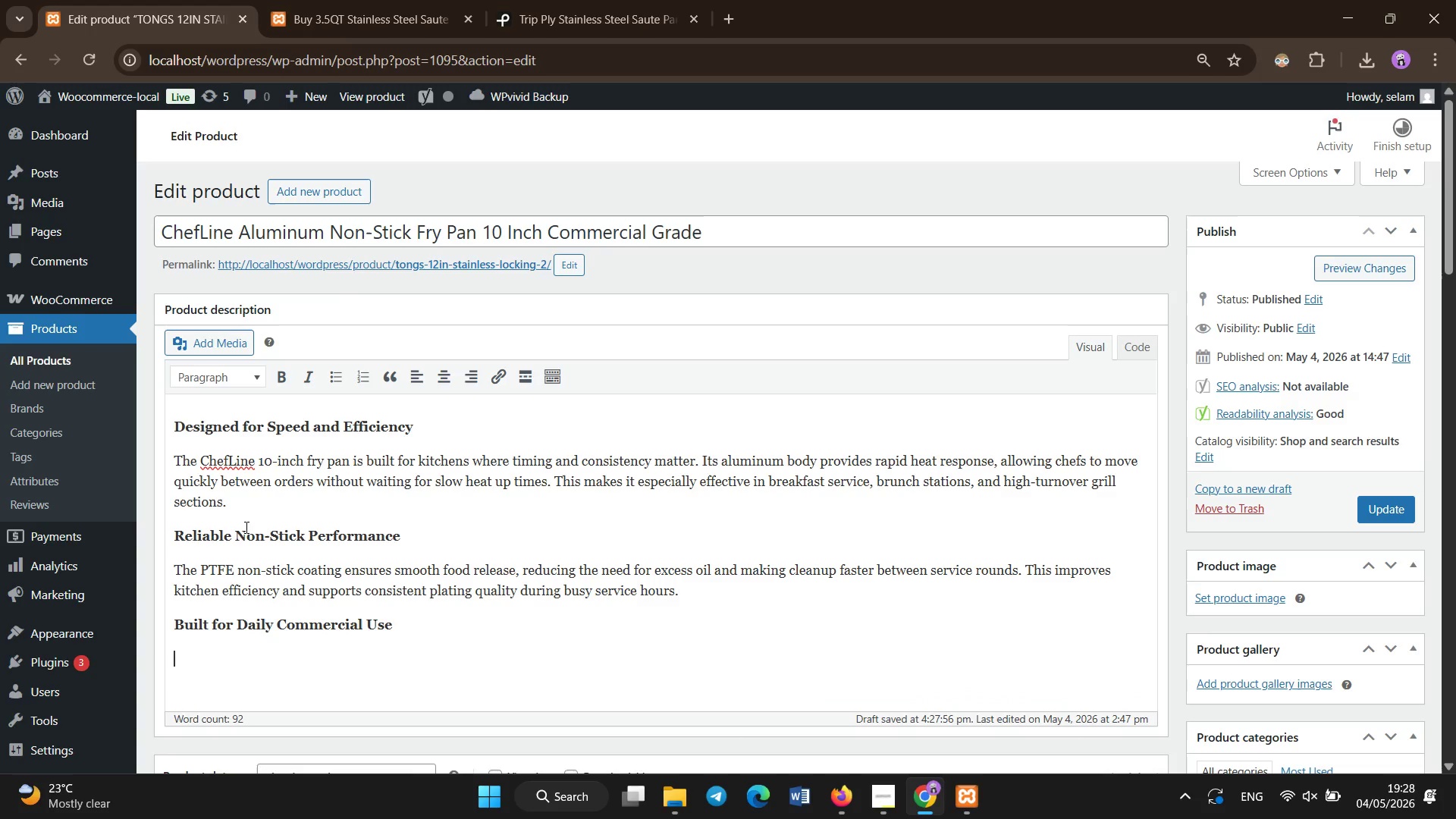 
key(Enter)
 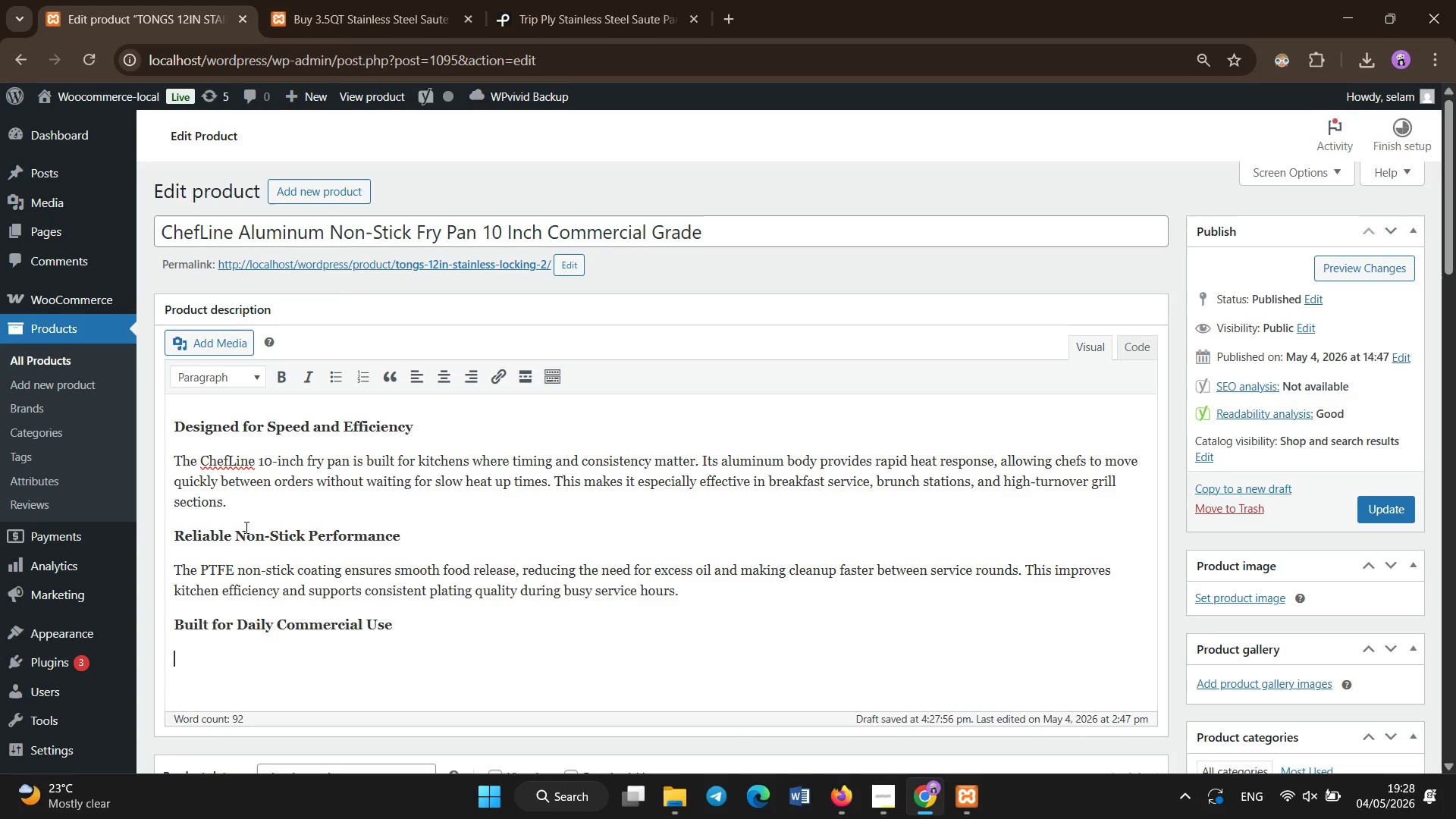 
type(The ergonomic silicon handle remains cool under pressure, giving chefs control even during continous co)
key(Backspace)
type(inuous coocking cycles. )
 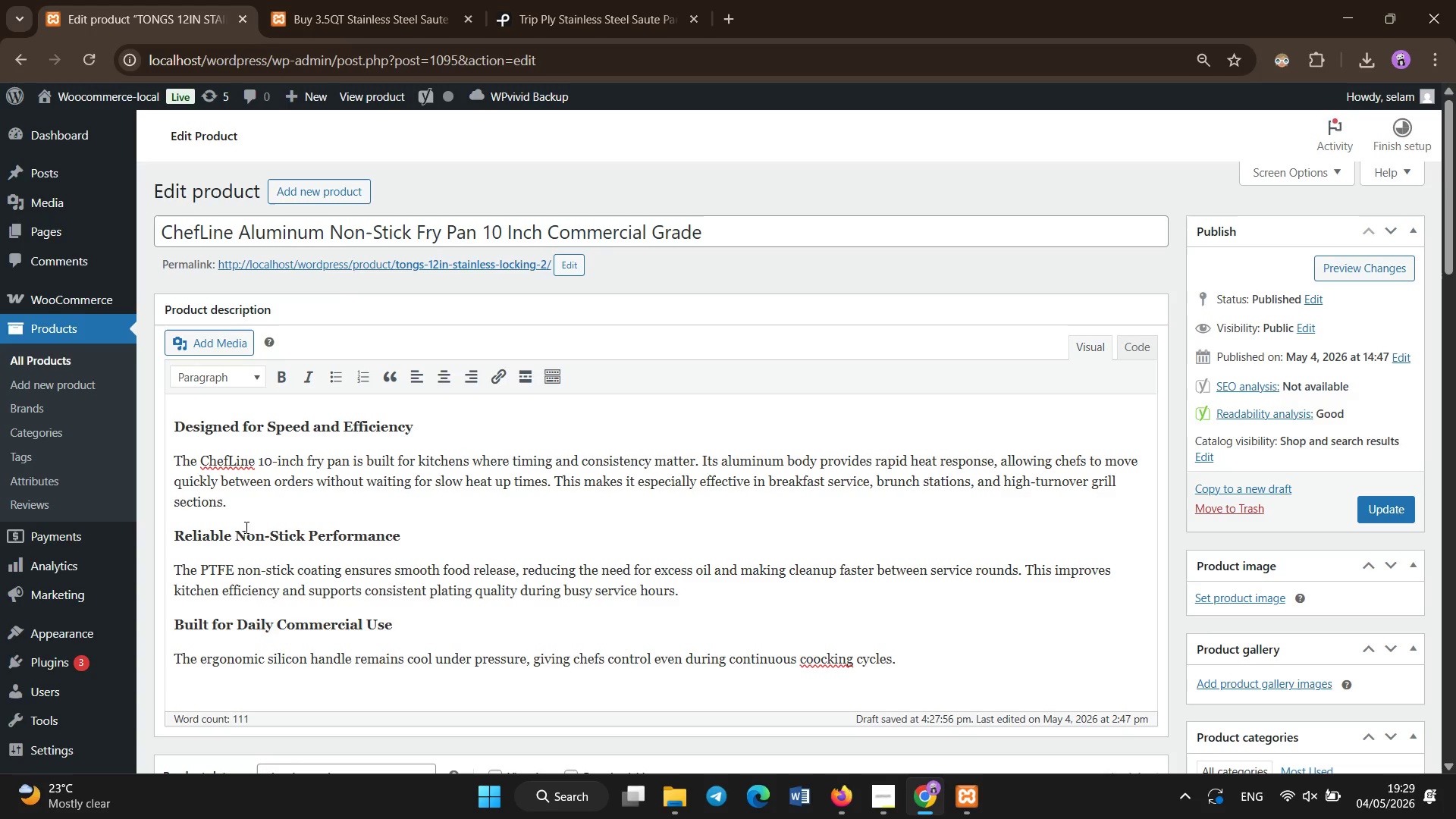 
hold_key(key=ShiftLeft, duration=0.34)
 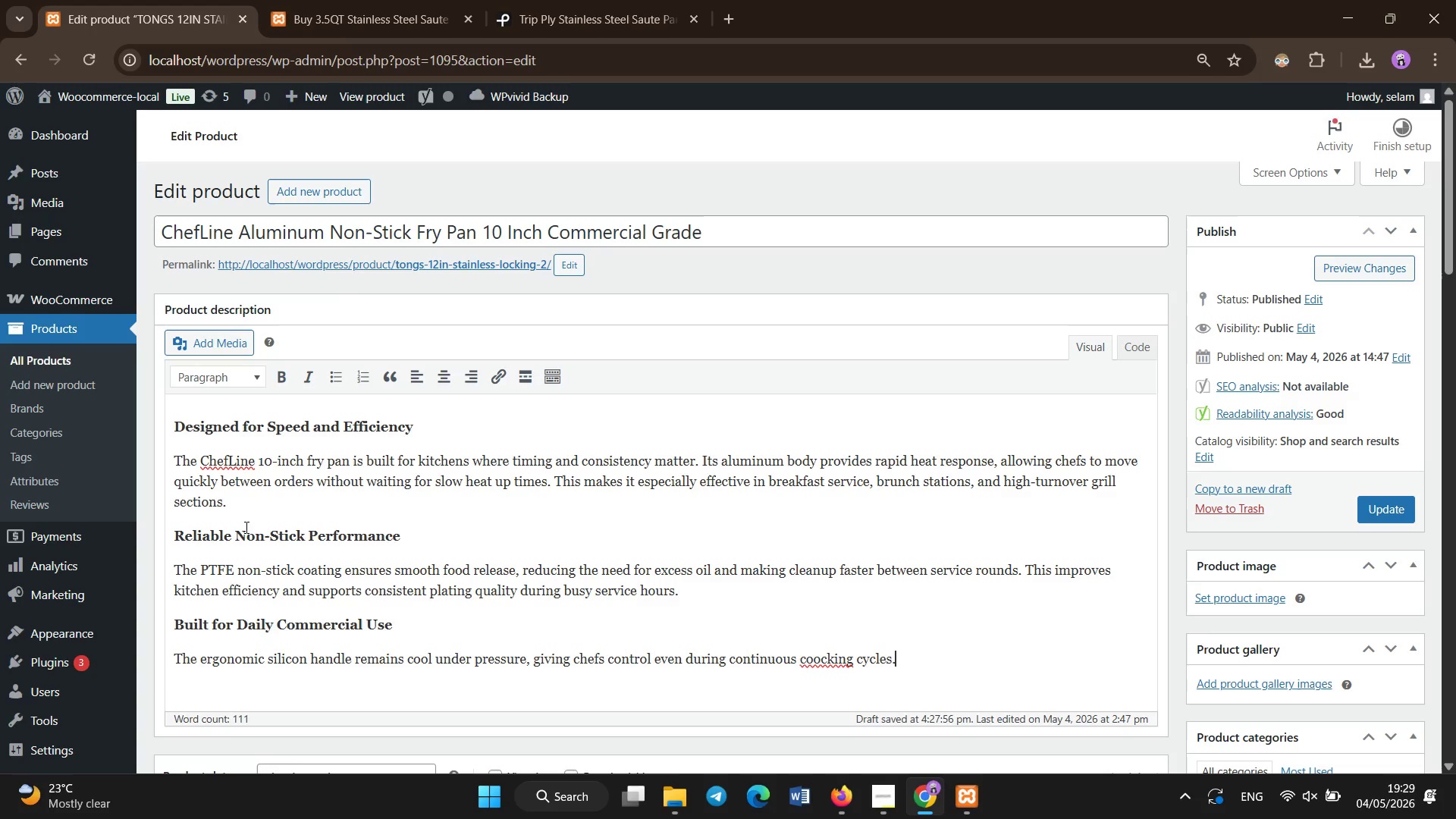 
hold_key(key=ArrowLeft, duration=0.64)
 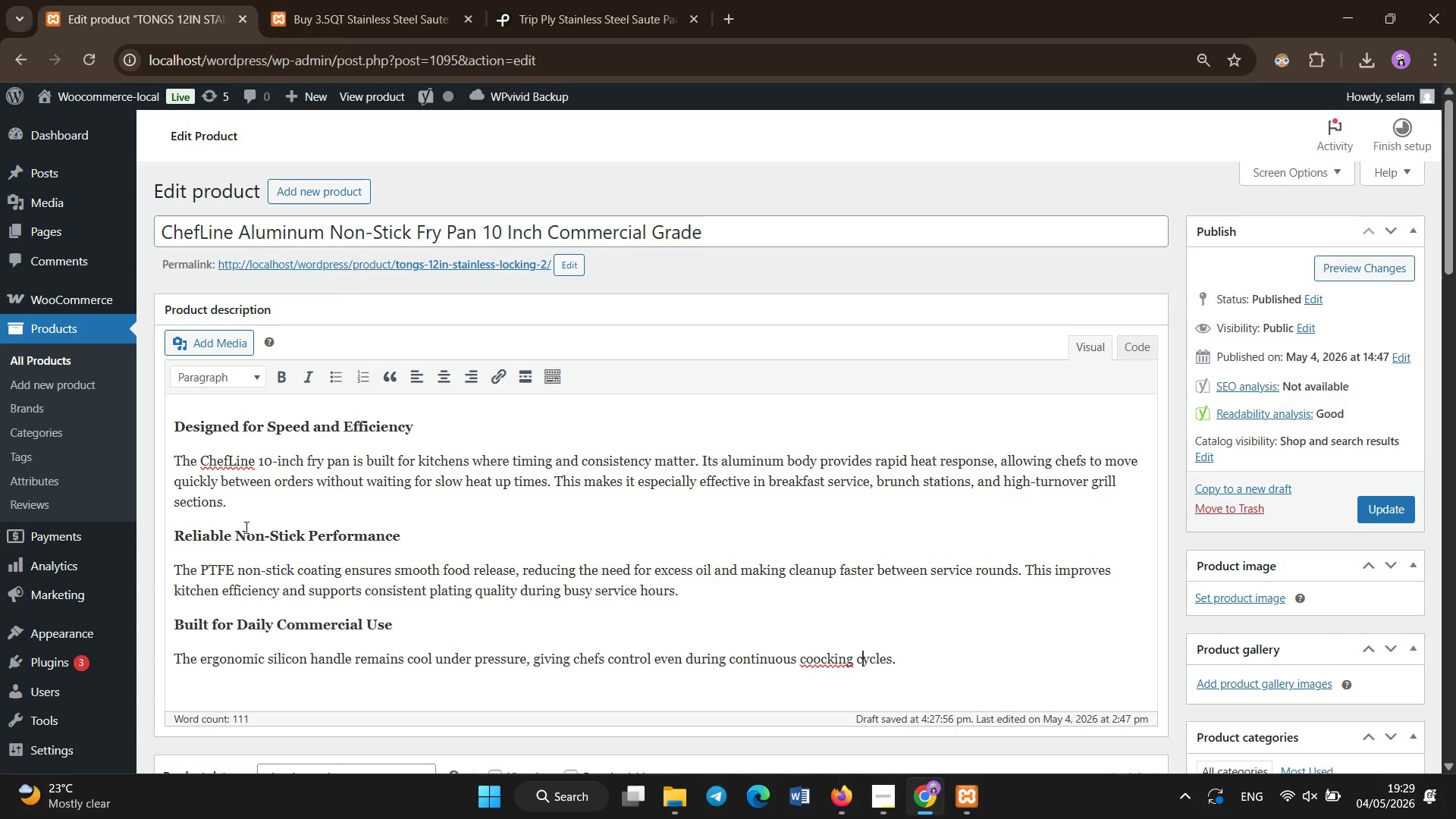 
key(ArrowLeft)
 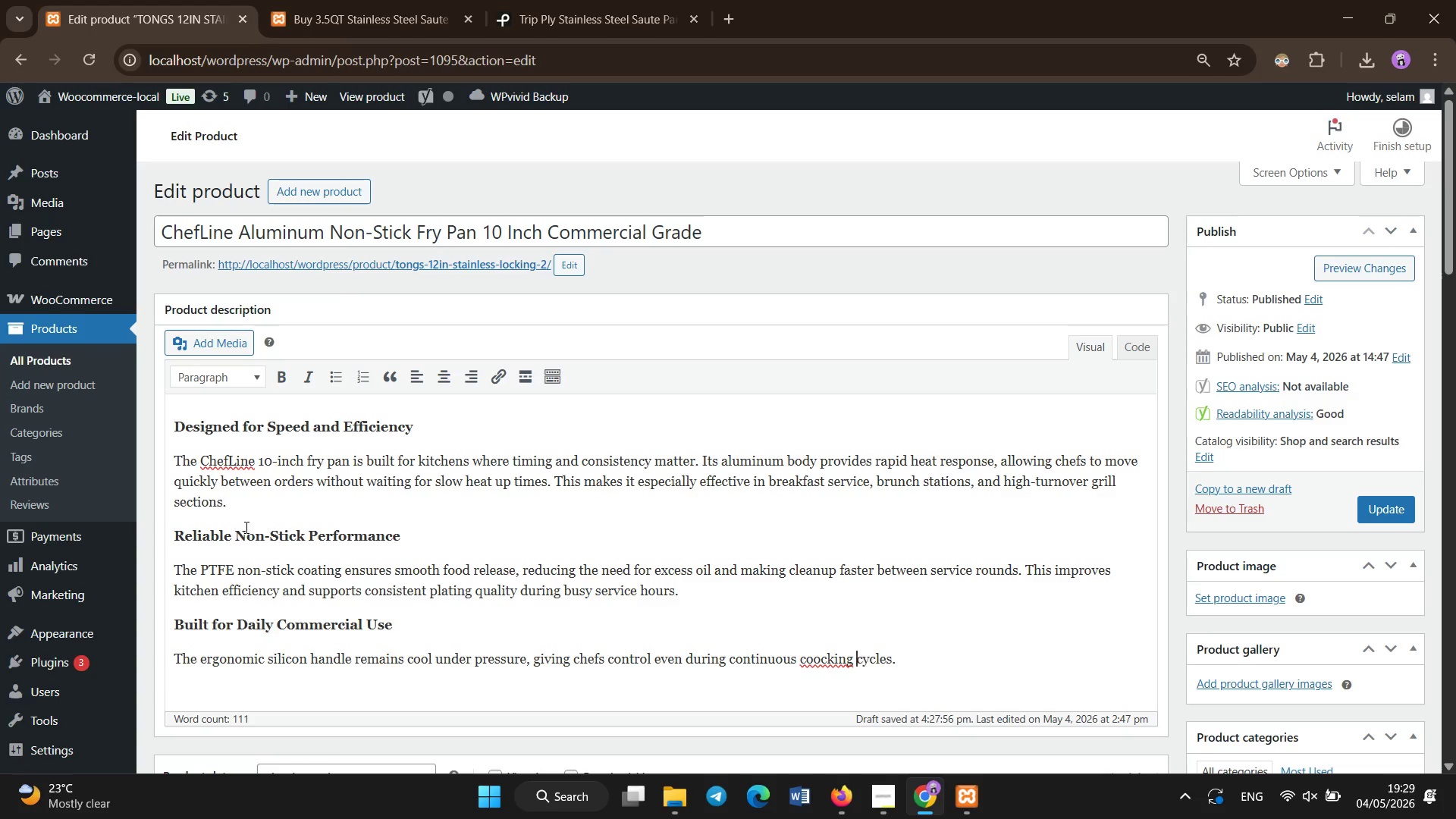 
key(ArrowLeft)
 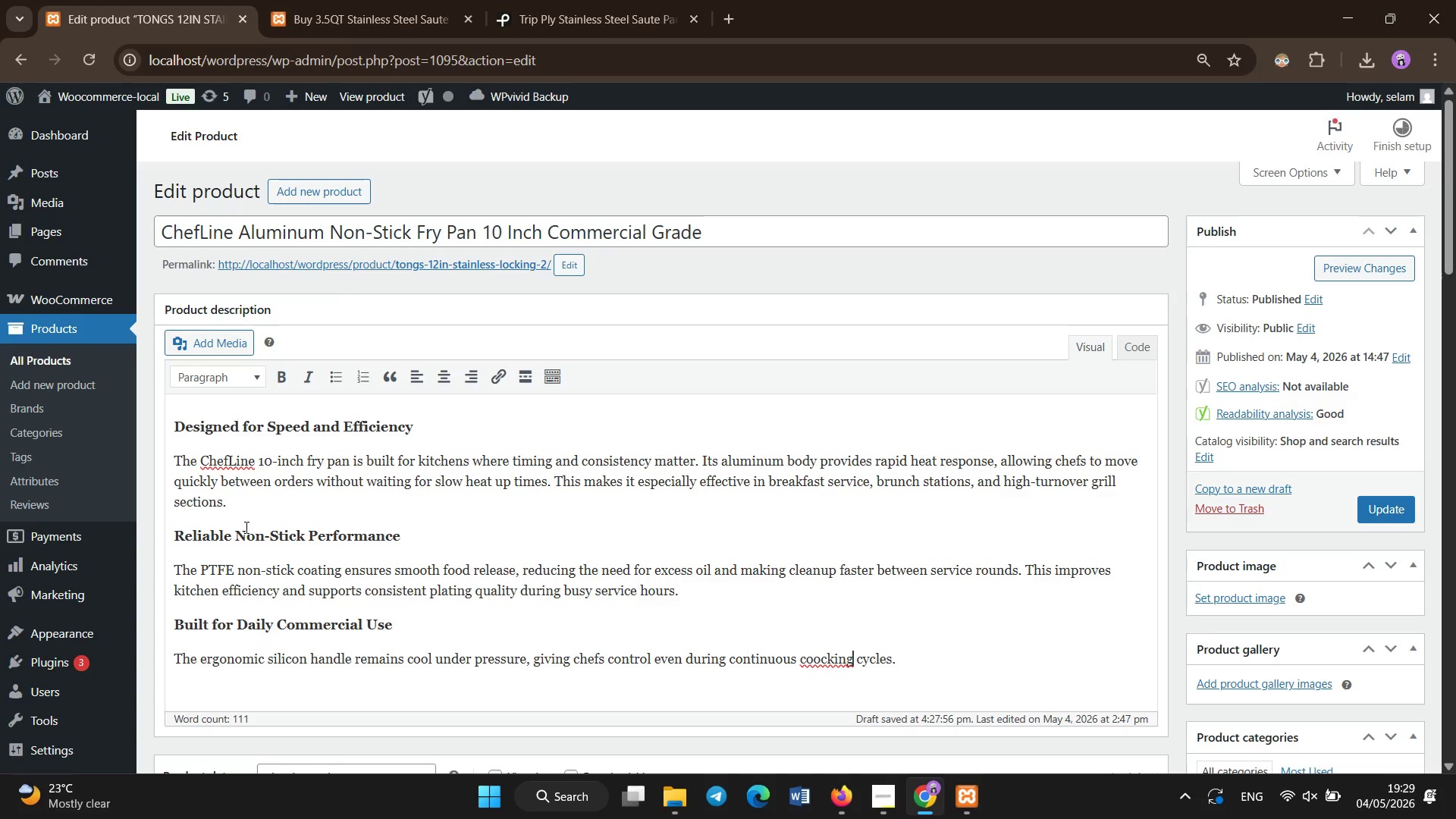 
key(ArrowLeft)
 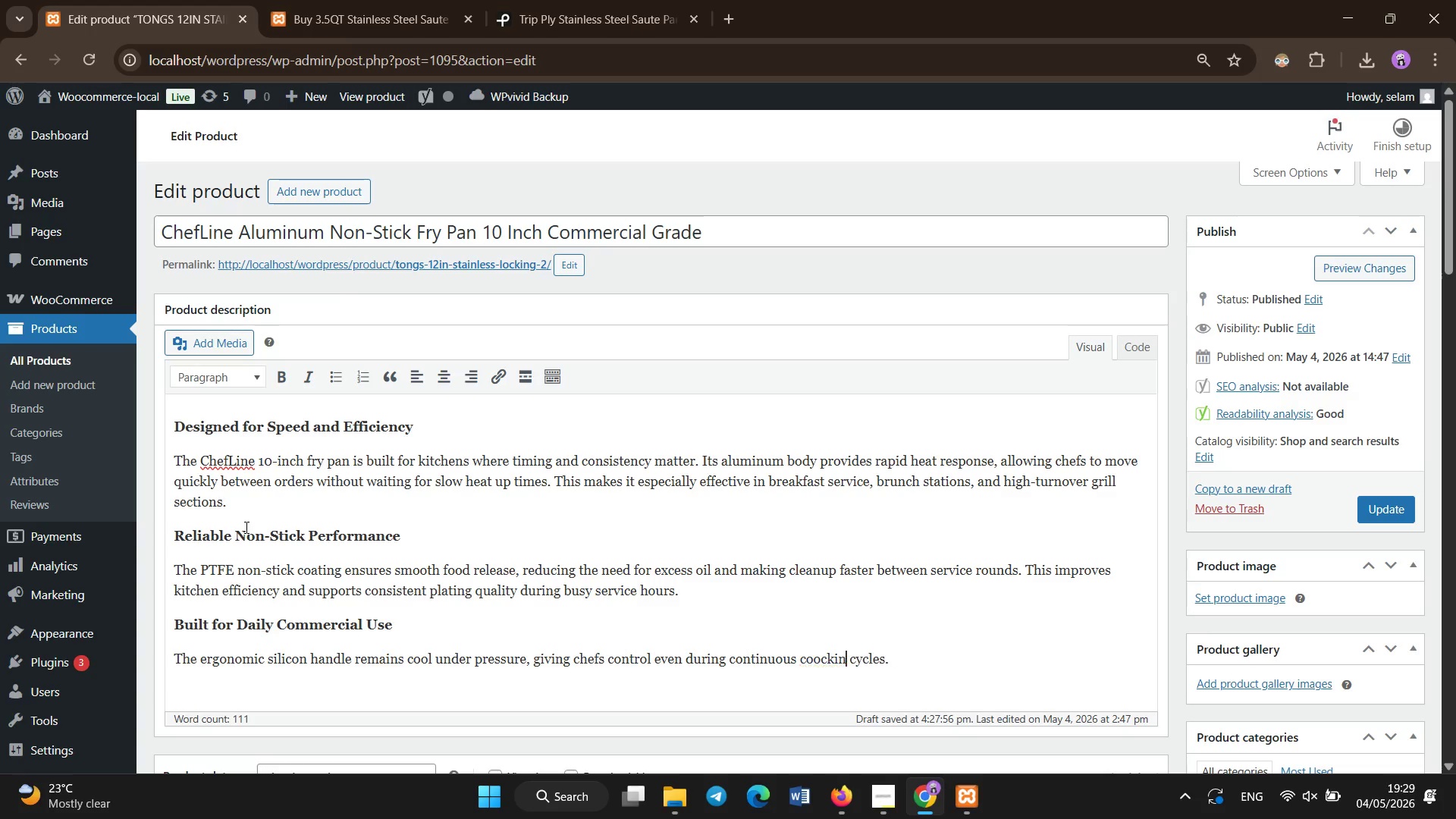 
key(ArrowLeft)
 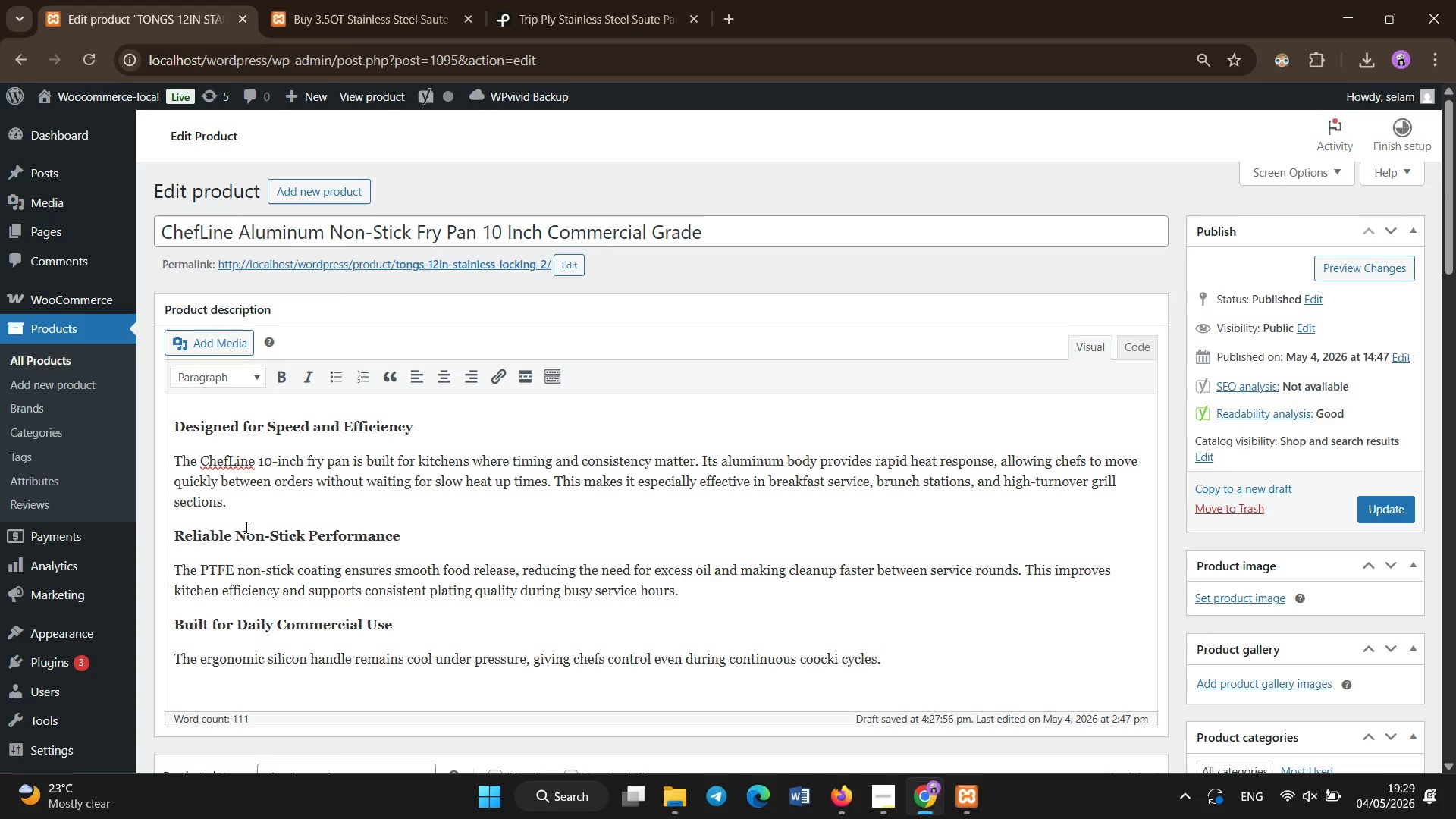 
key(Backspace)
key(Backspace)
key(Backspace)
key(Backspace)
key(Backspace)
key(Backspace)
key(Backspace)
type(ooking[End]Its lightweight structure reduces fatigue, making it ideal for long shifts in fast )
key(Backspace)
type(-paced kitchens.)
 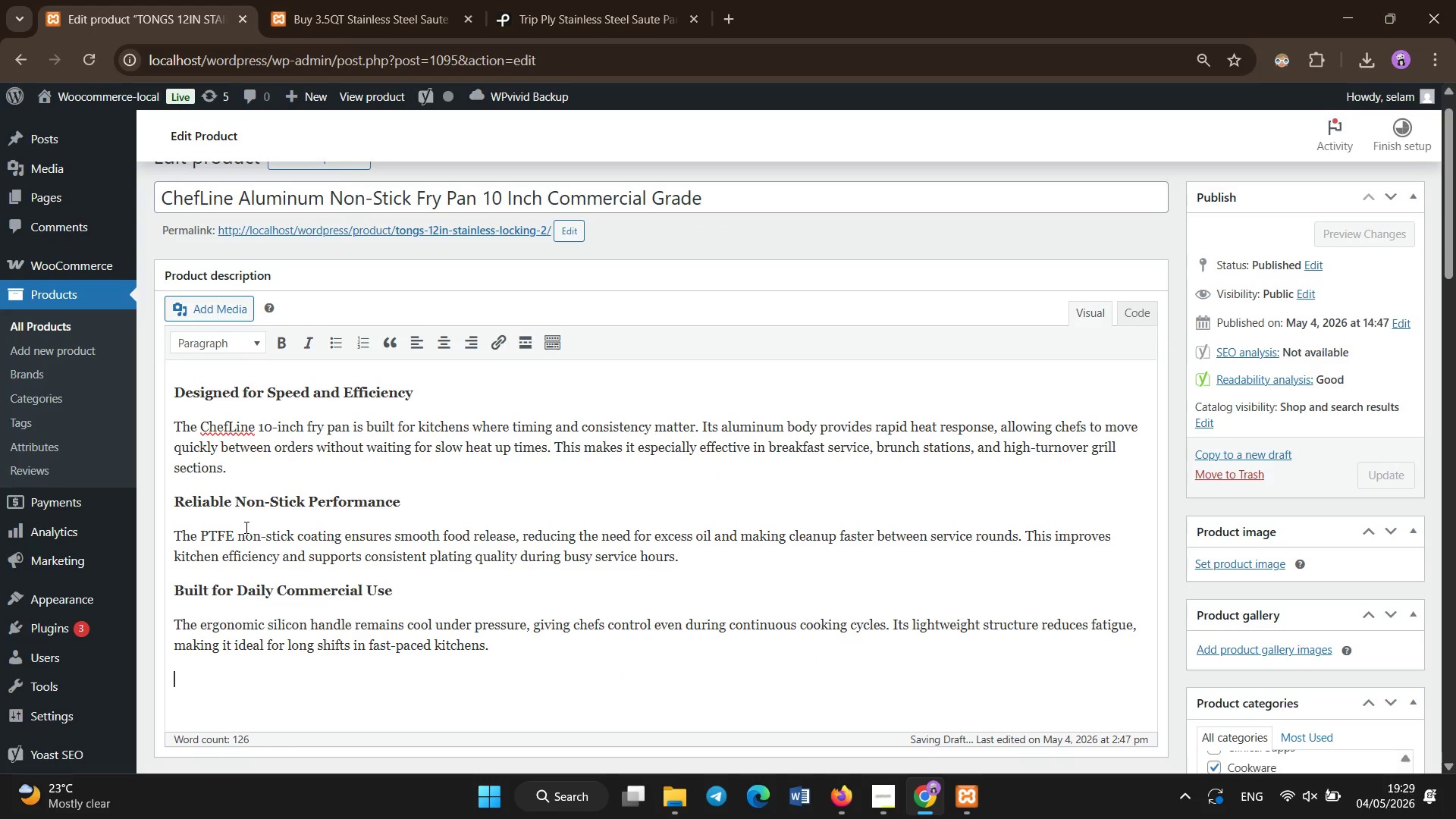 
key(Enter)
 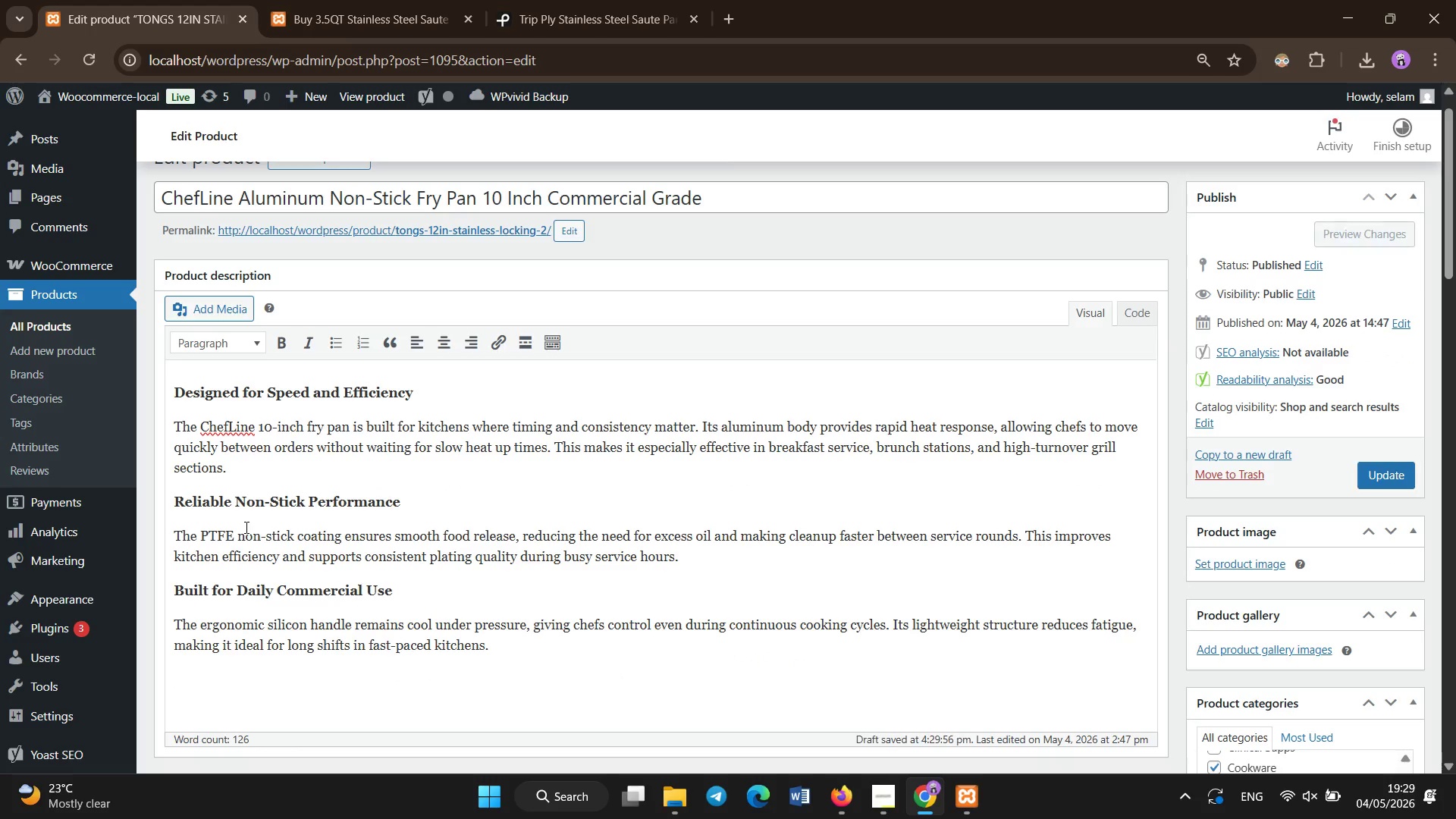 
type(Whether you`re preparing ehh)
key(Backspace)
type(=)
key(Backspace)
key(Backspace)
type(ggs )
key(Backspace)
type(, vegetables, or light proteins, this pan is engineered to keep up with demanding commercial kitchen environments while maintaining con)
 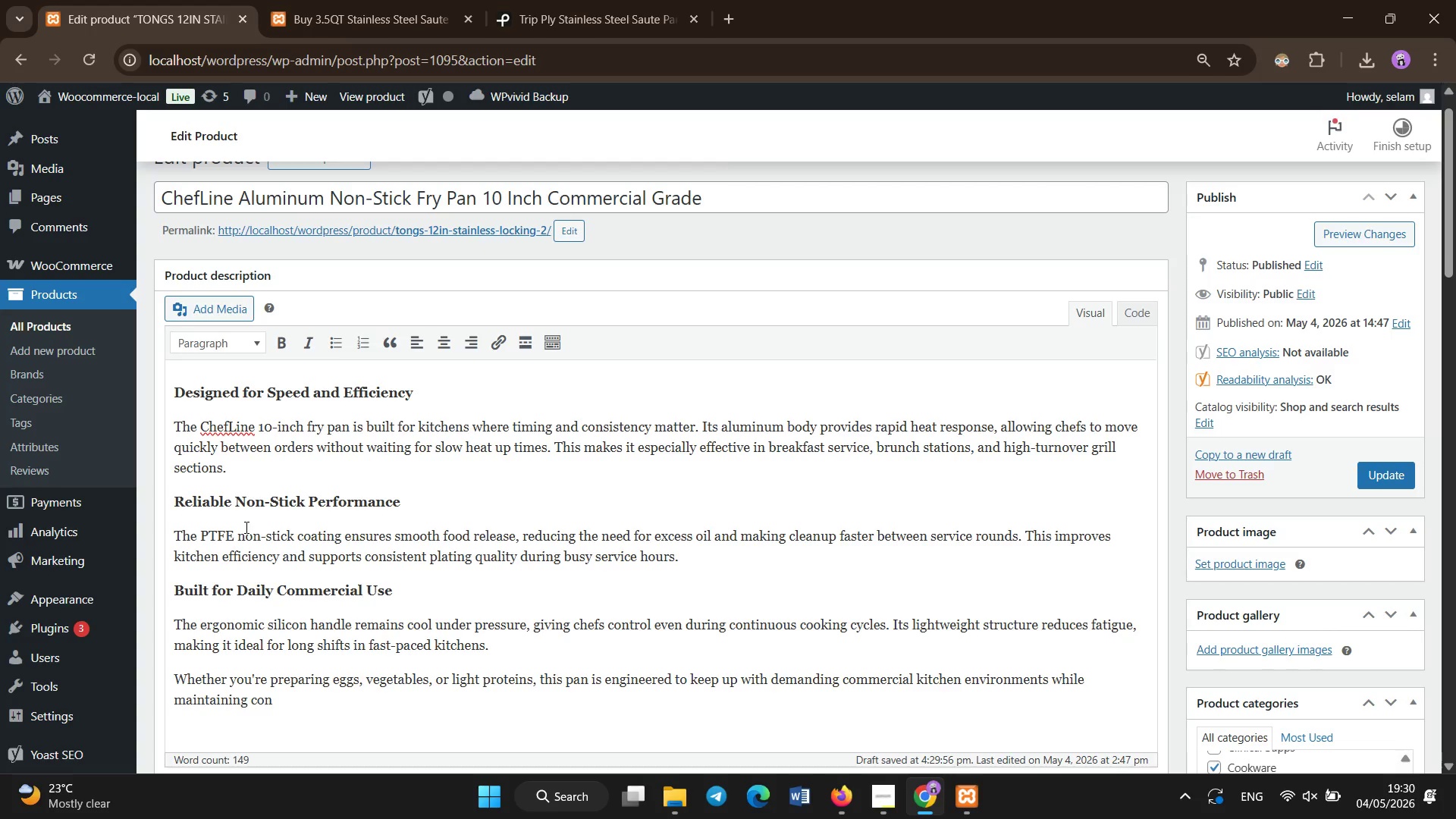 
type(sistent result)
 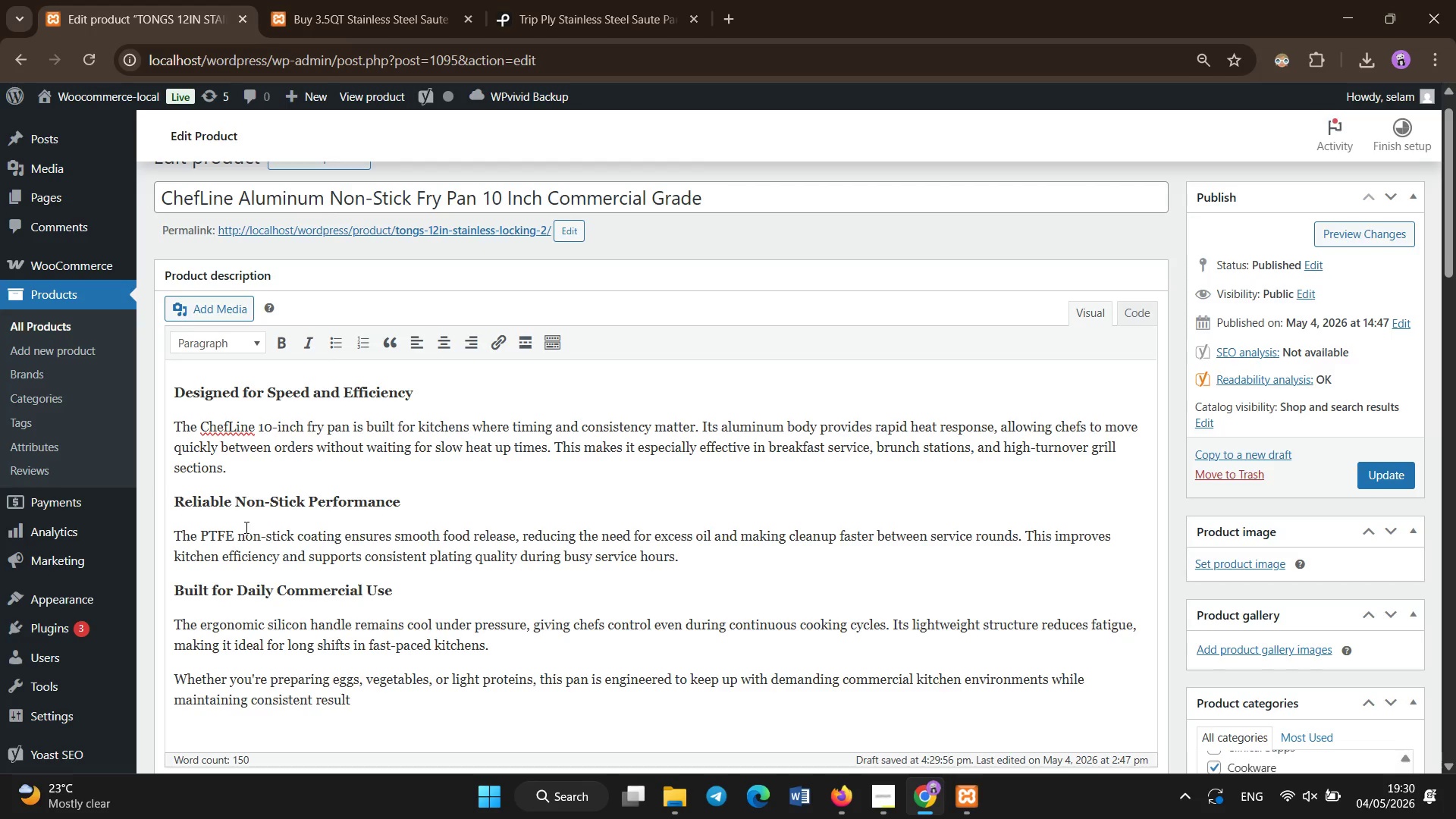 
wait(7.83)
 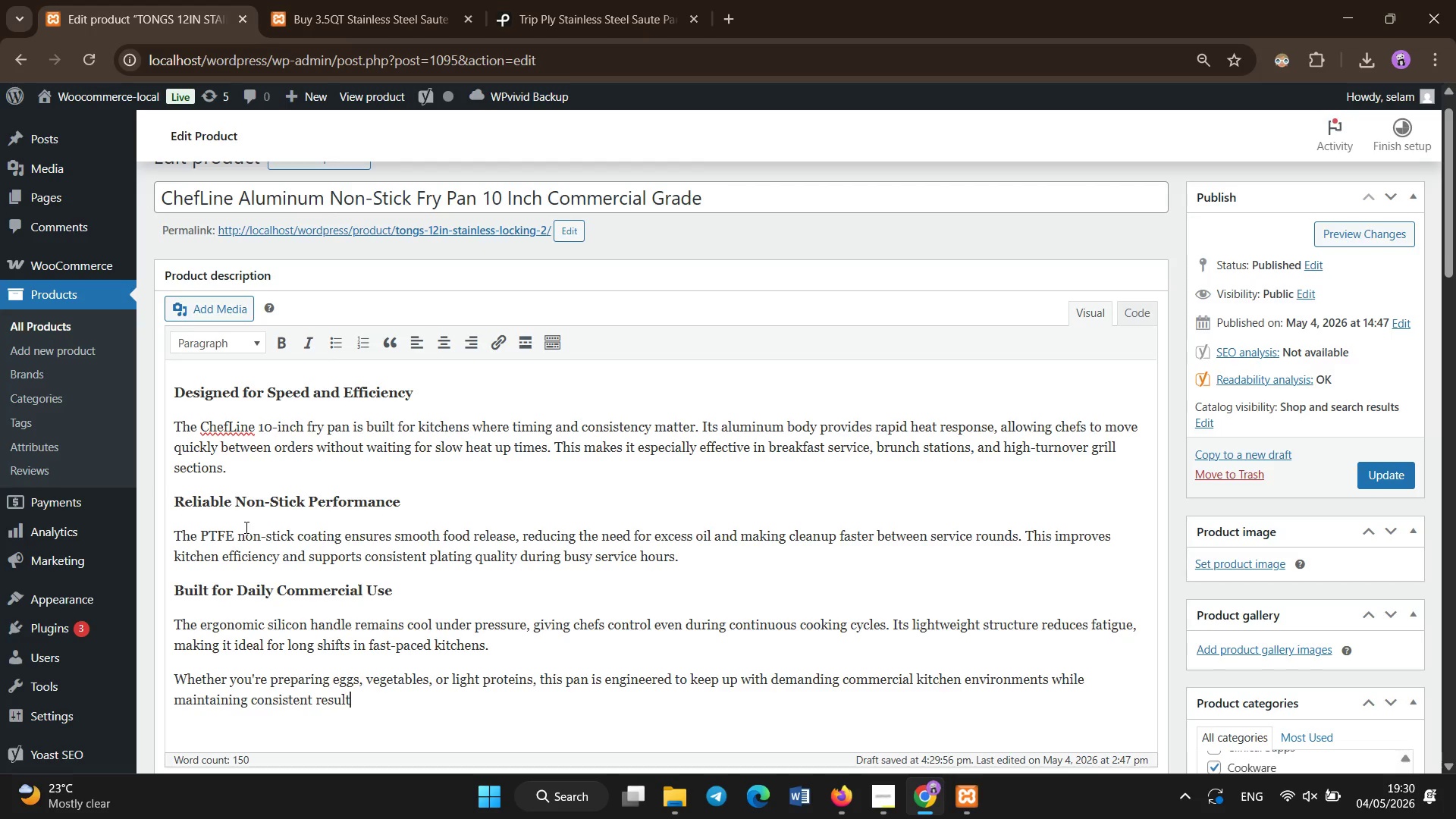 
key(S)
 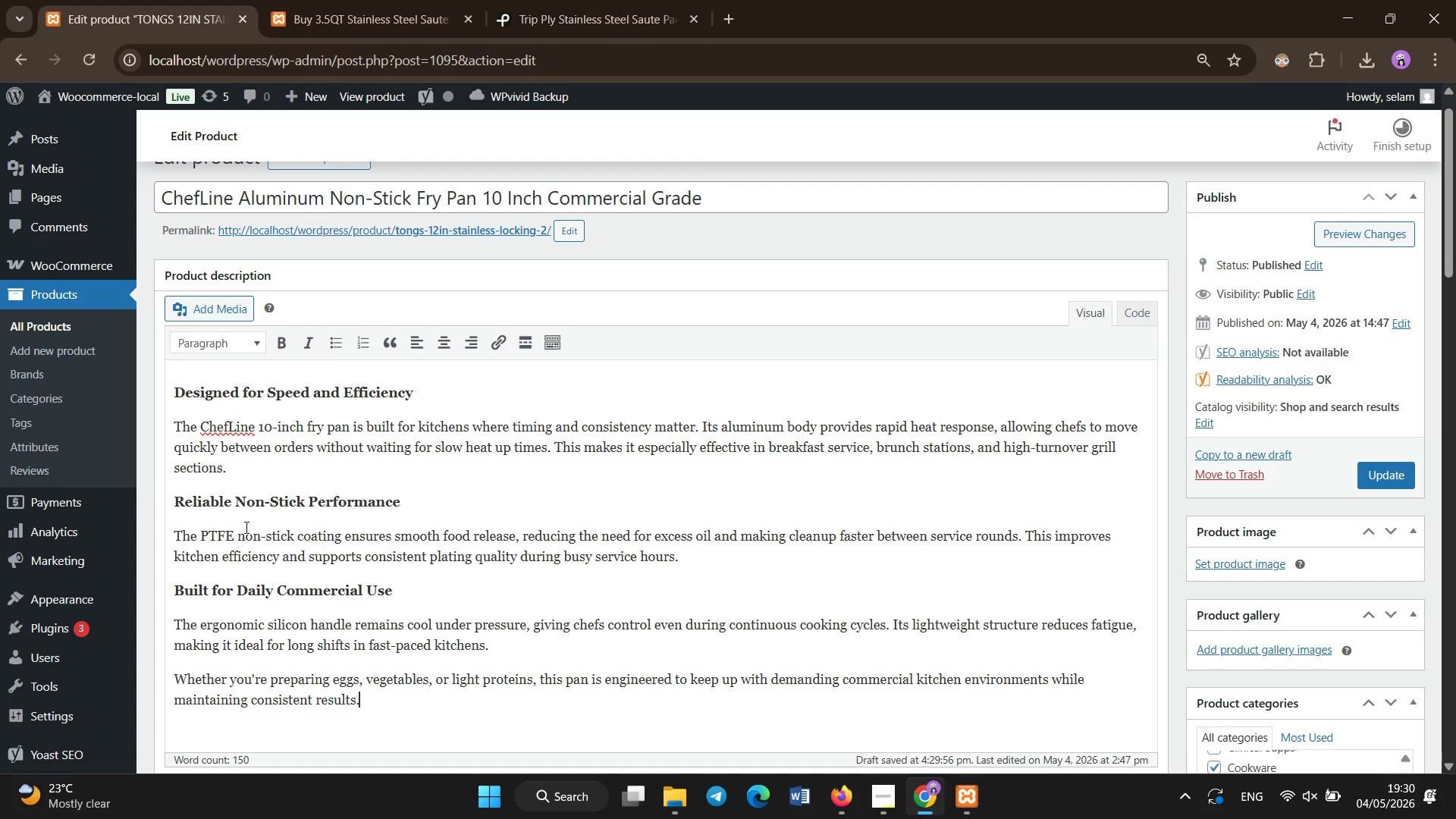 
key(Period)
 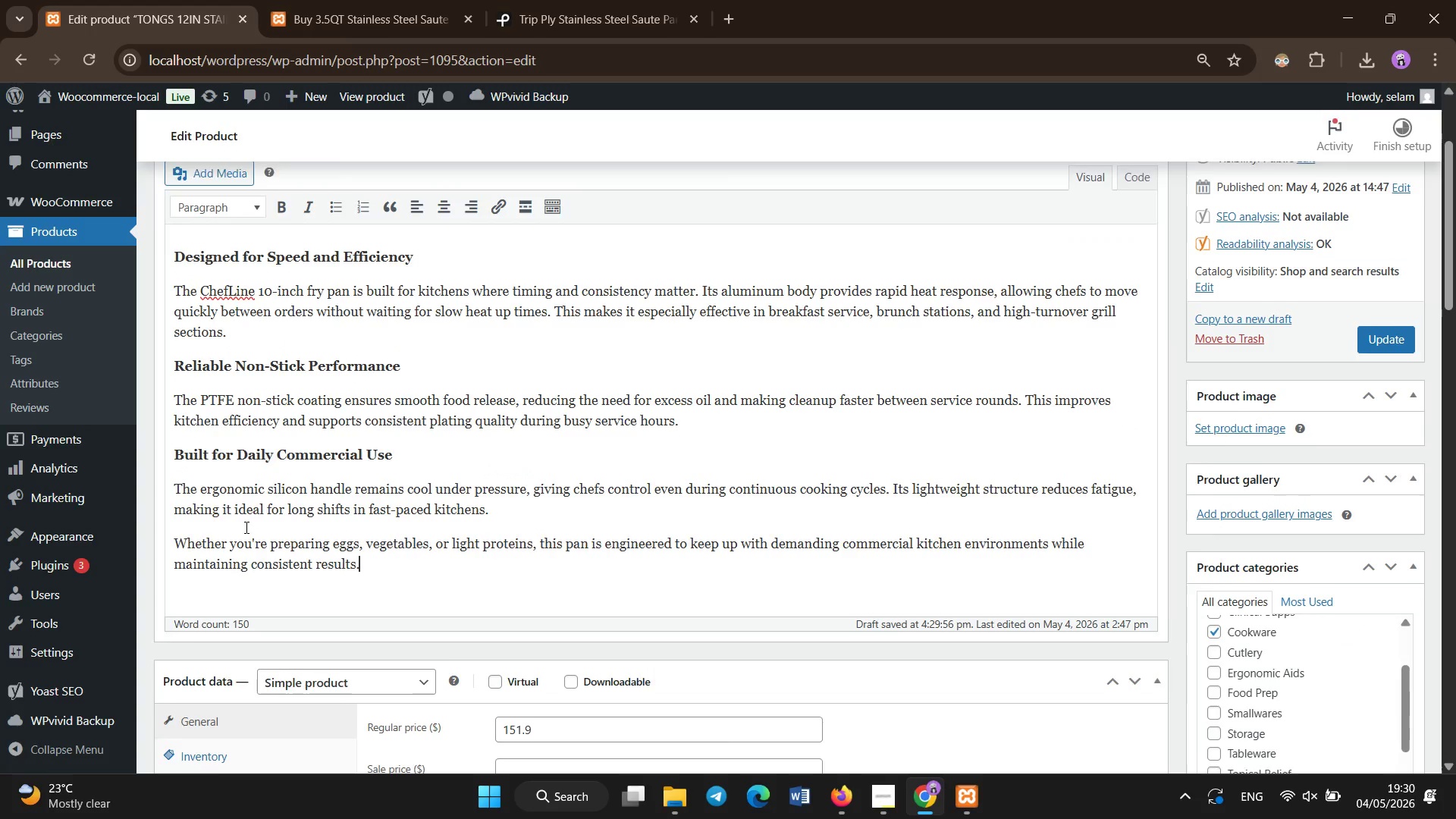 
scroll: coordinate [246, 528], scroll_direction: down, amount: 1.0
 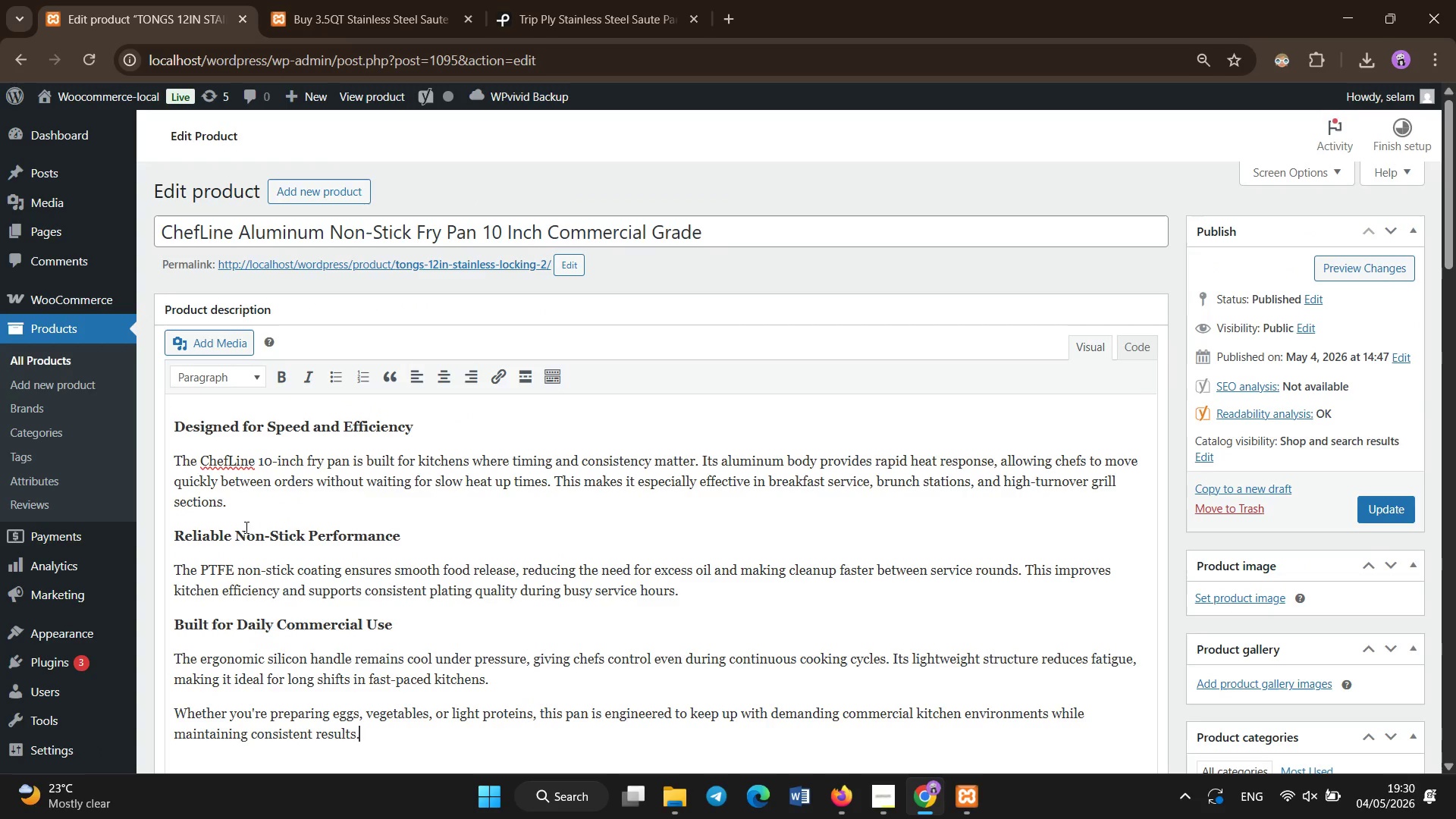 
scroll: coordinate [500, 349], scroll_direction: none, amount: 0.0
 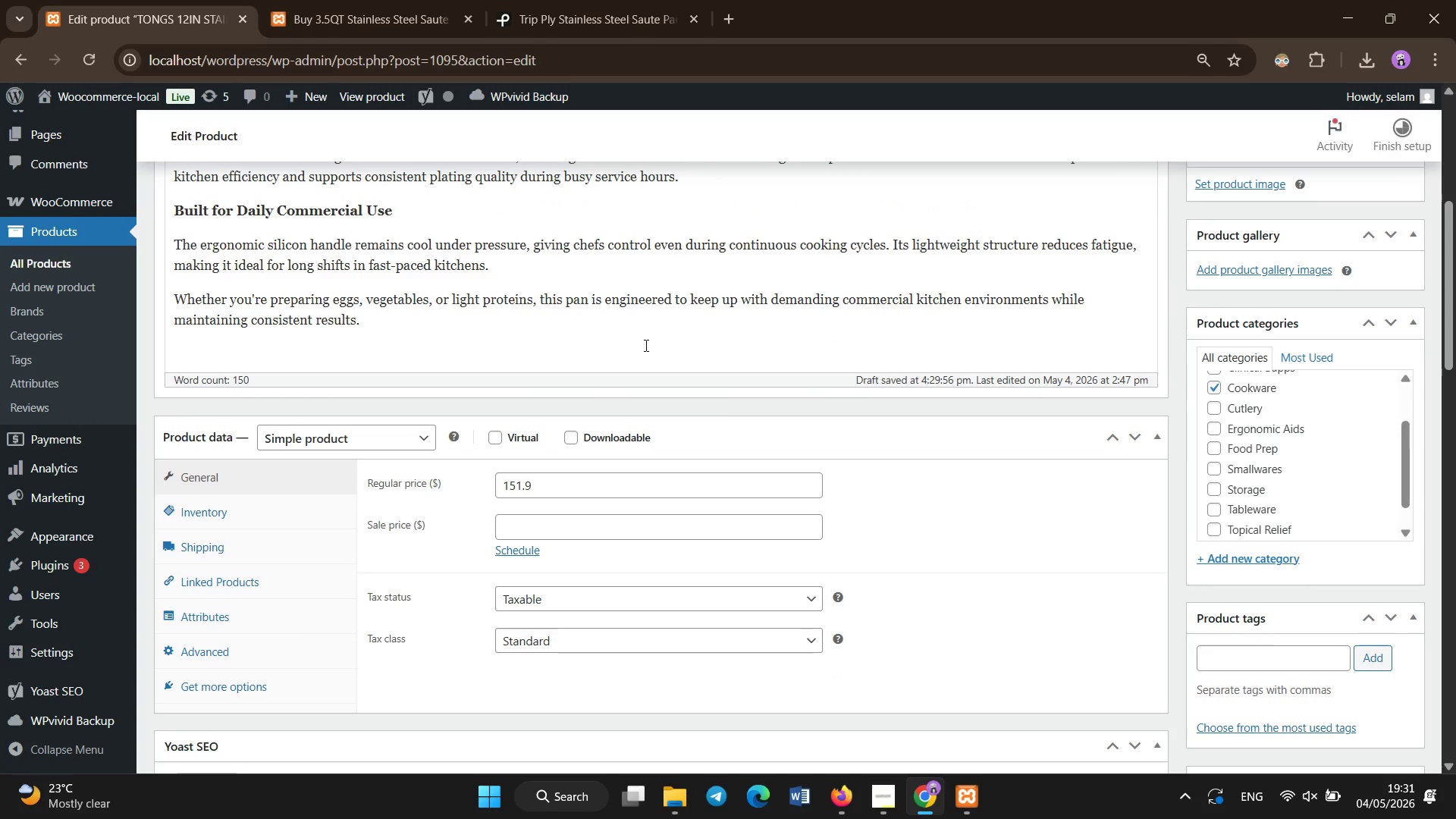 
scroll: coordinate [275, 322], scroll_direction: up, amount: 18.0
 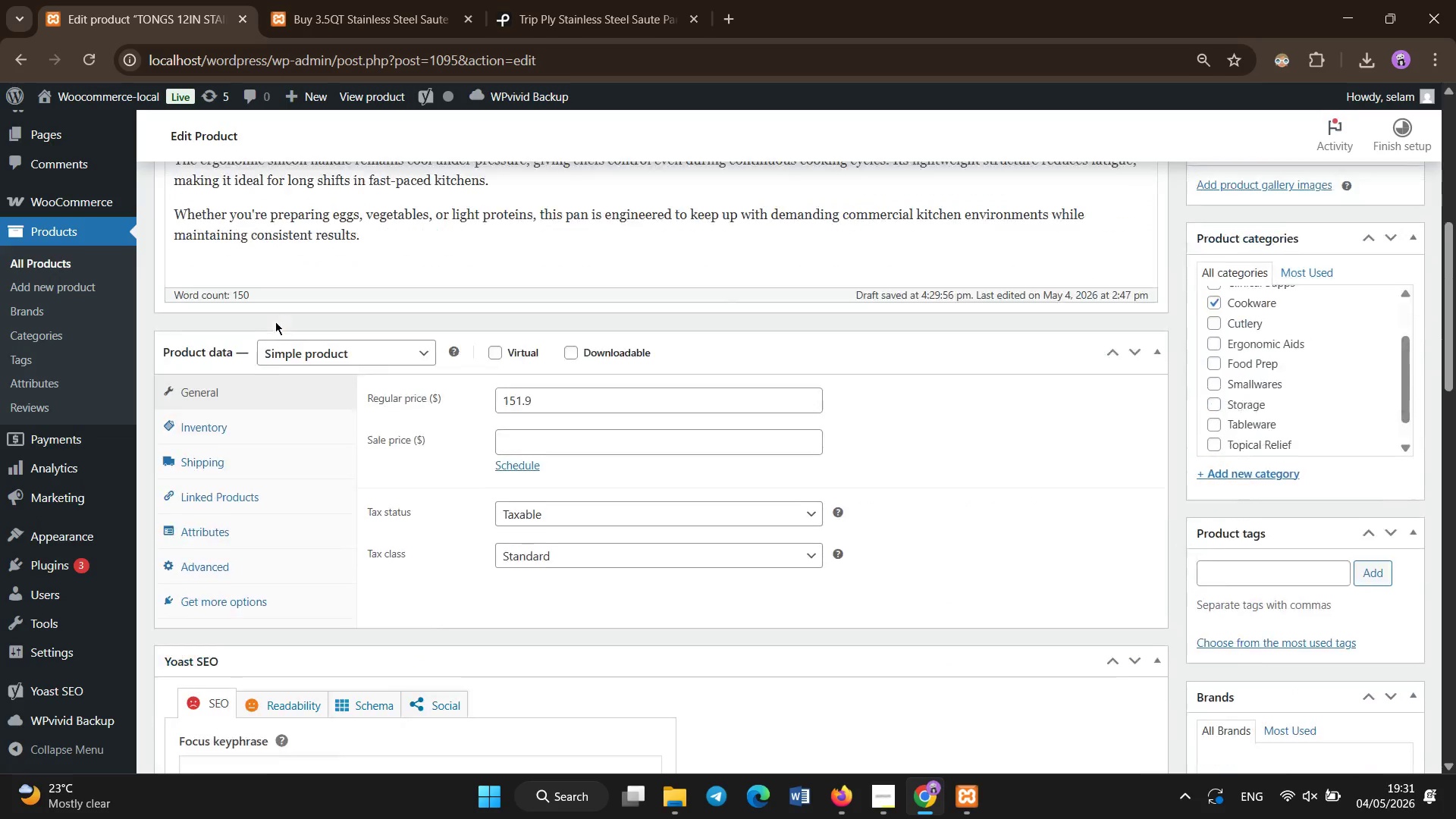 
scroll: coordinate [275, 322], scroll_direction: down, amount: 8.0
 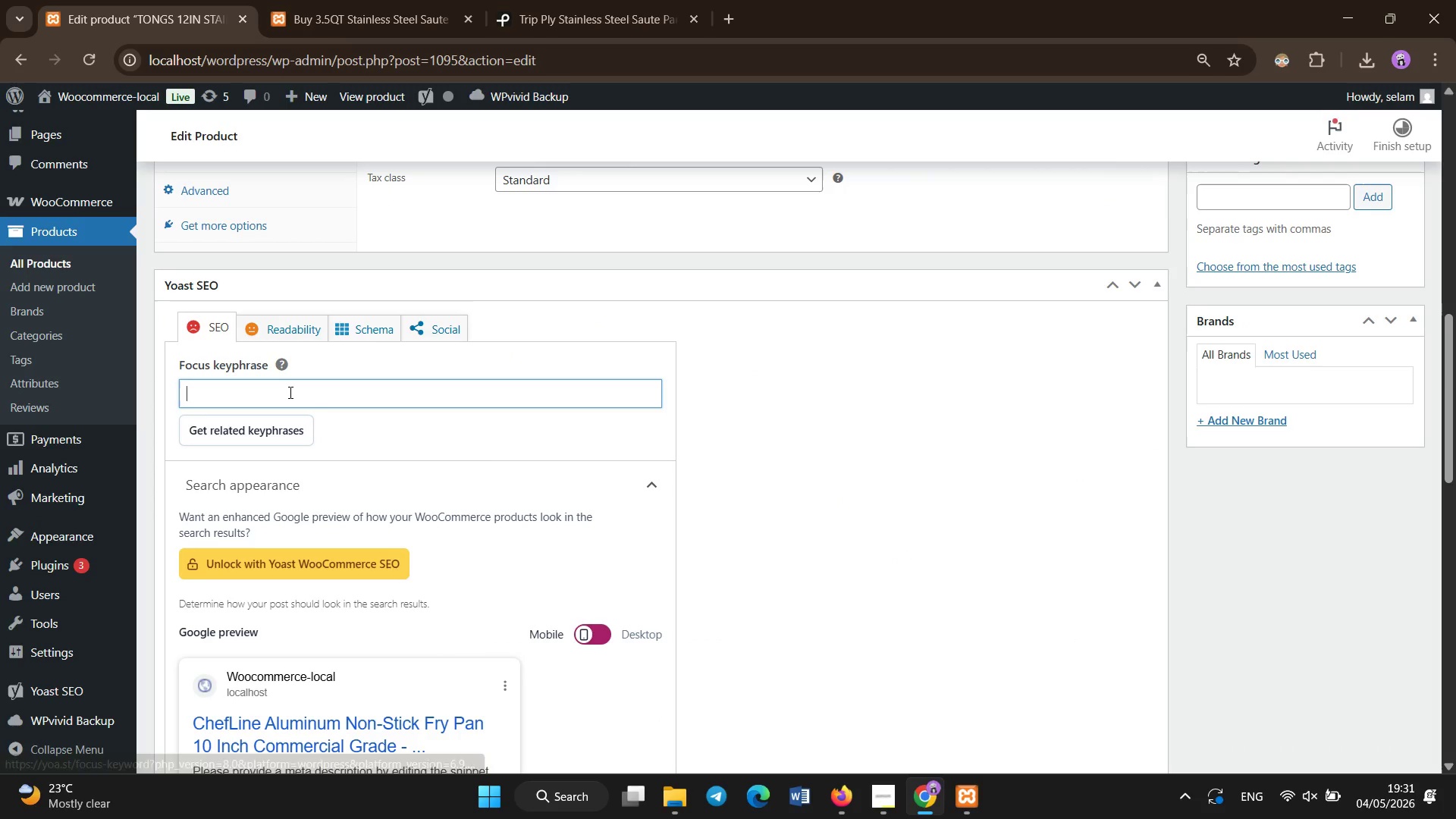 
left_click([290, 393])
 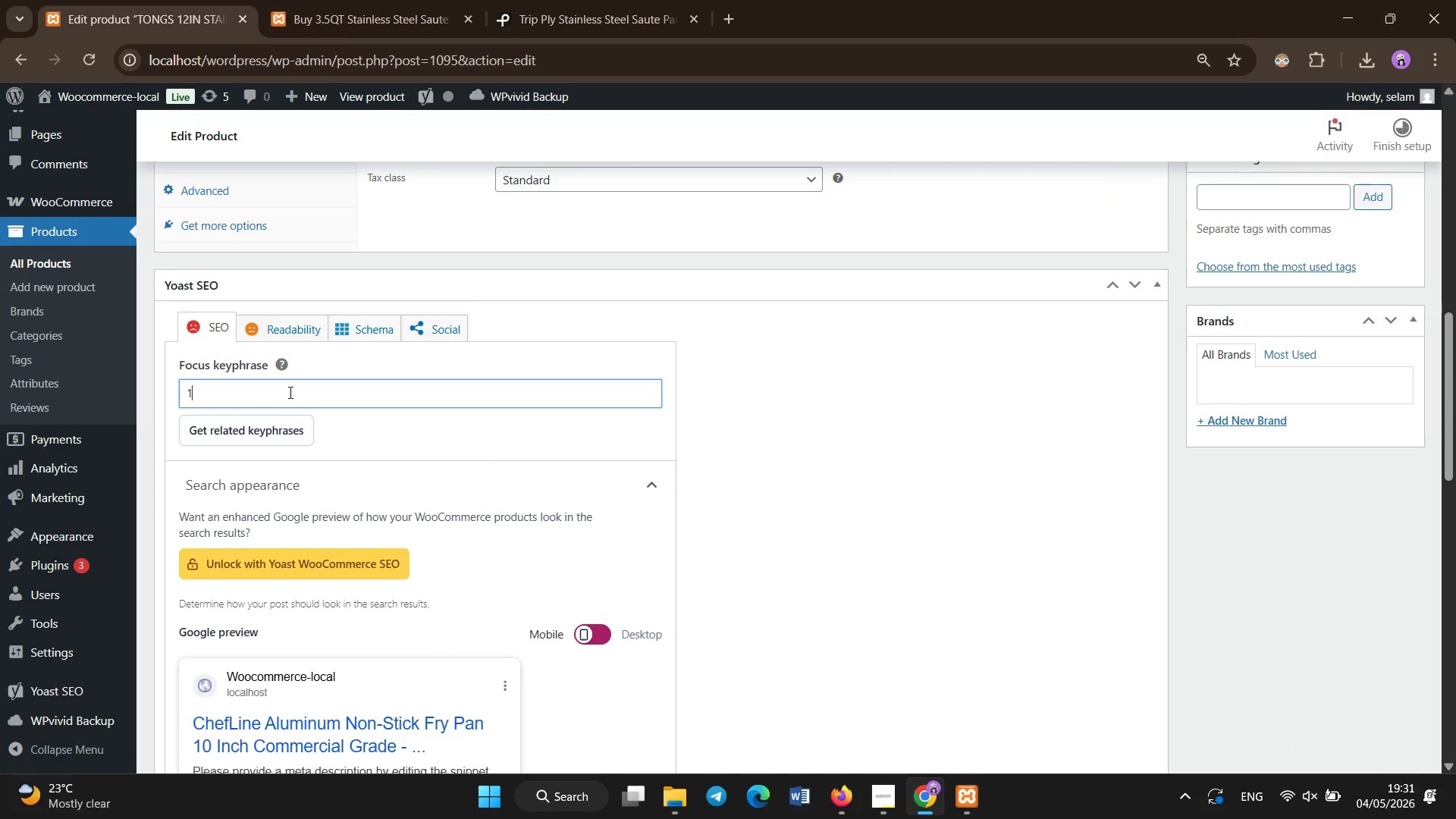 
type(10 inch aluminum non-stick fry pan commercial)
 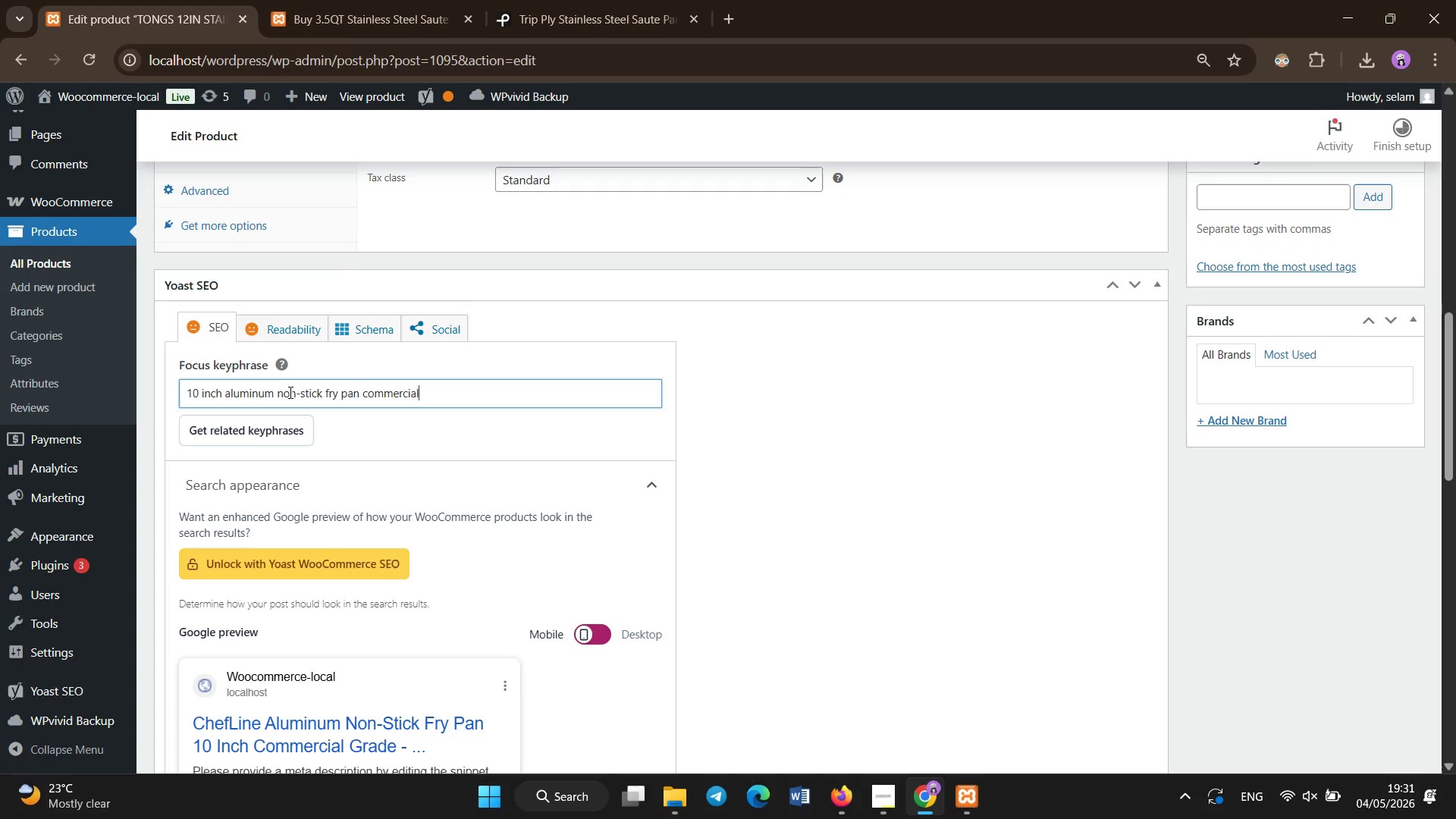 
scroll: coordinate [290, 393], scroll_direction: down, amount: 4.0
 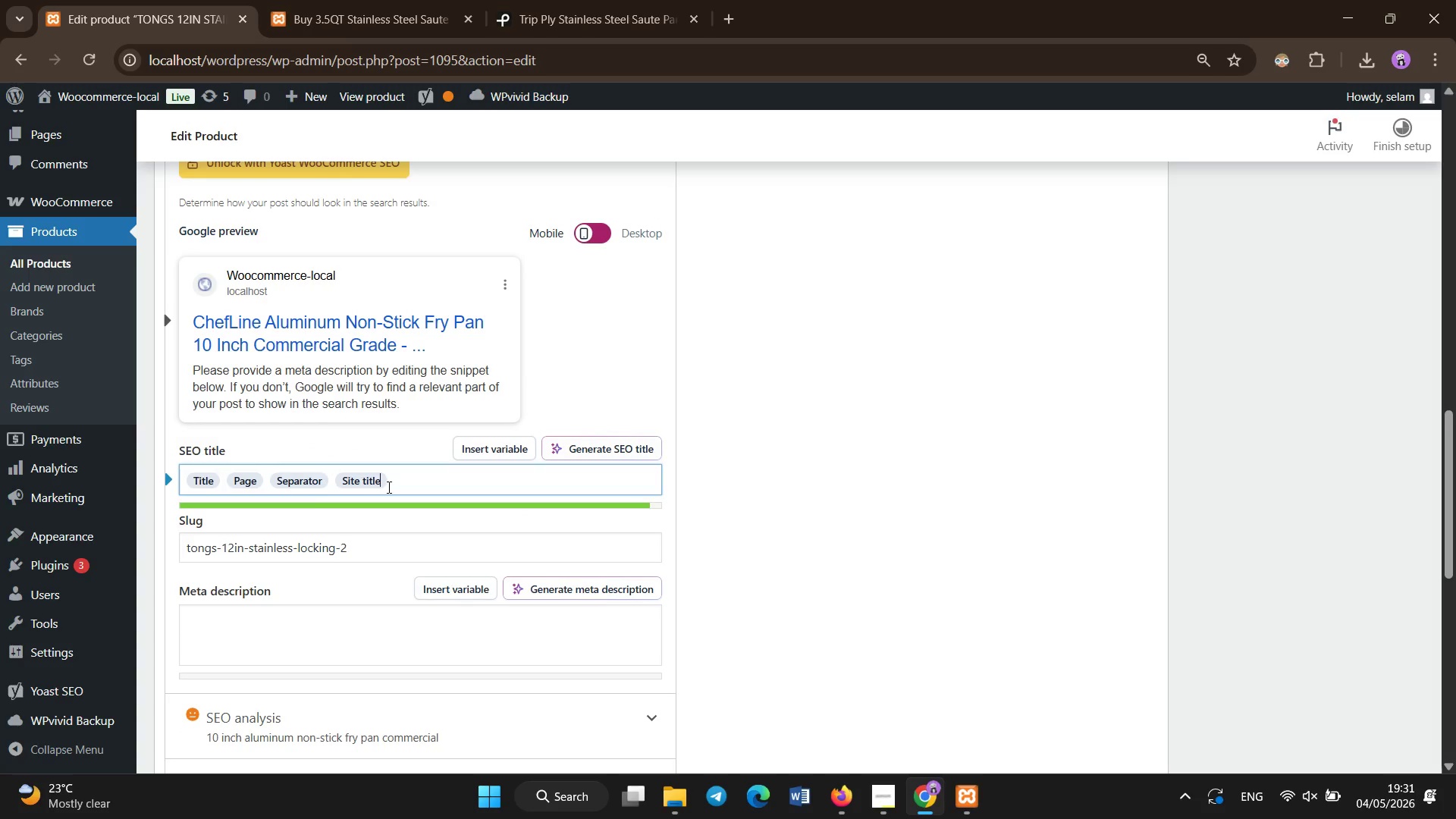 
left_click_drag(start_coordinate=[389, 488], to_coordinate=[165, 497])
 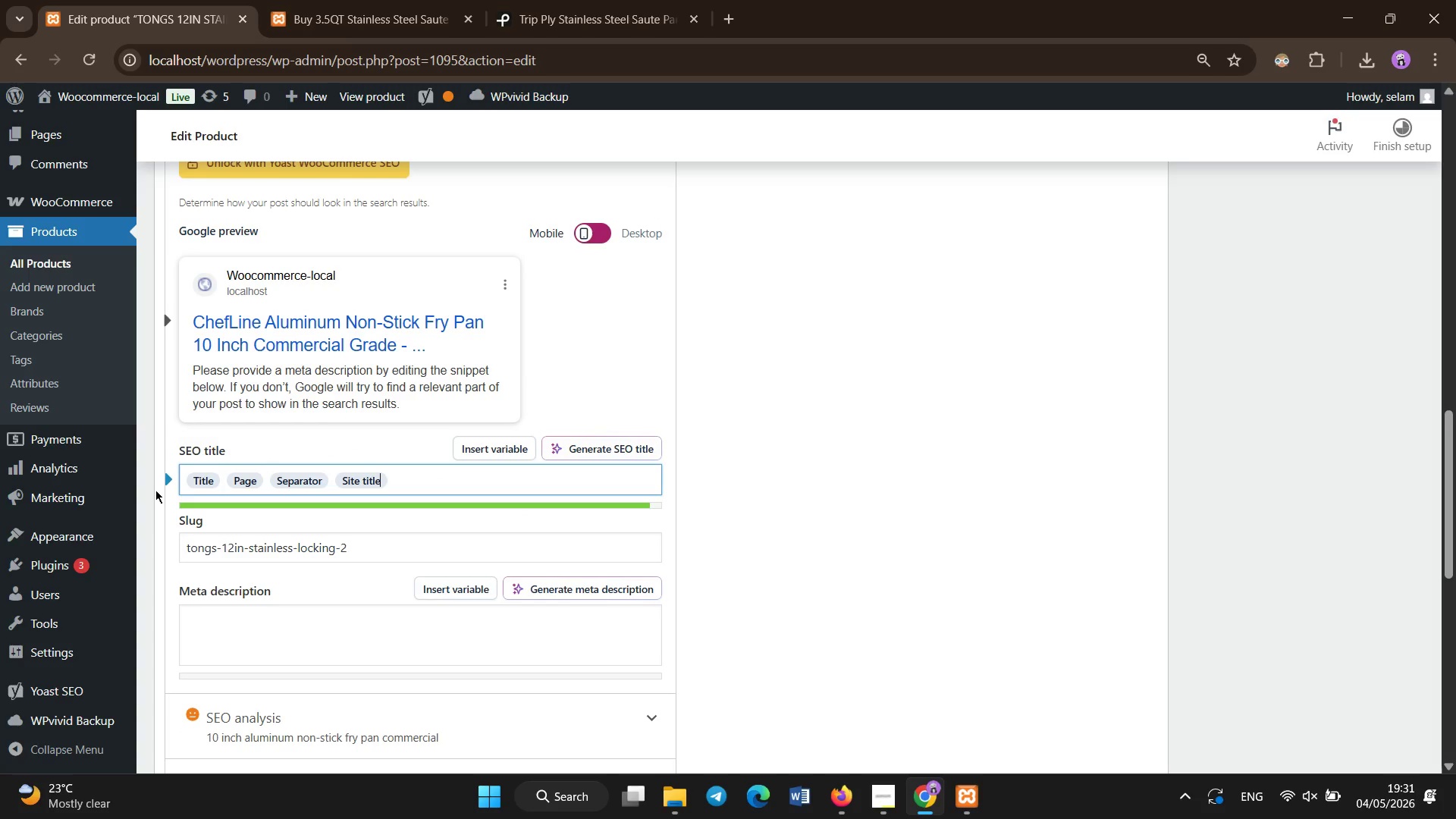 
key(Backspace)
type(10 I)
 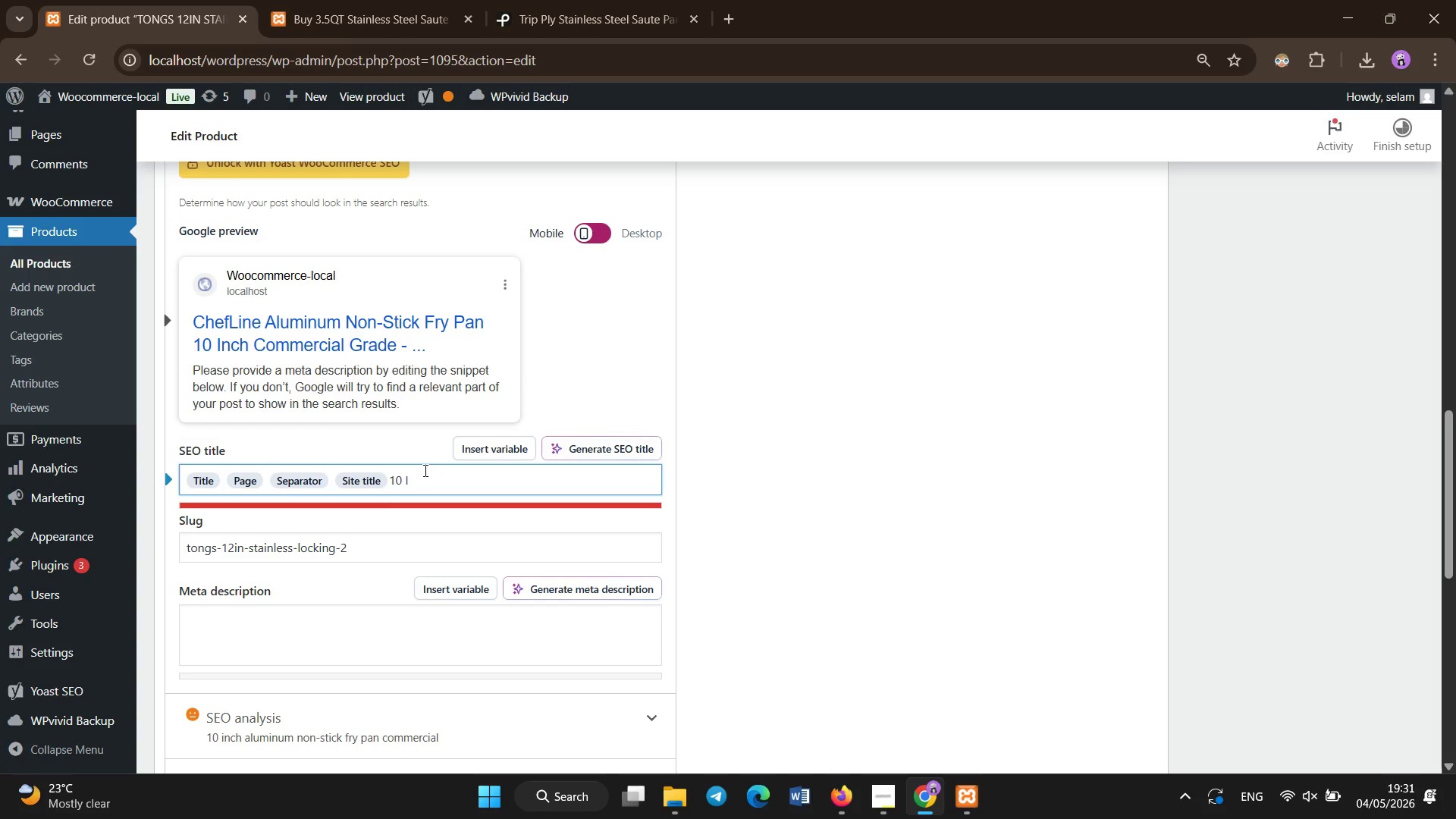 
left_click_drag(start_coordinate=[425, 473], to_coordinate=[425, 479])
 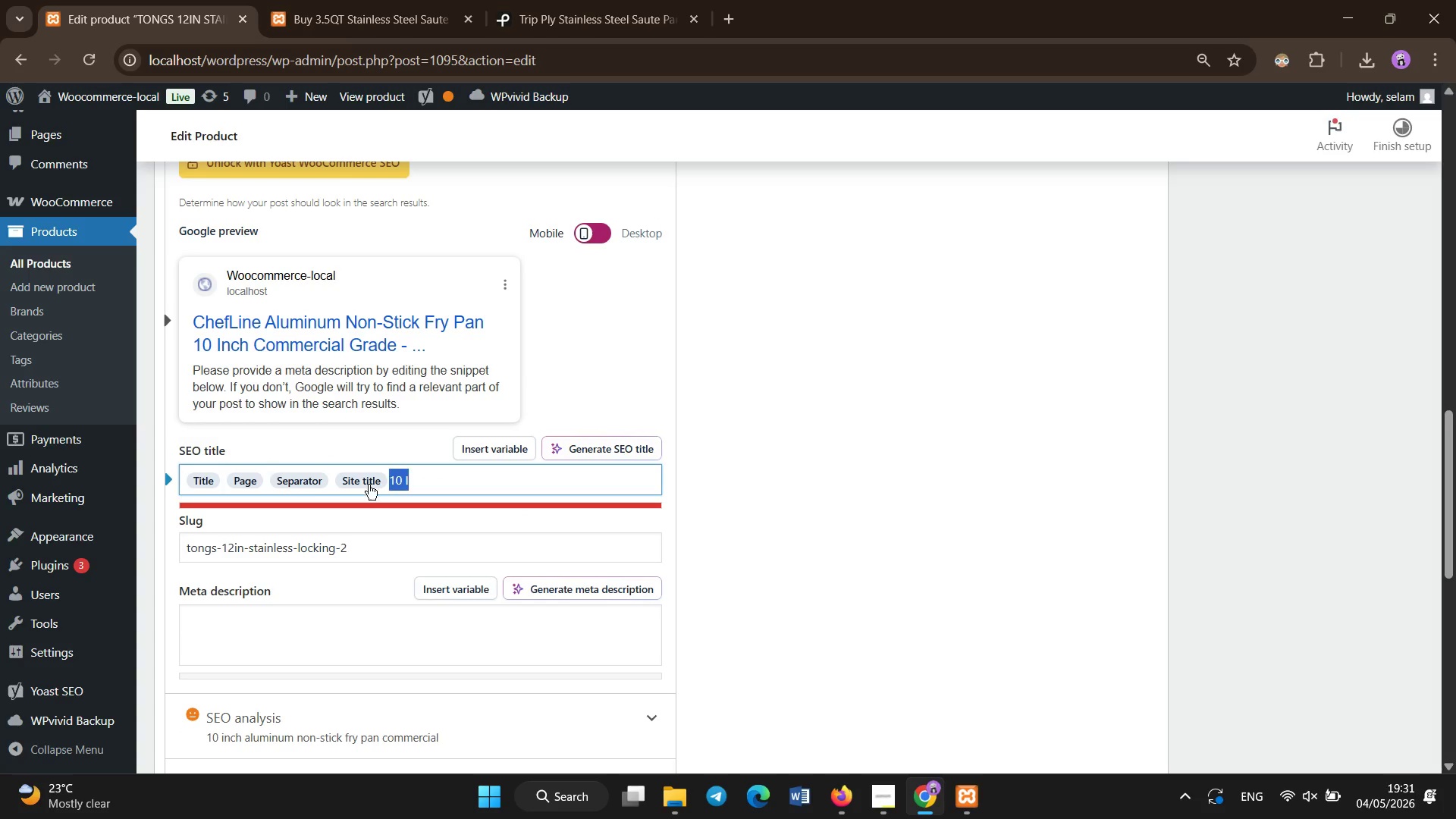 
double_click([423, 483])
 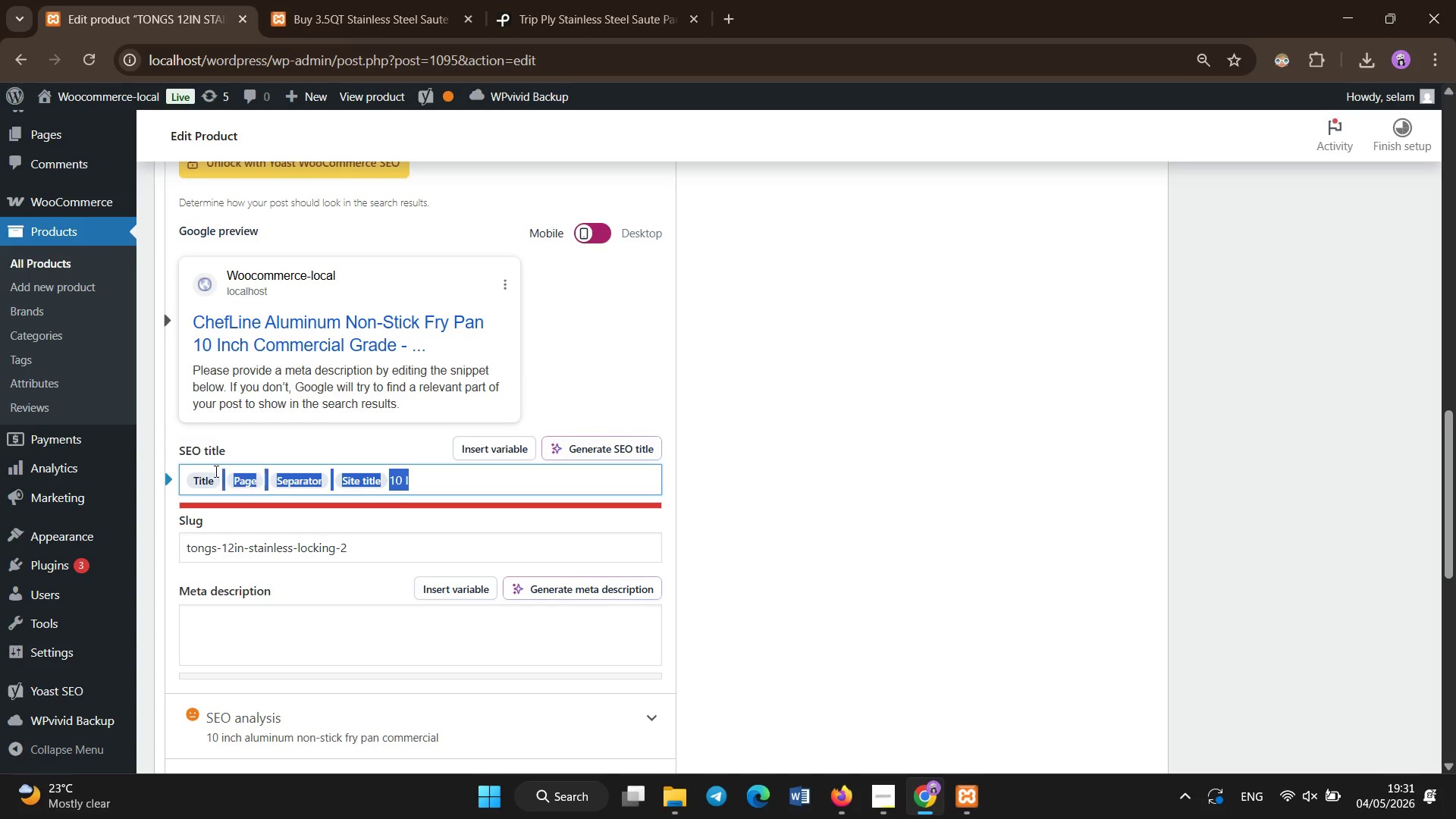 
left_click_drag(start_coordinate=[423, 483], to_coordinate=[190, 471])
 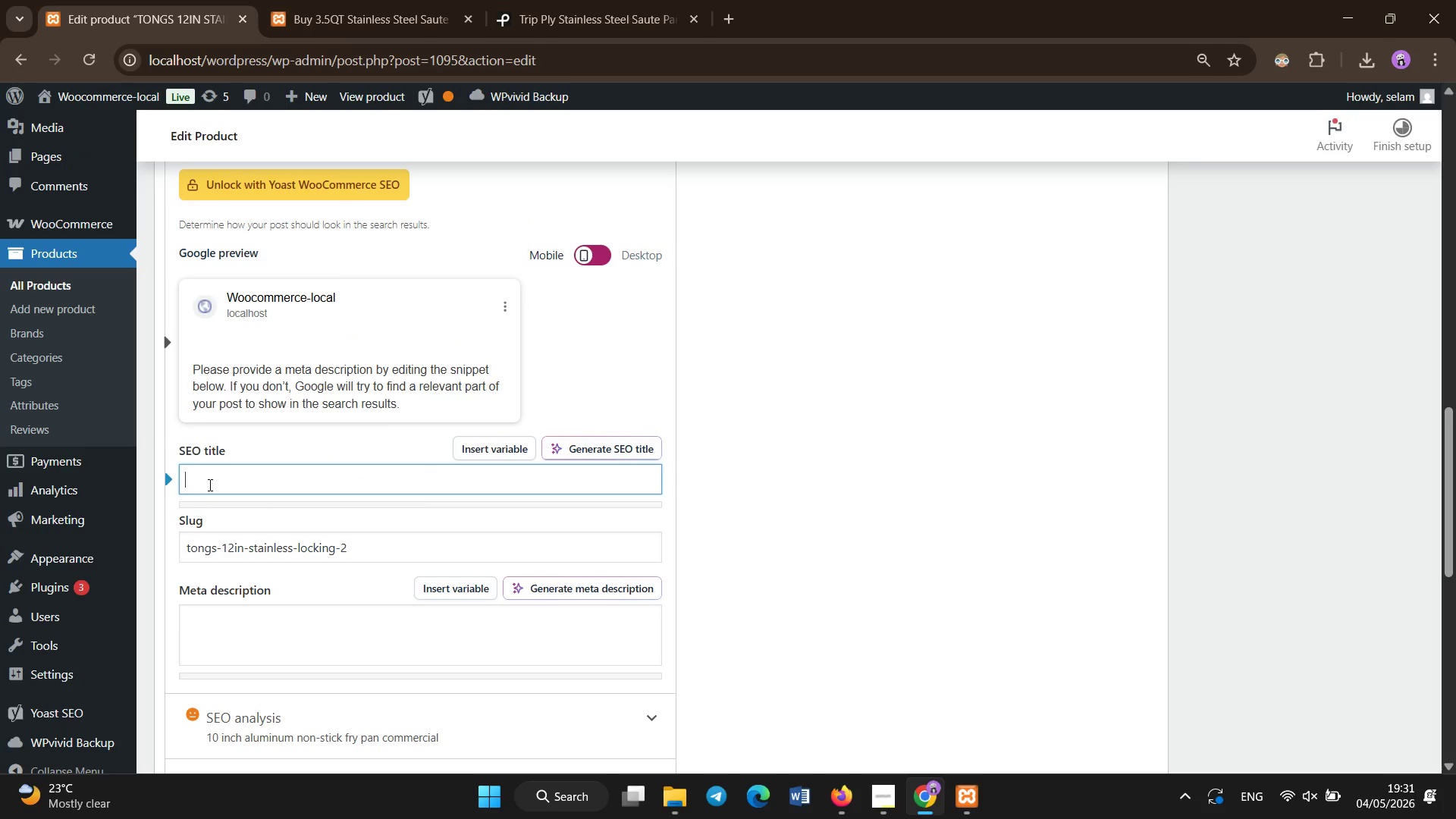 
key(Backspace)
type(Inch )
key(Backspace)
key(Backspace)
key(Backspace)
key(Backspace)
key(Backspace)
type(10 )
 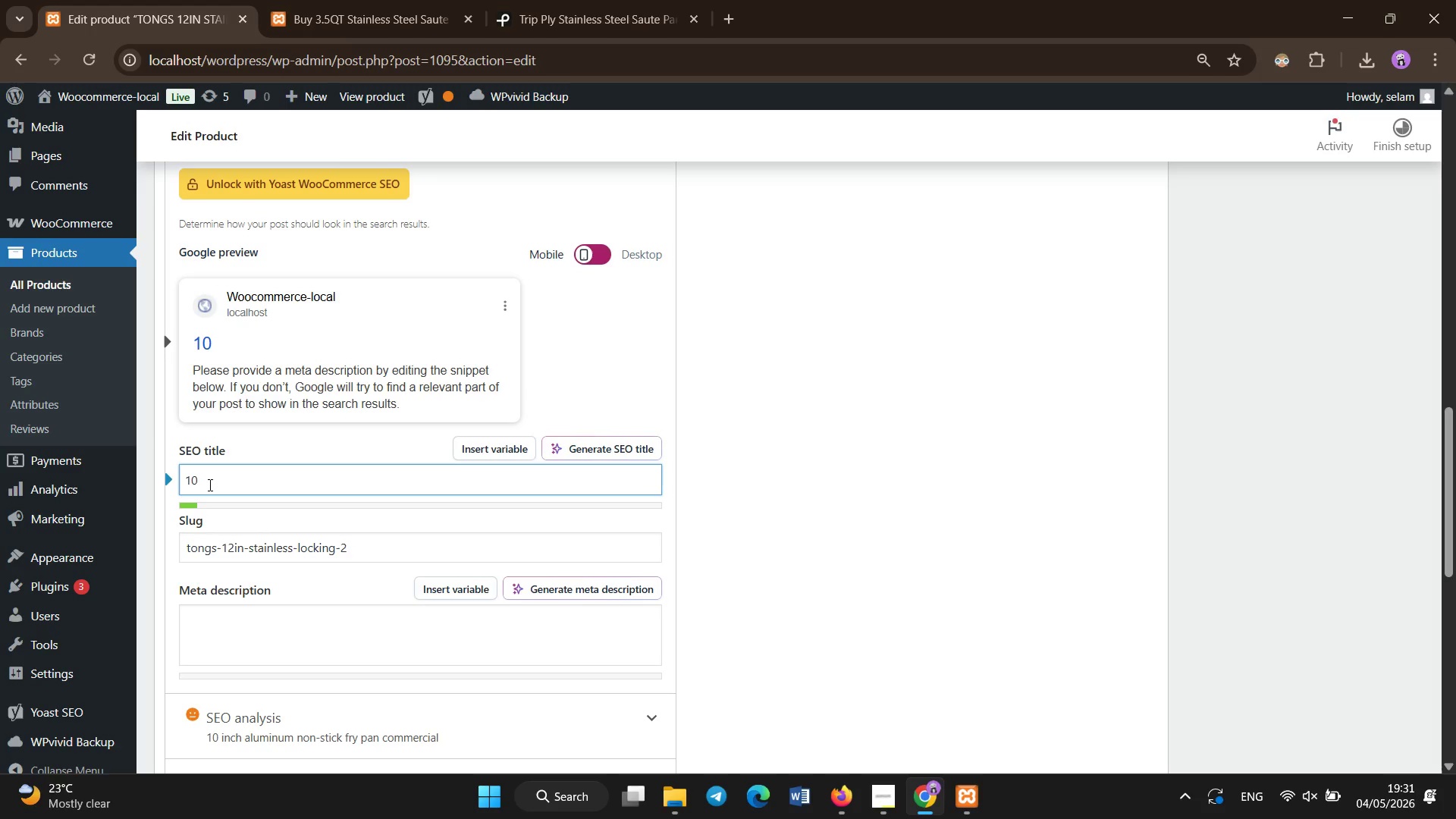 
type(Inch Aluminum Non-Stick fRY Pan Commercial)
 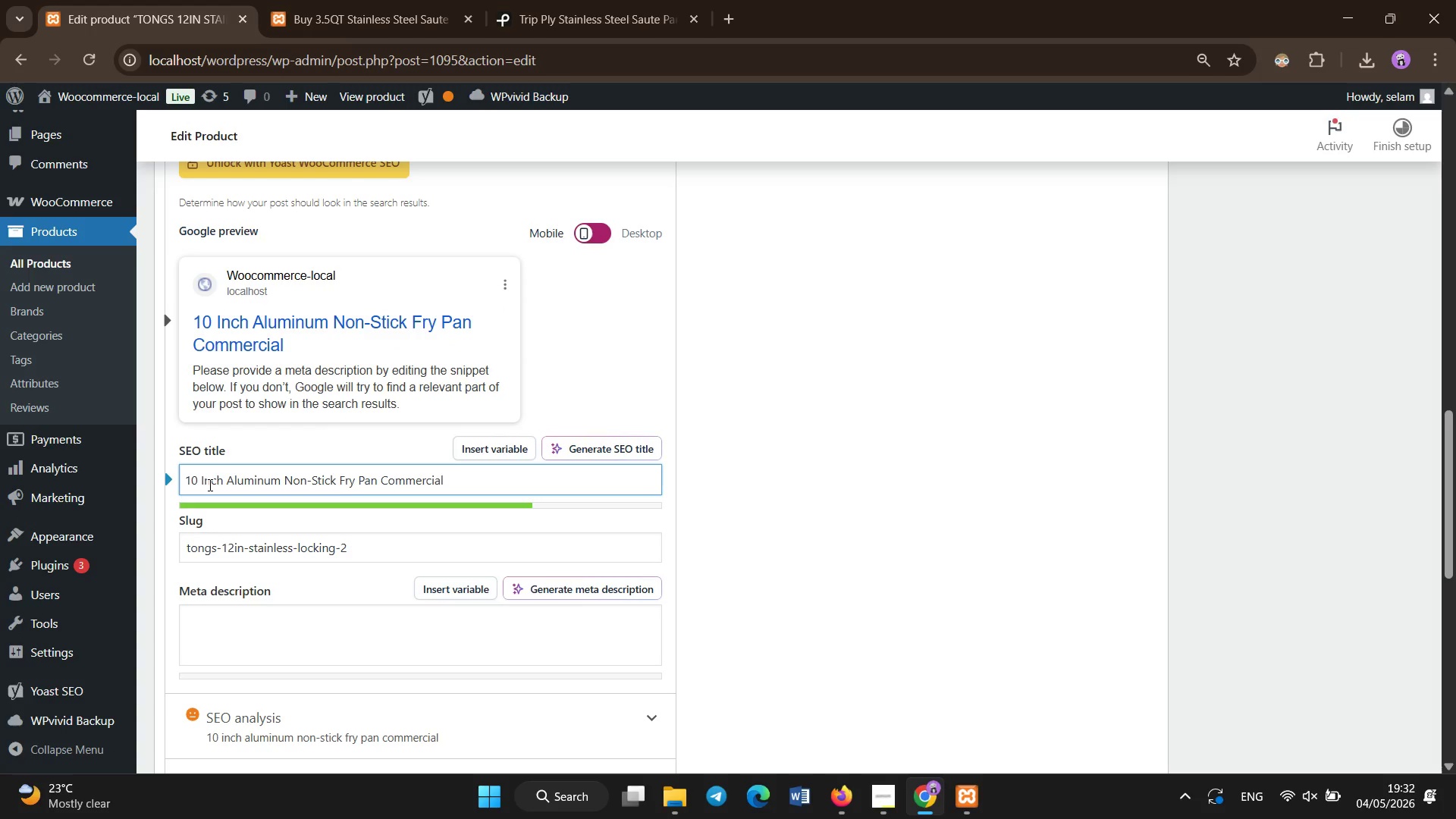 
left_click([334, 656])
 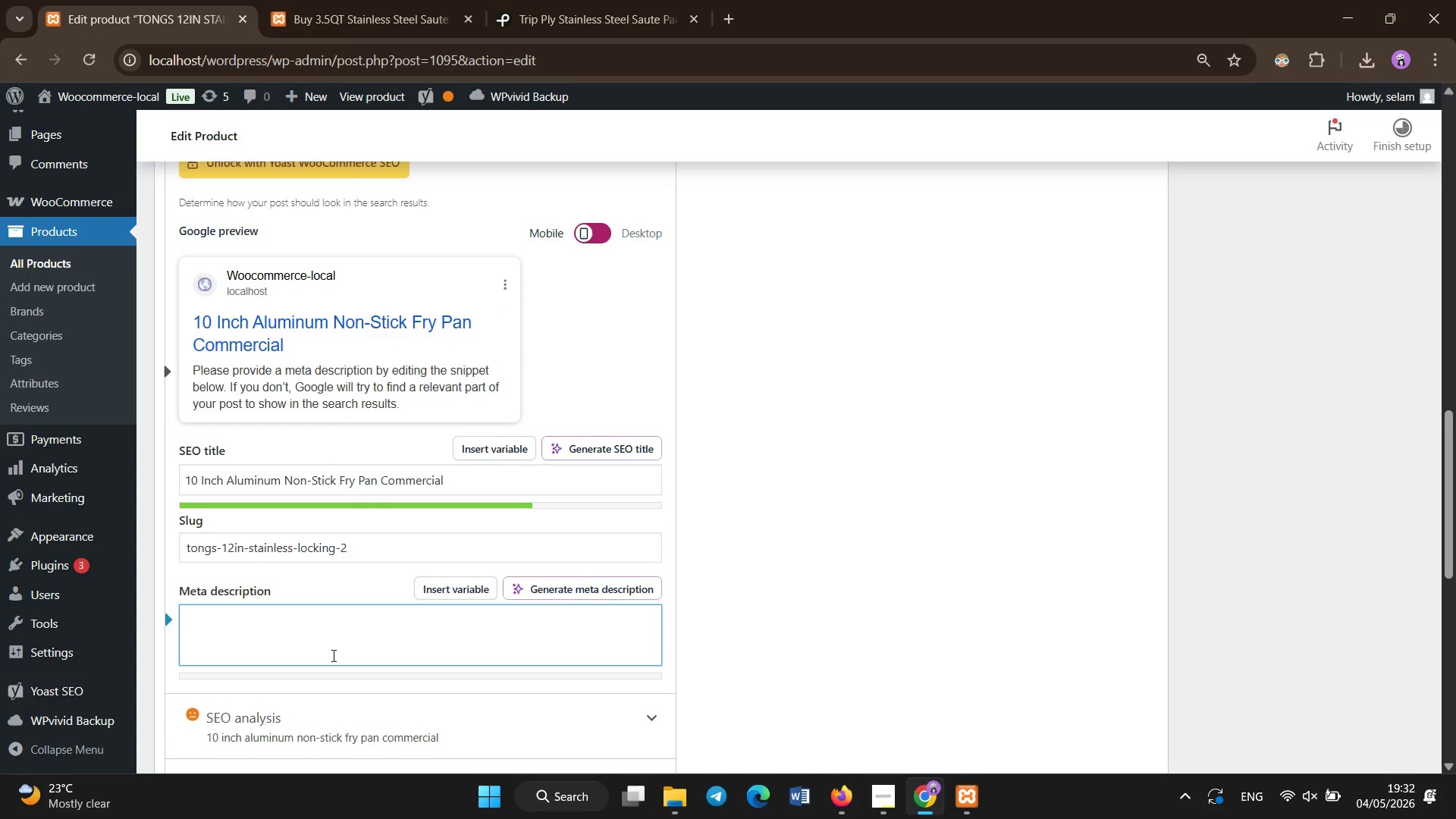 
type(Lightweight 10-inch non)
 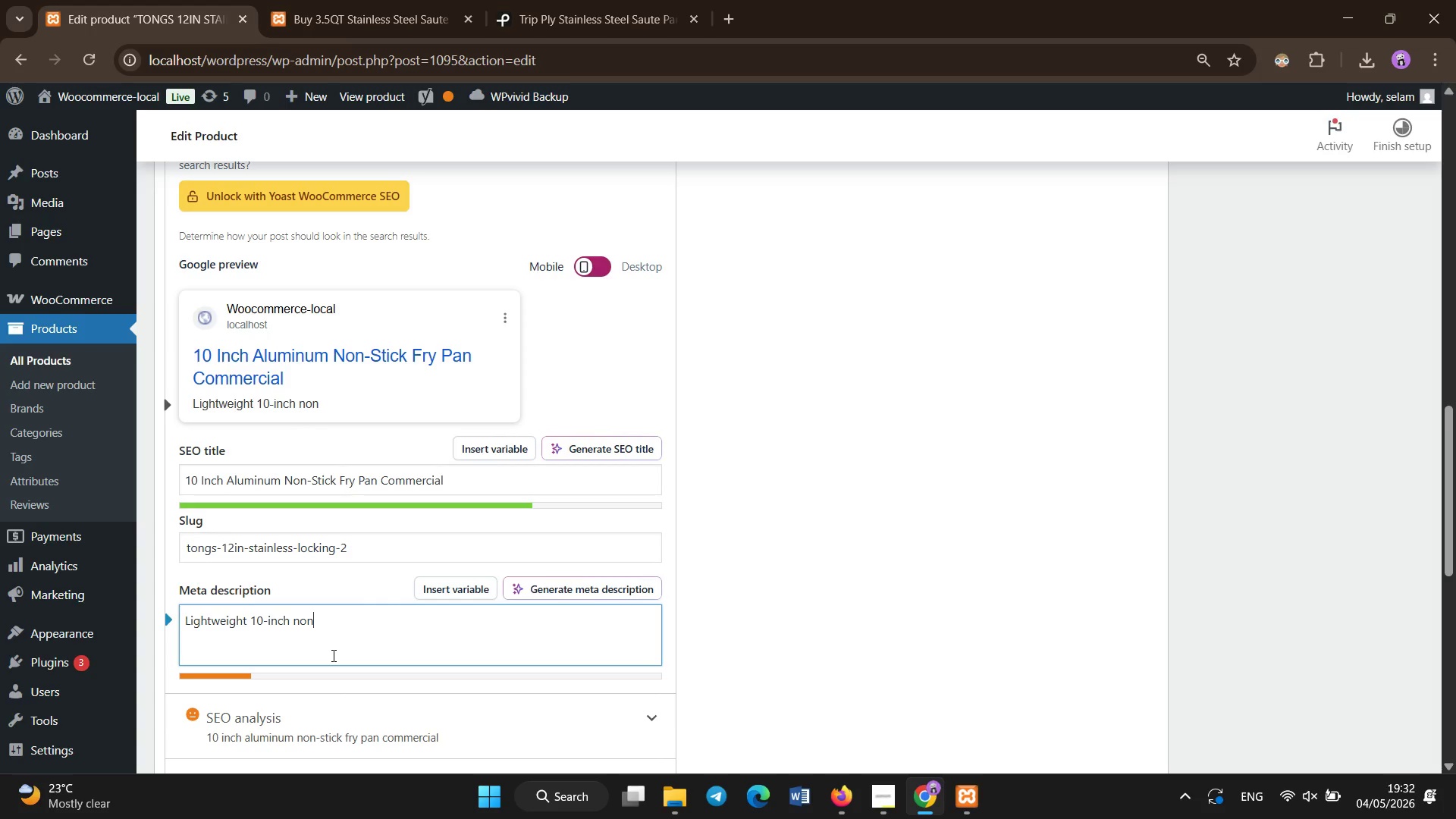 
type(-sticking sl)
key(Backspace)
key(Backspace)
type(aluminum fy pa)
key(Backspace)
key(Backspace)
key(Backspace)
key(Backspace)
type(ry pan for commercial kitchens. Fast heating. easy release, and ideal for high-volume cookin g)
key(Backspace)
key(Backspace)
type(g service.)
 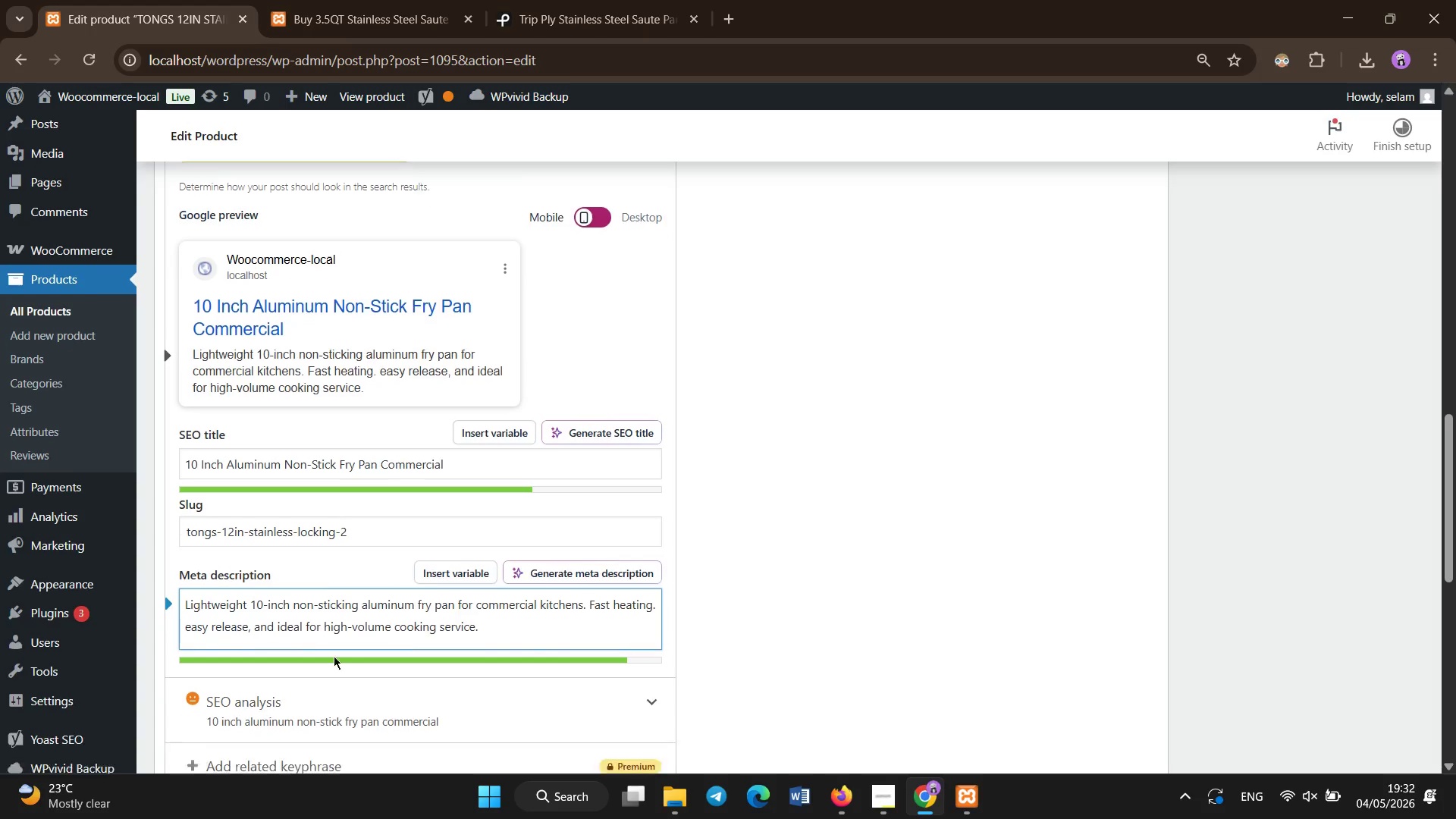 
scroll: coordinate [334, 656], scroll_direction: up, amount: 7.0
 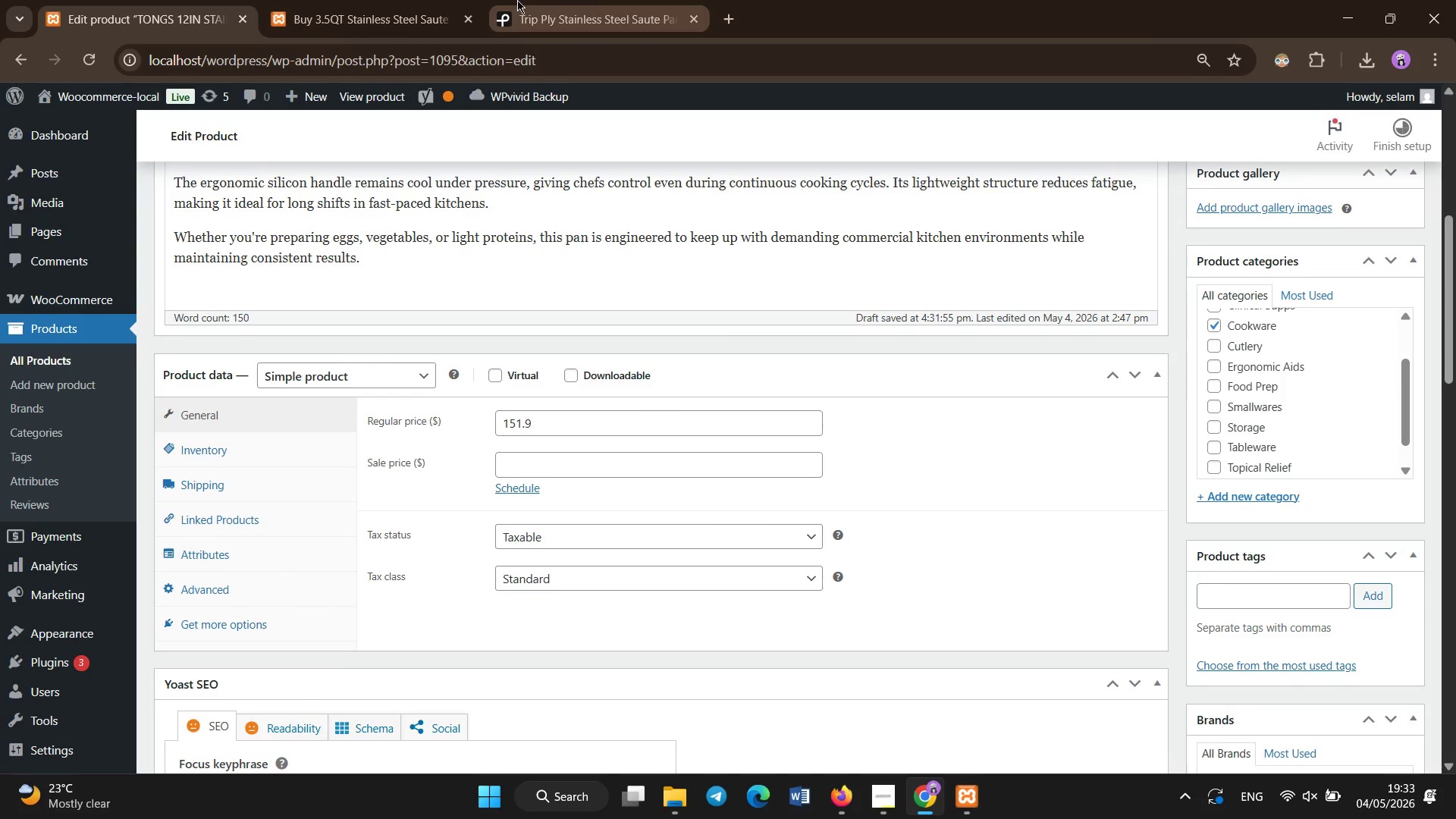 
left_click([517, 0])
 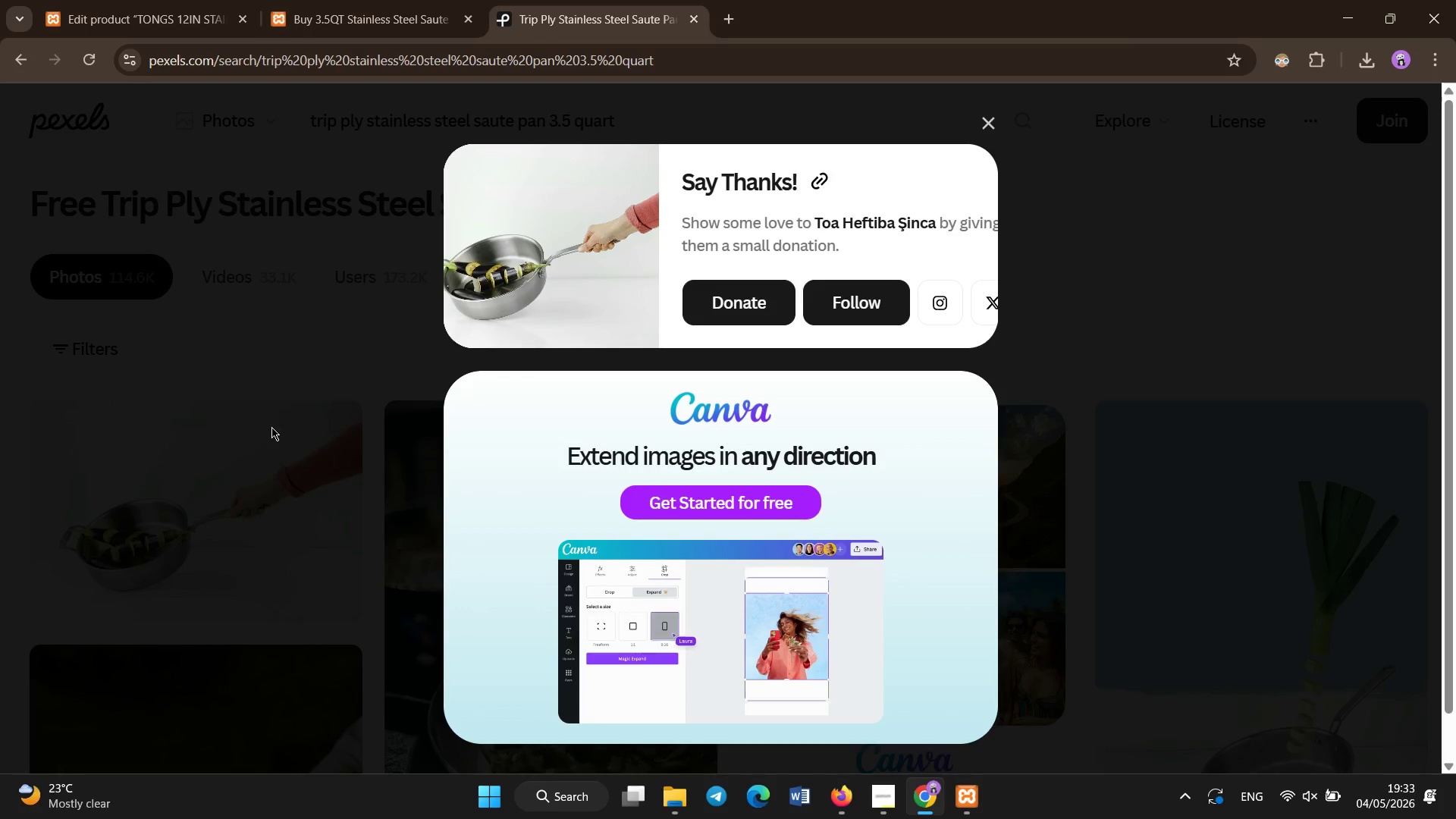 
left_click([271, 427])
 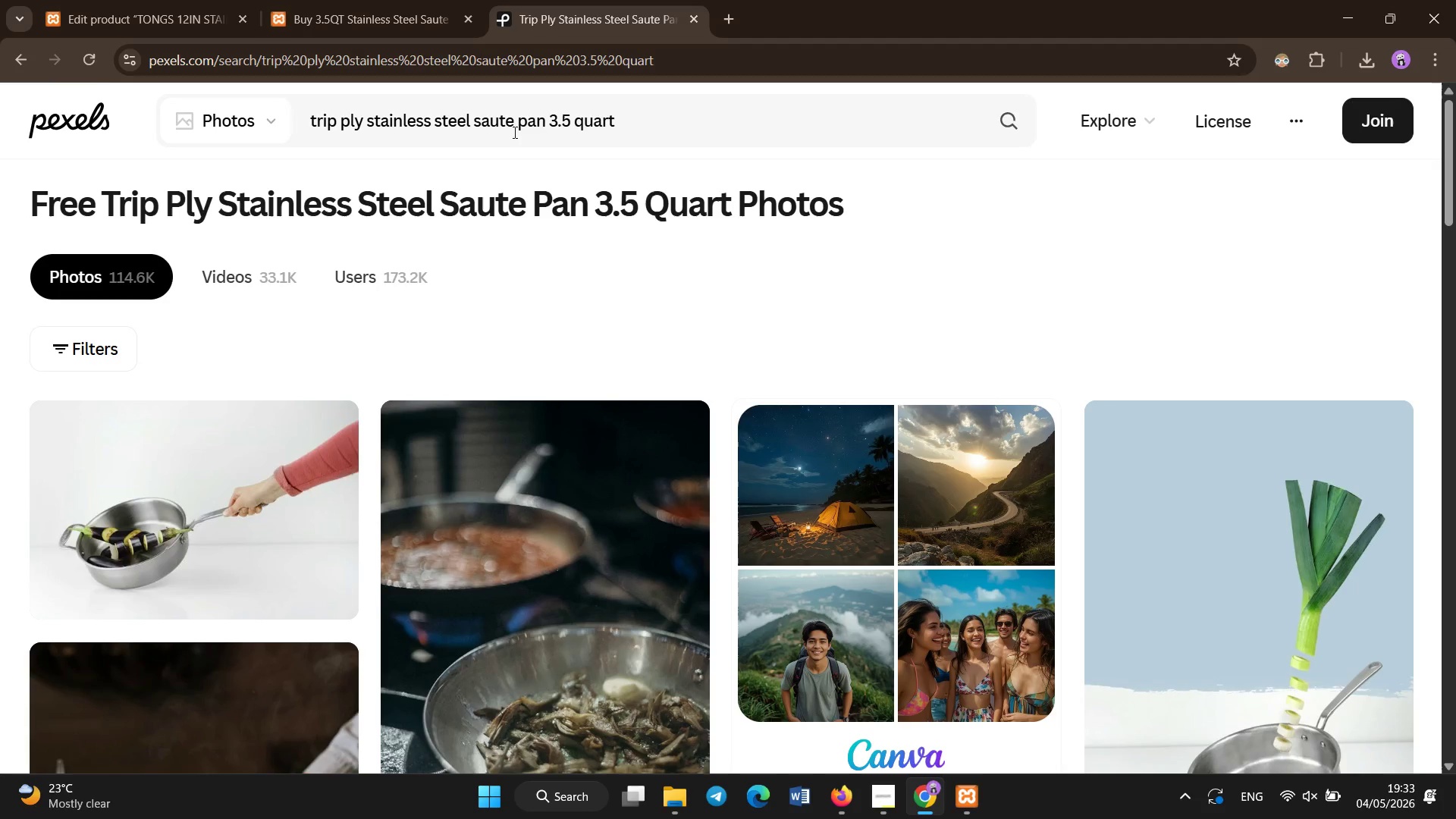 
left_click([515, 133])
 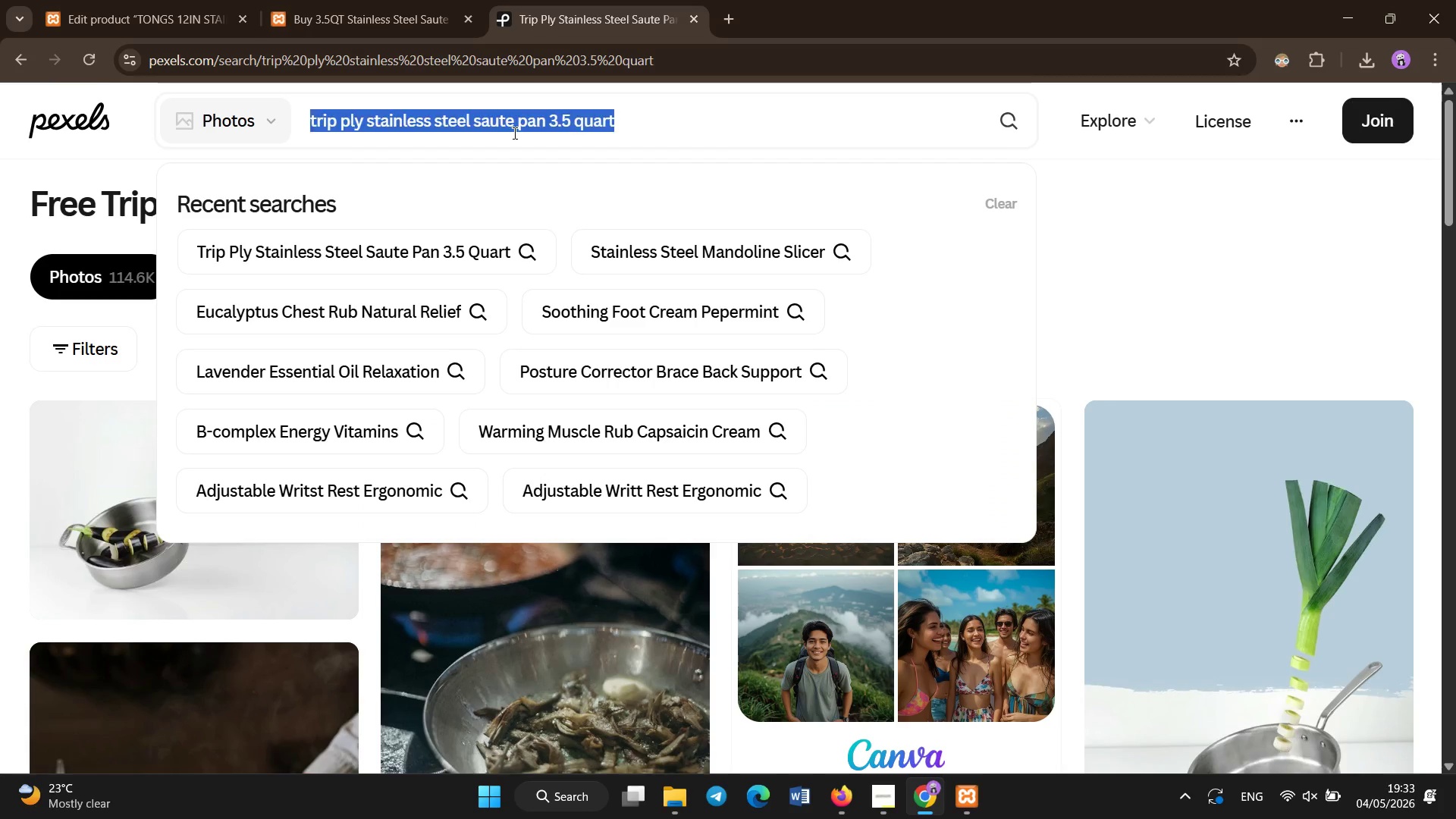 
key(Control+A)
 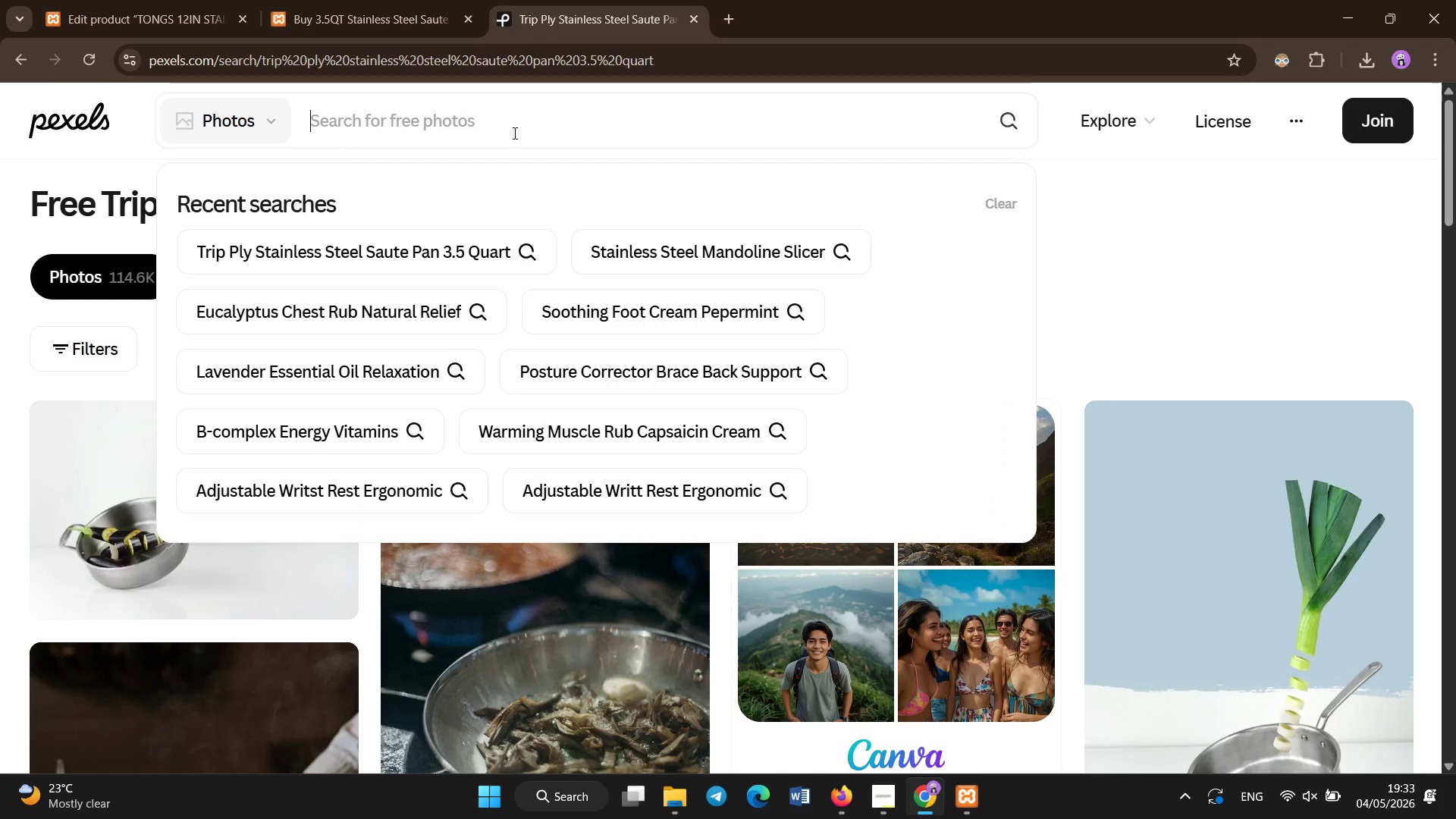 
key(Backspace)
type(10 inch aluminum no stick fying pan)
 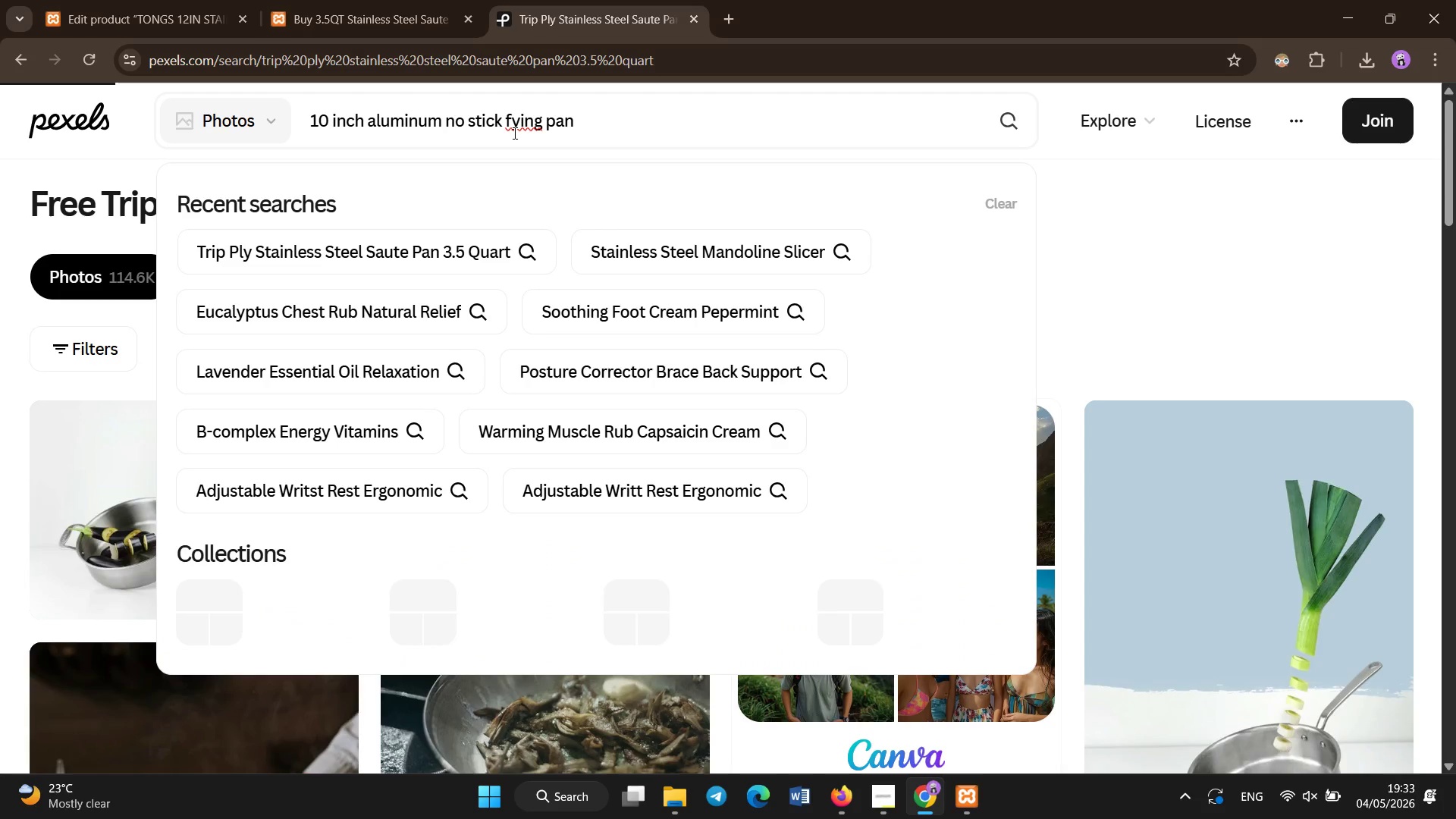 
key(Enter)
 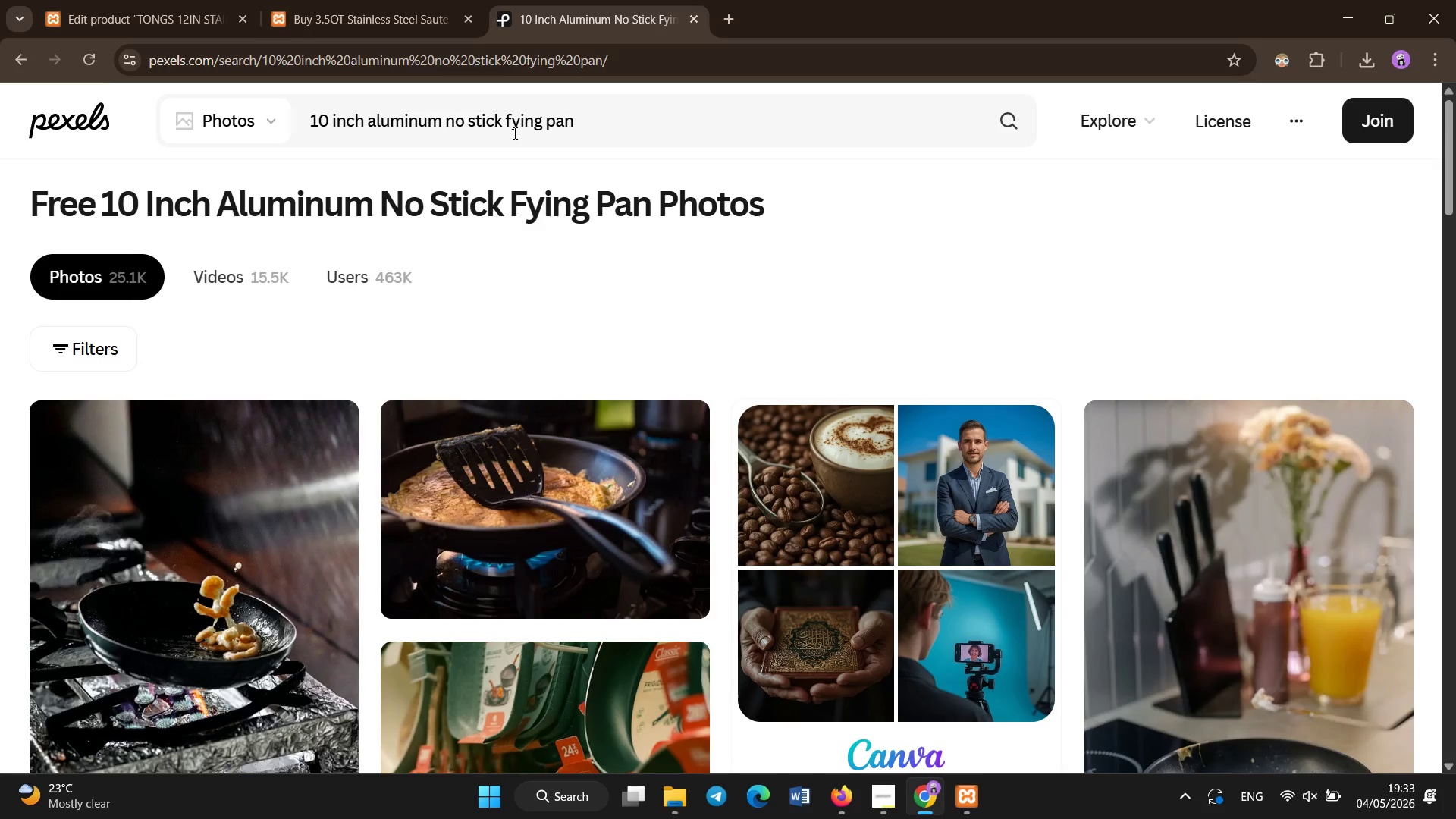 
wait(6.05)
 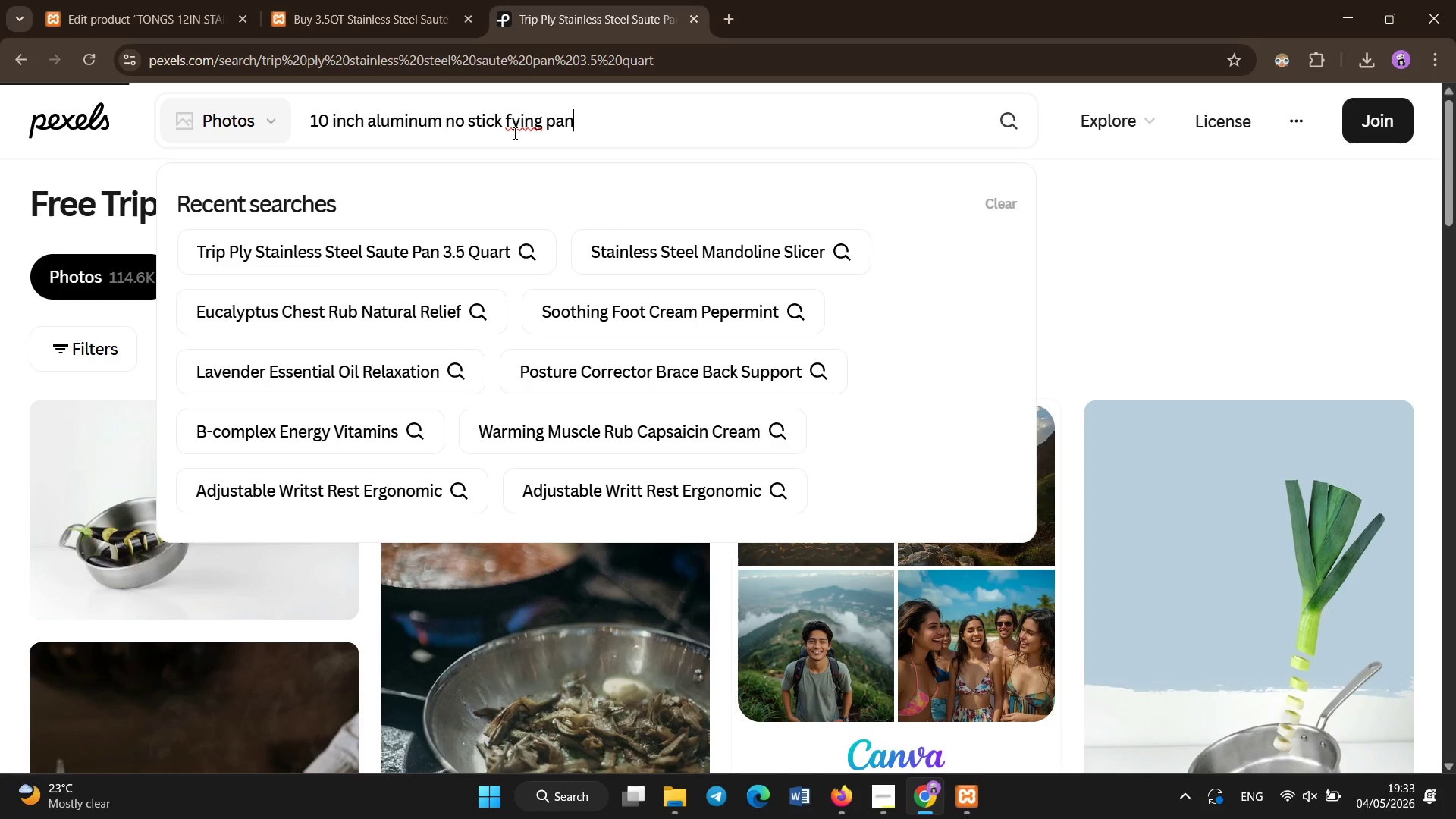 
left_click([602, 588])
 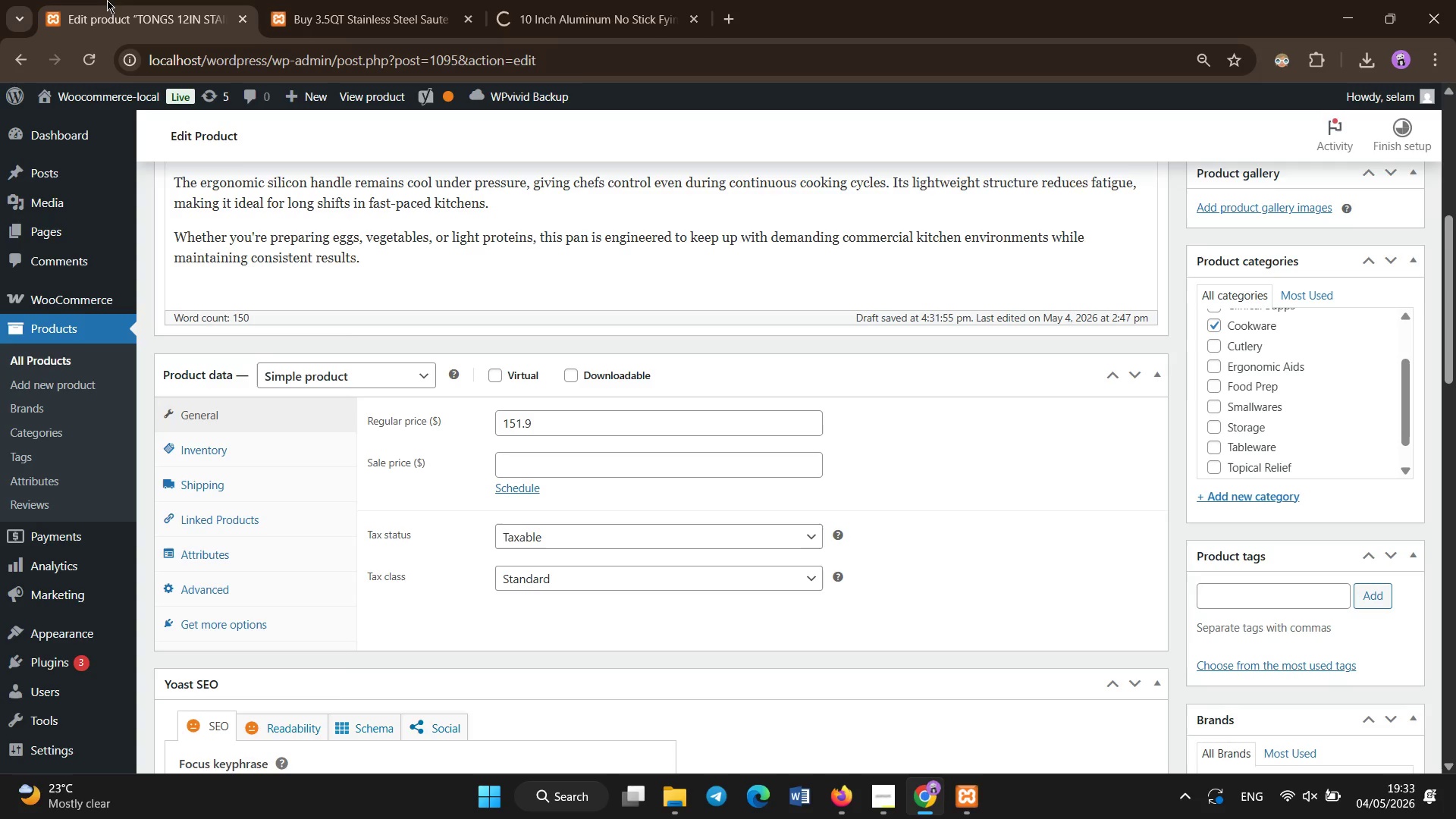 
left_click([107, 0])
 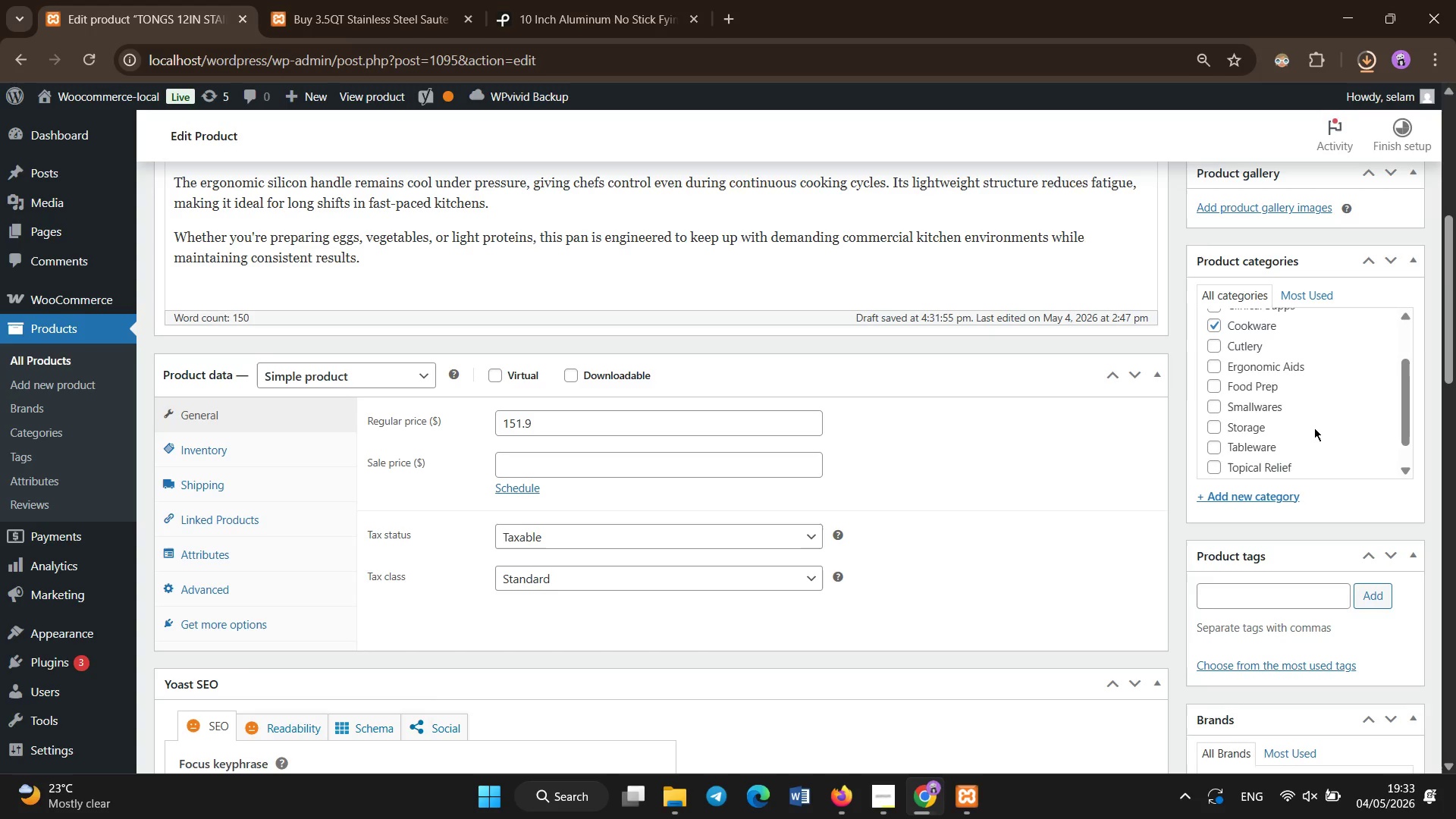 
scroll: coordinate [1314, 428], scroll_direction: up, amount: 1.0
 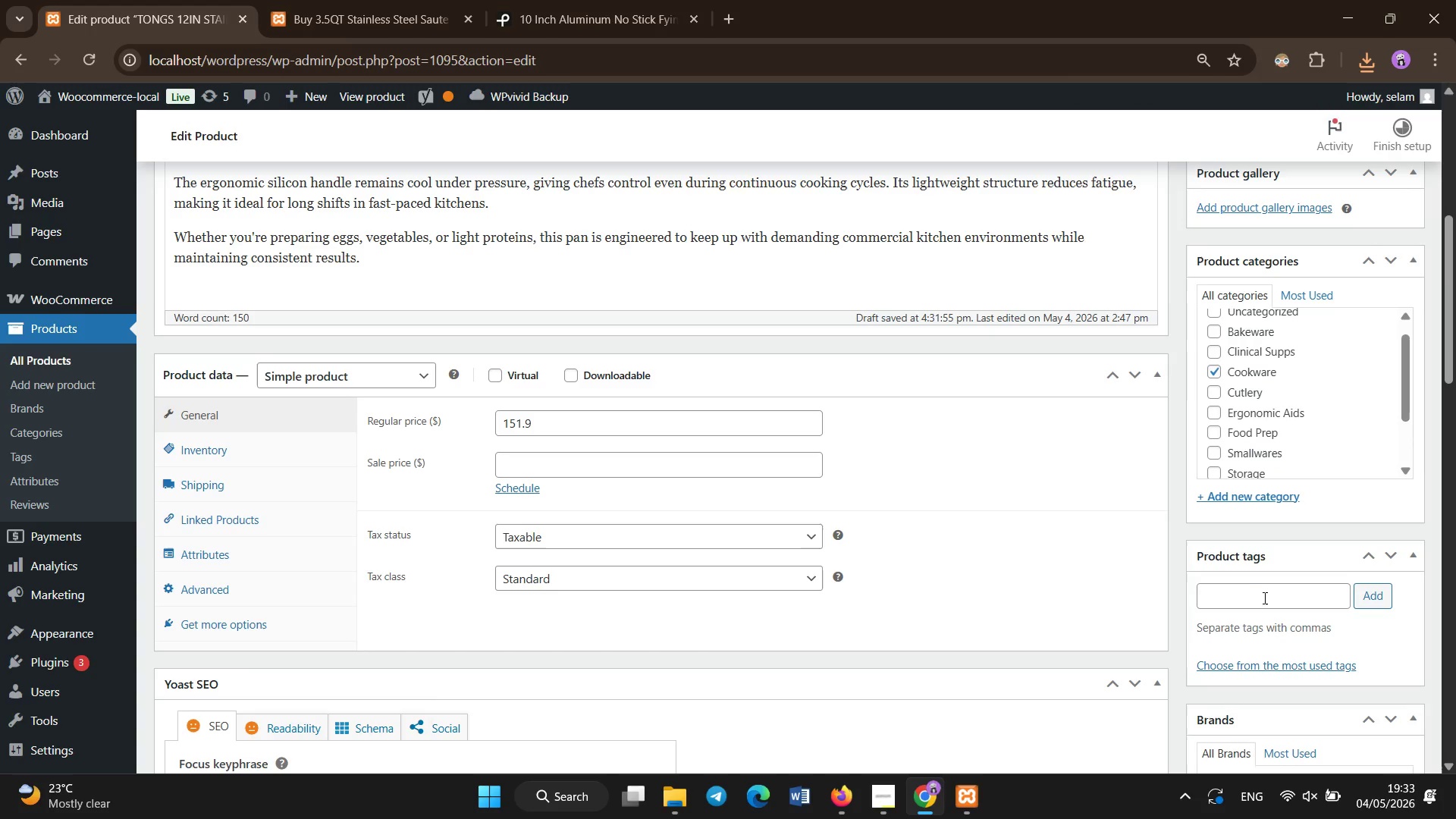 
double_click([1263, 601])
 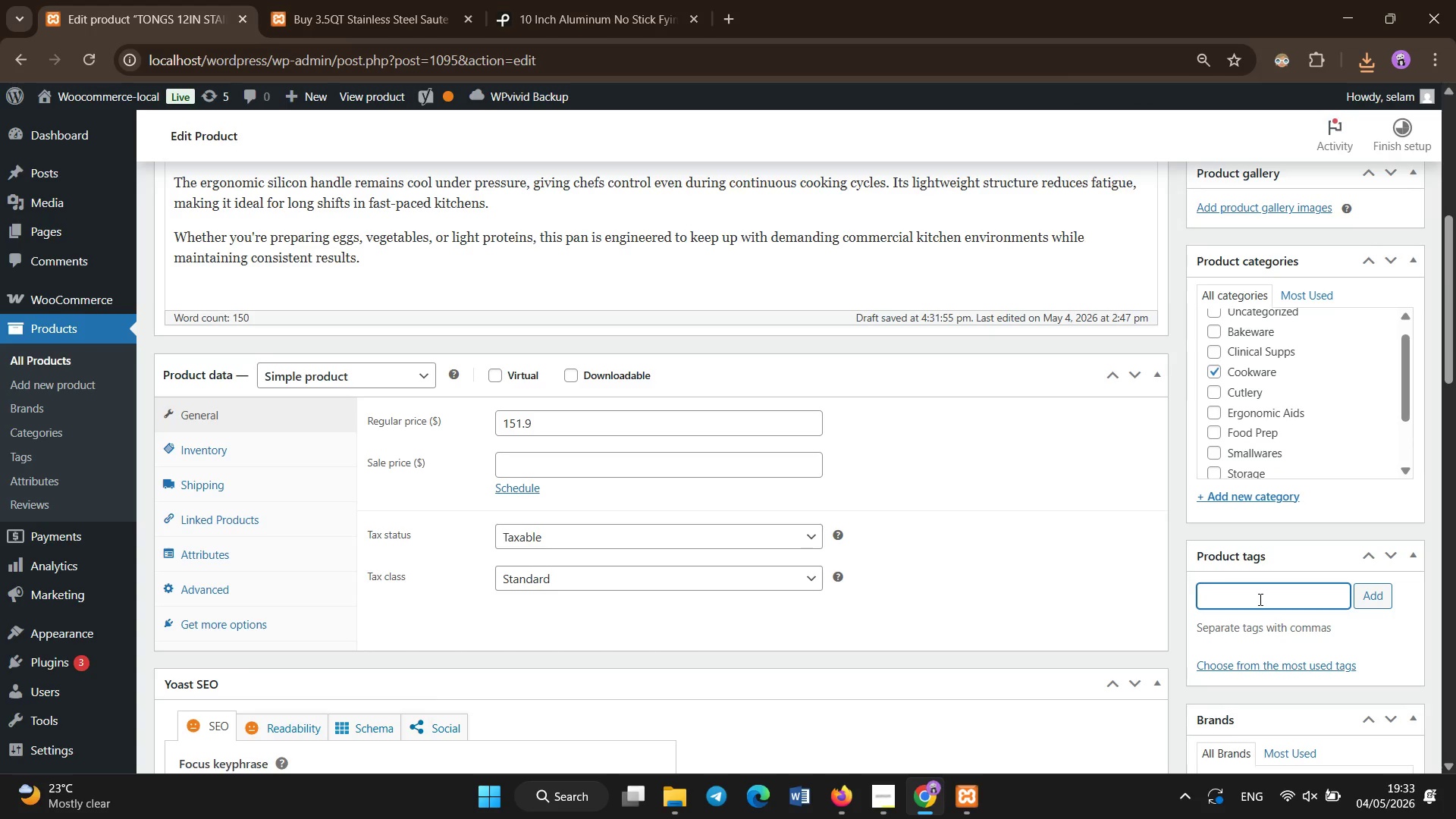 
type('fry)
 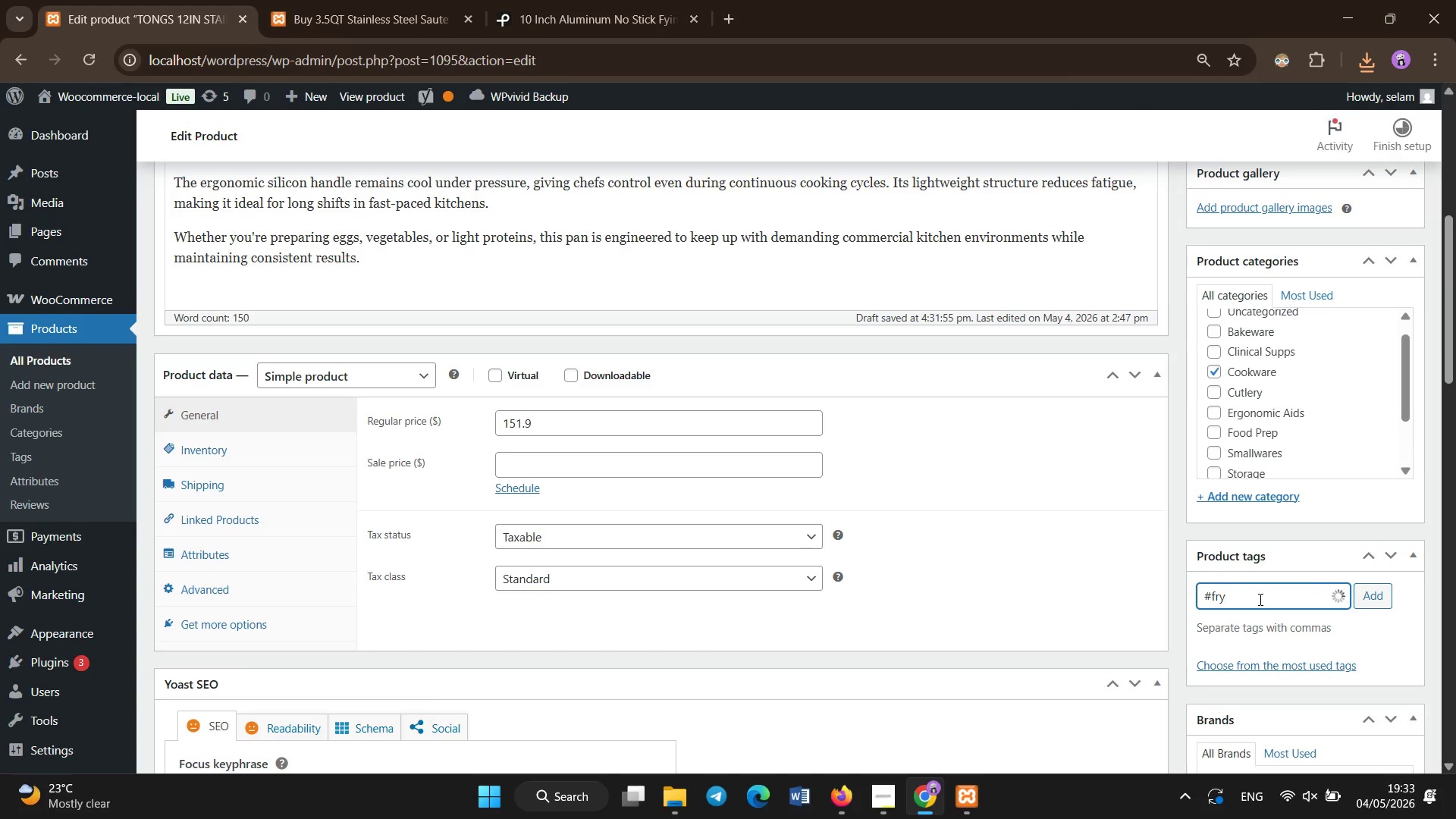 
type(-pan)
 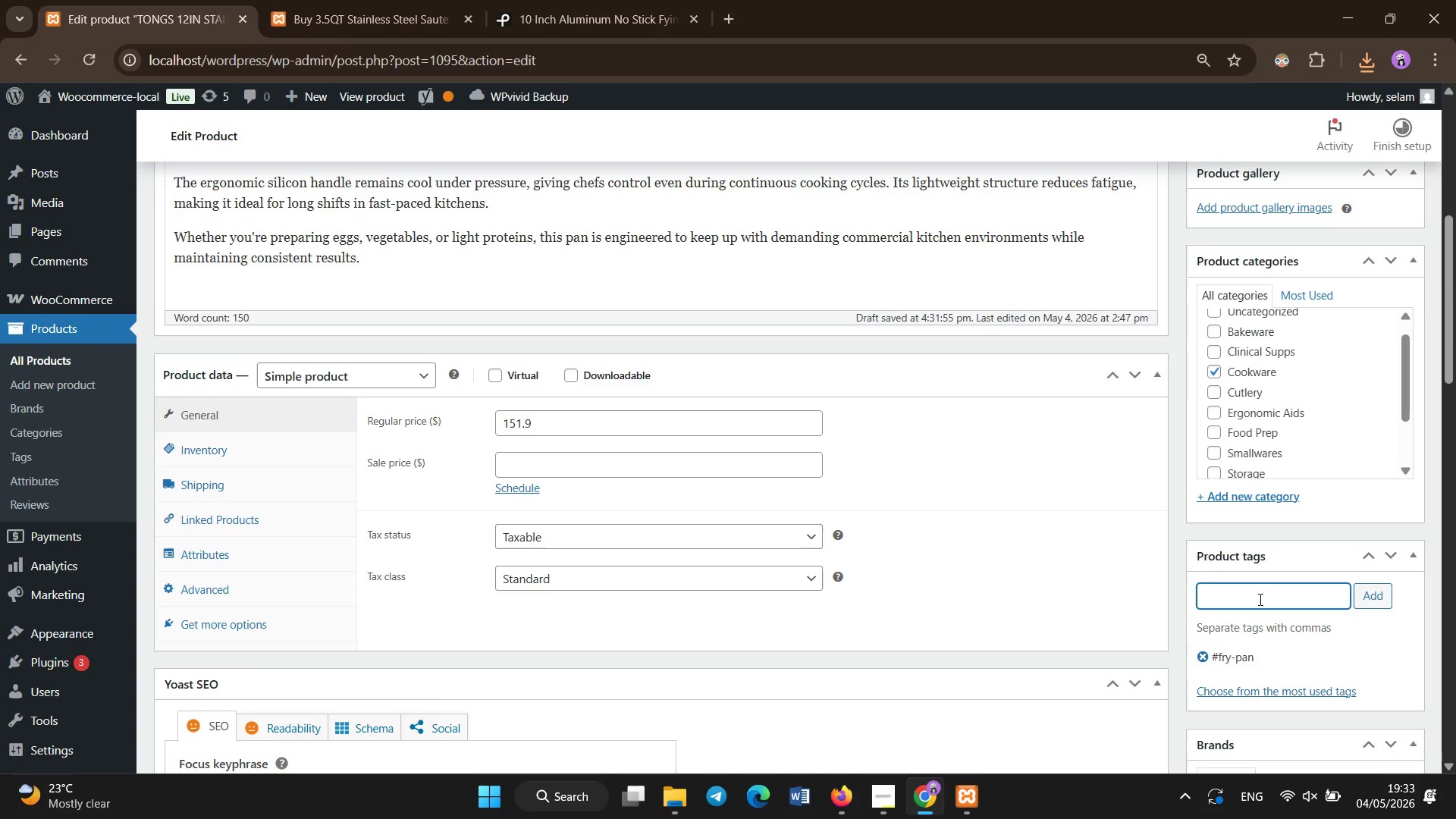 
key(Enter)
 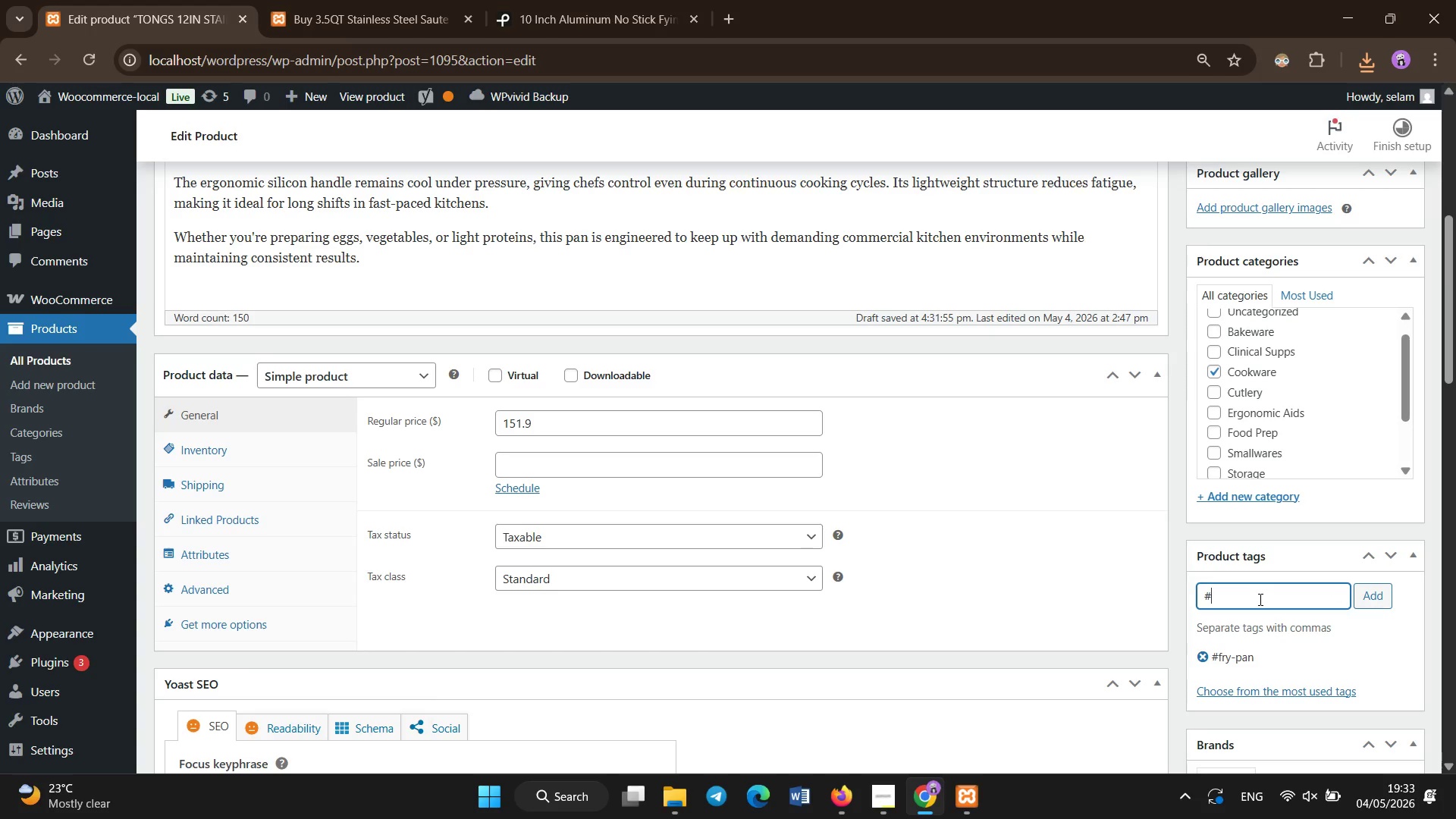 
type('non-stick)
 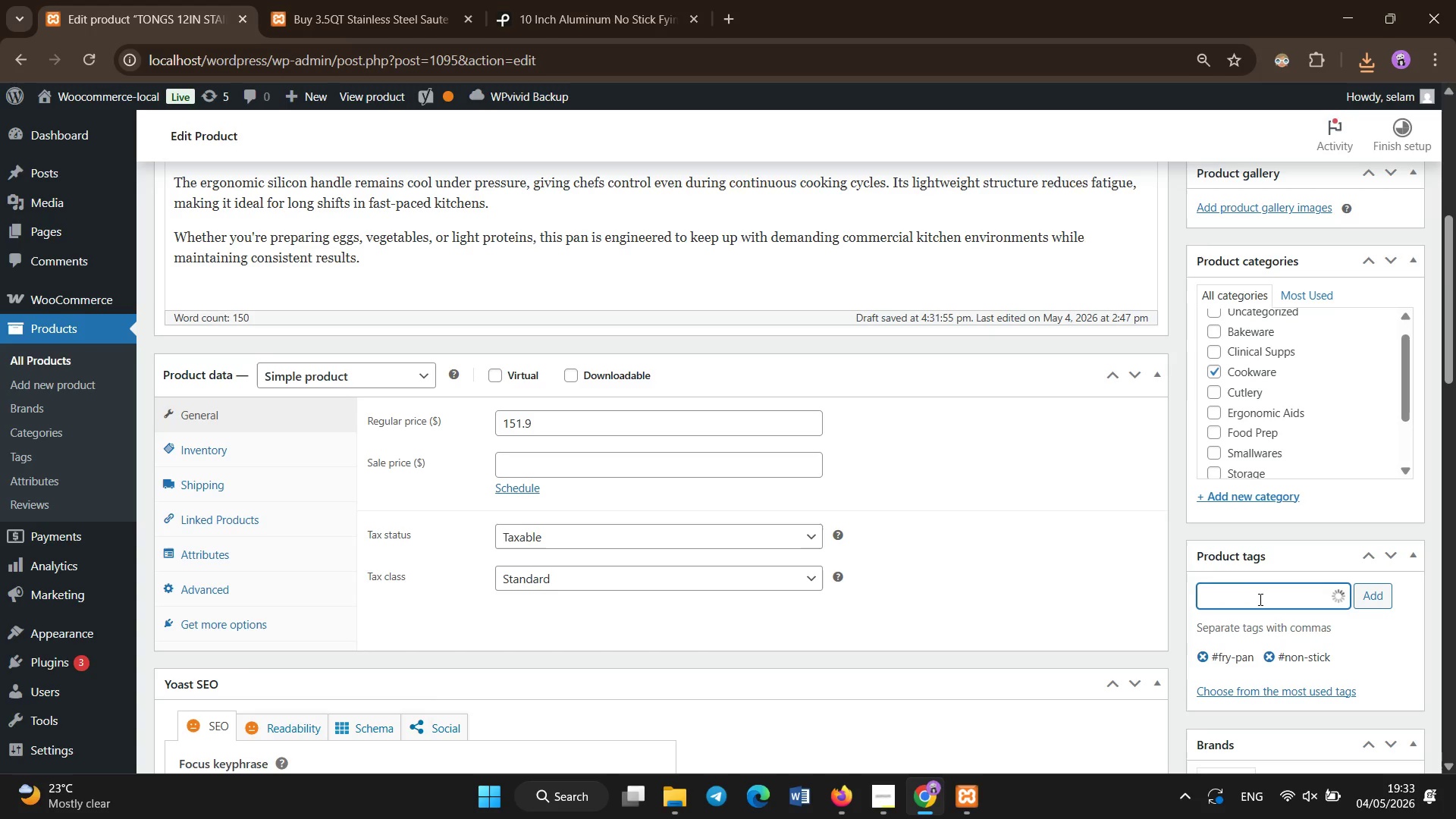 
key(Enter)
 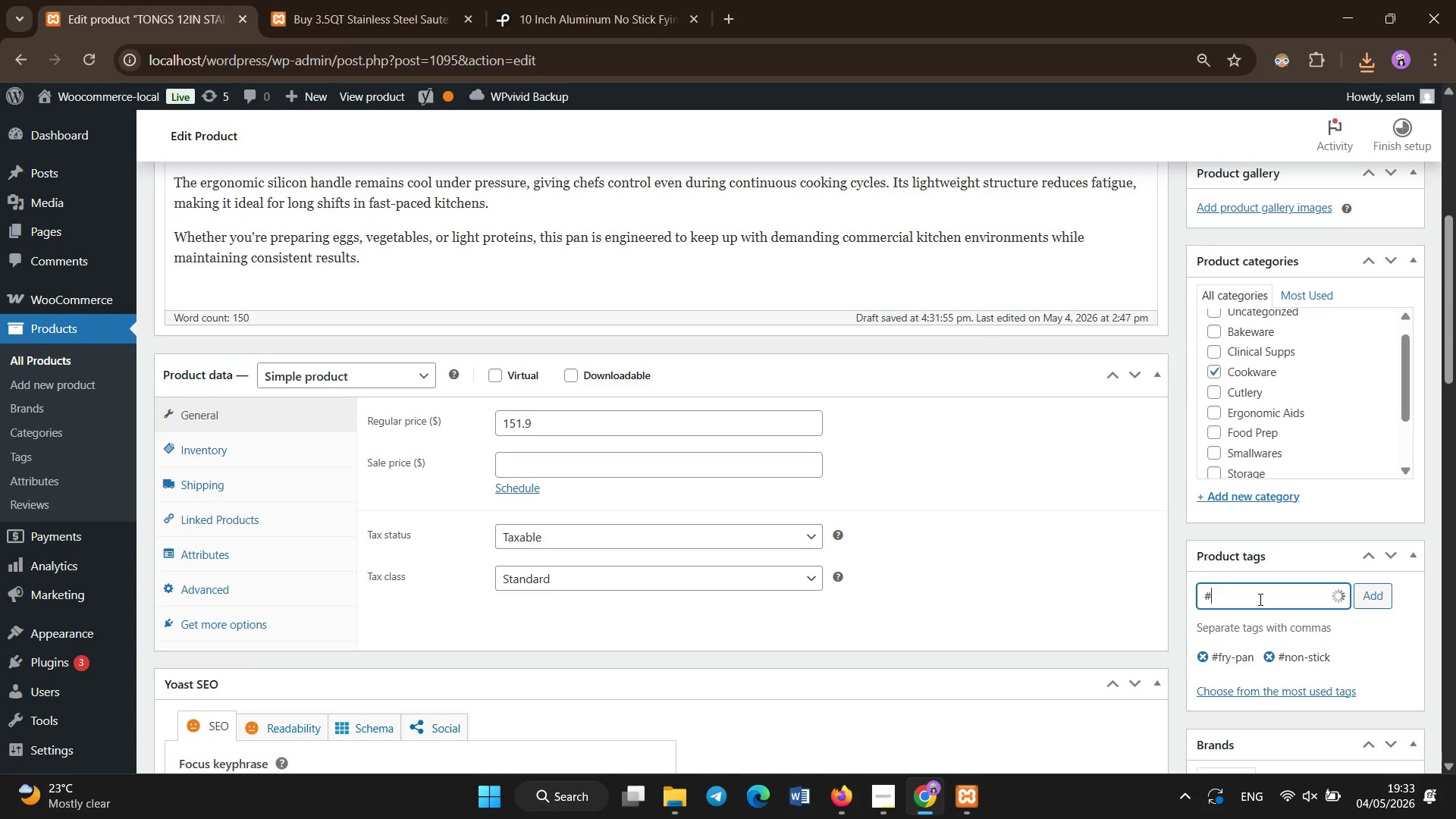 
type('commercial-kitchen)
 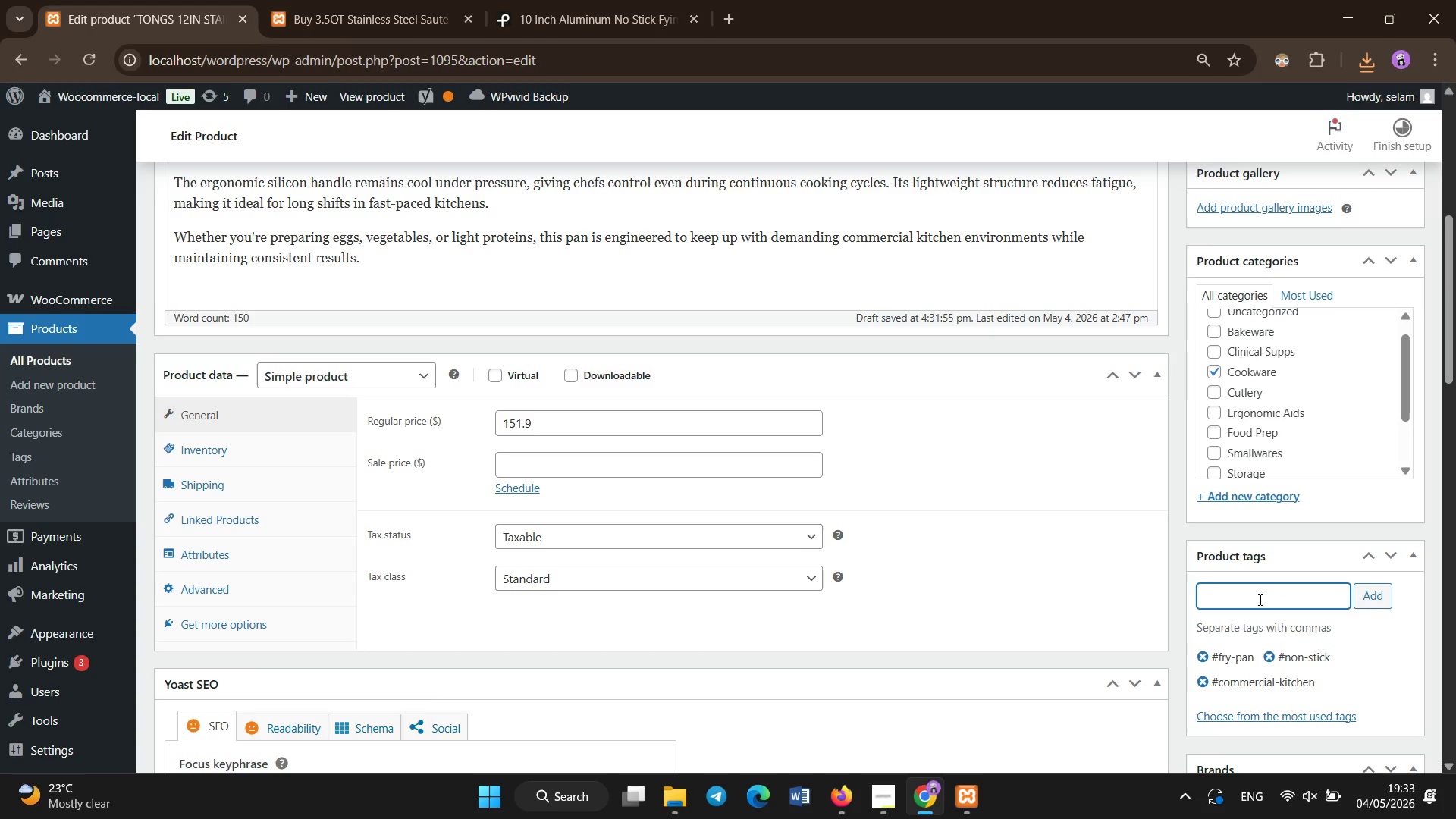 
key(Enter)
 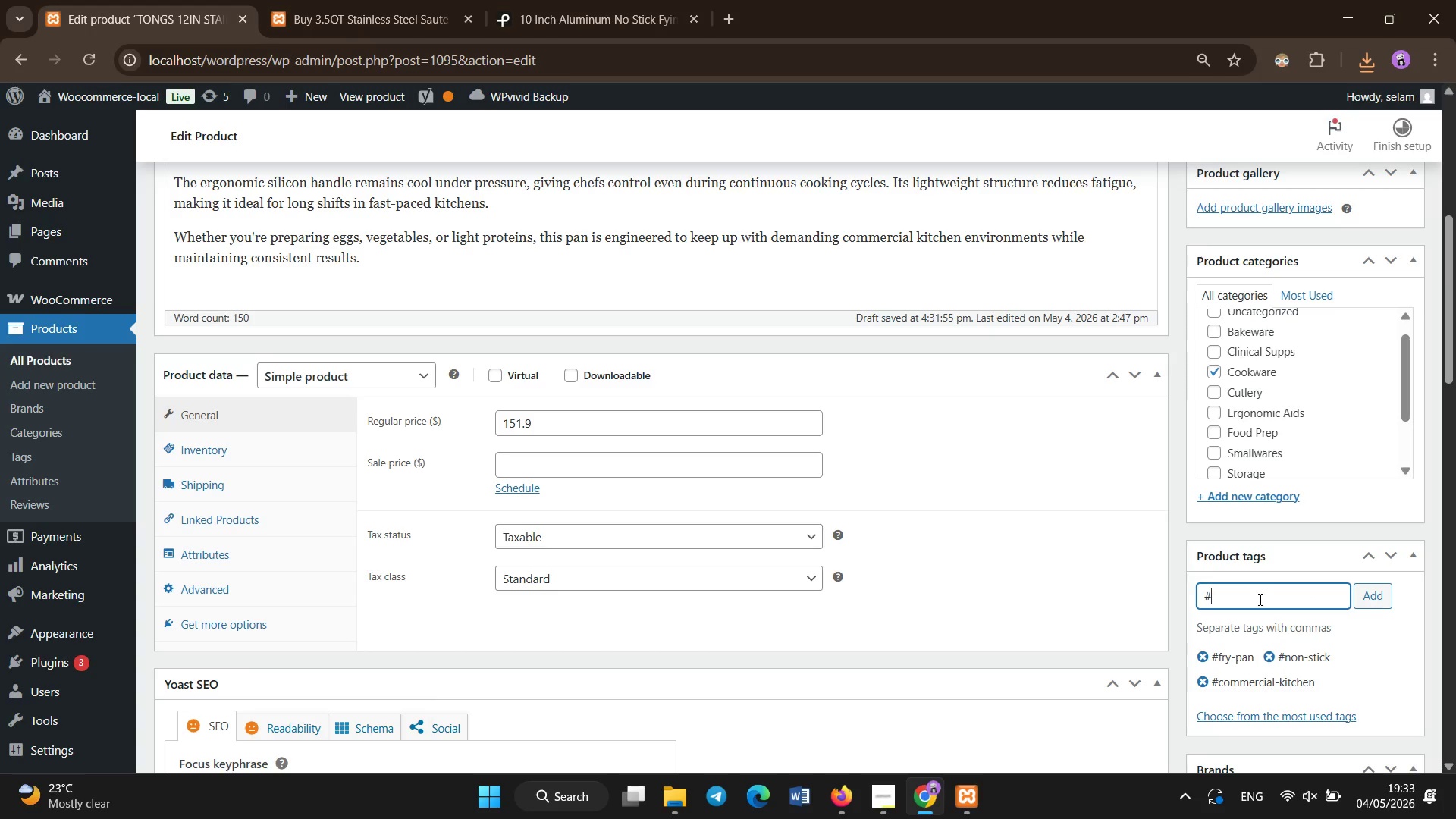 
type('fast-cooking)
 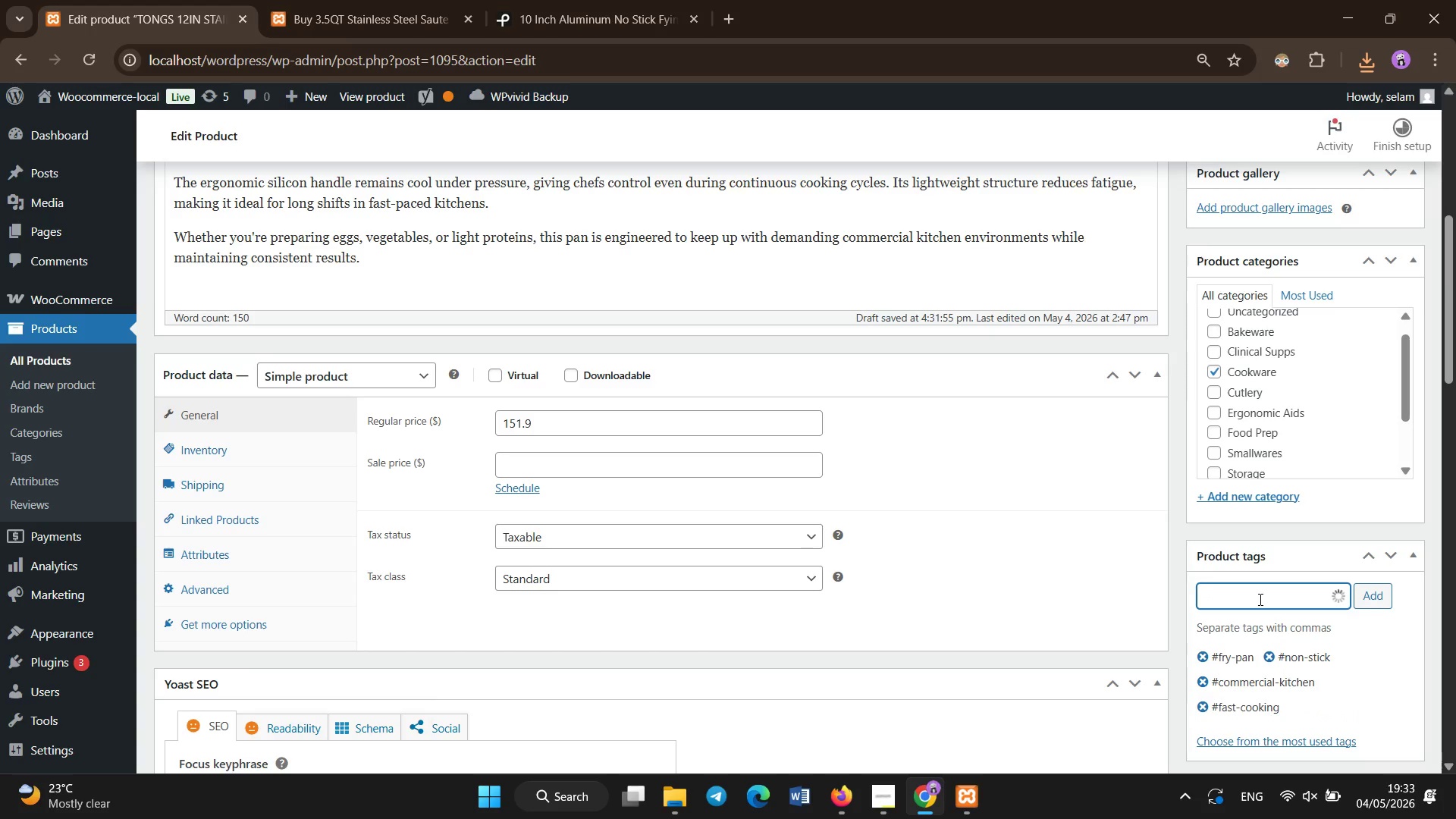 
key(Enter)
 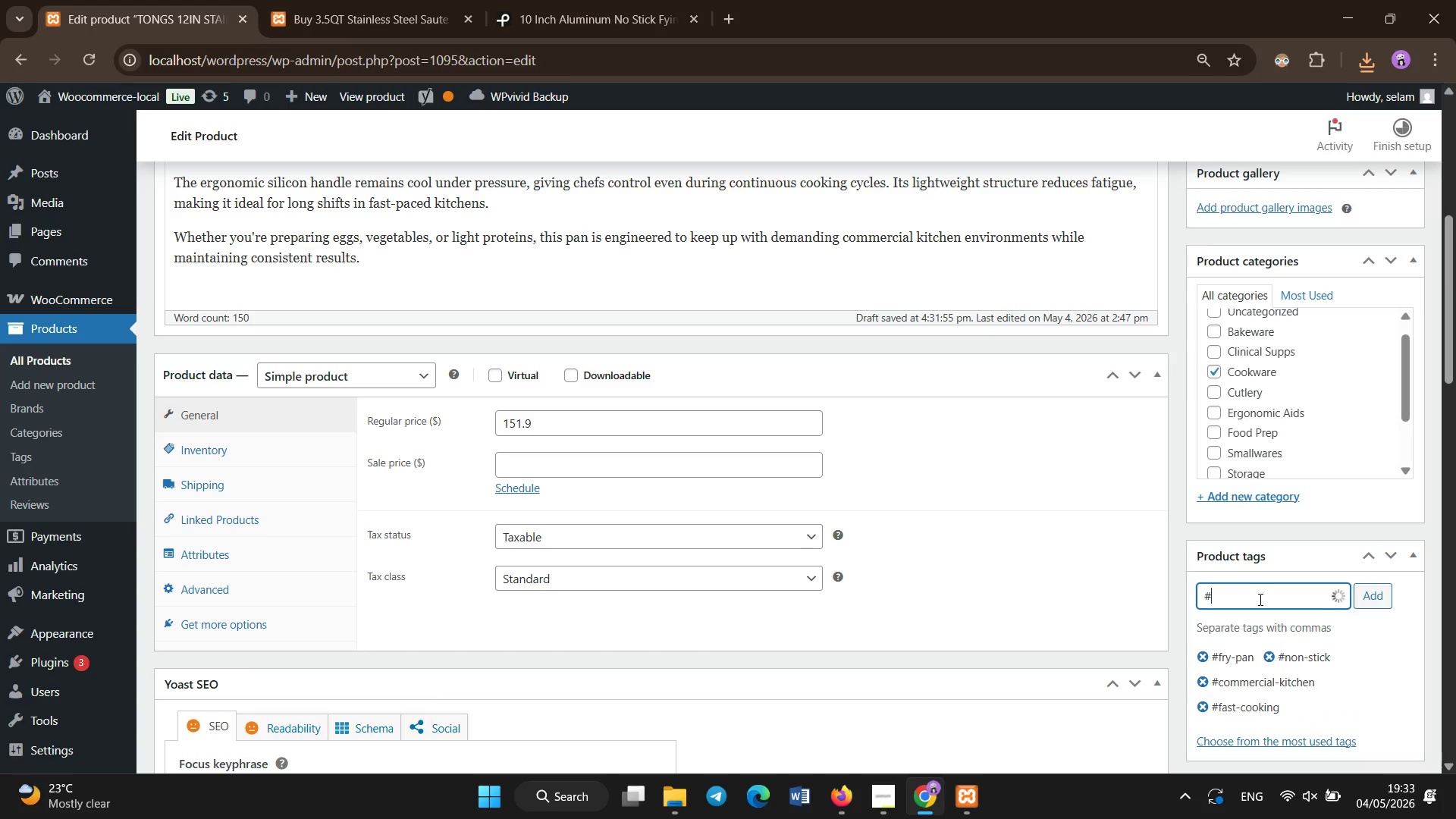 
type('aluminum)
 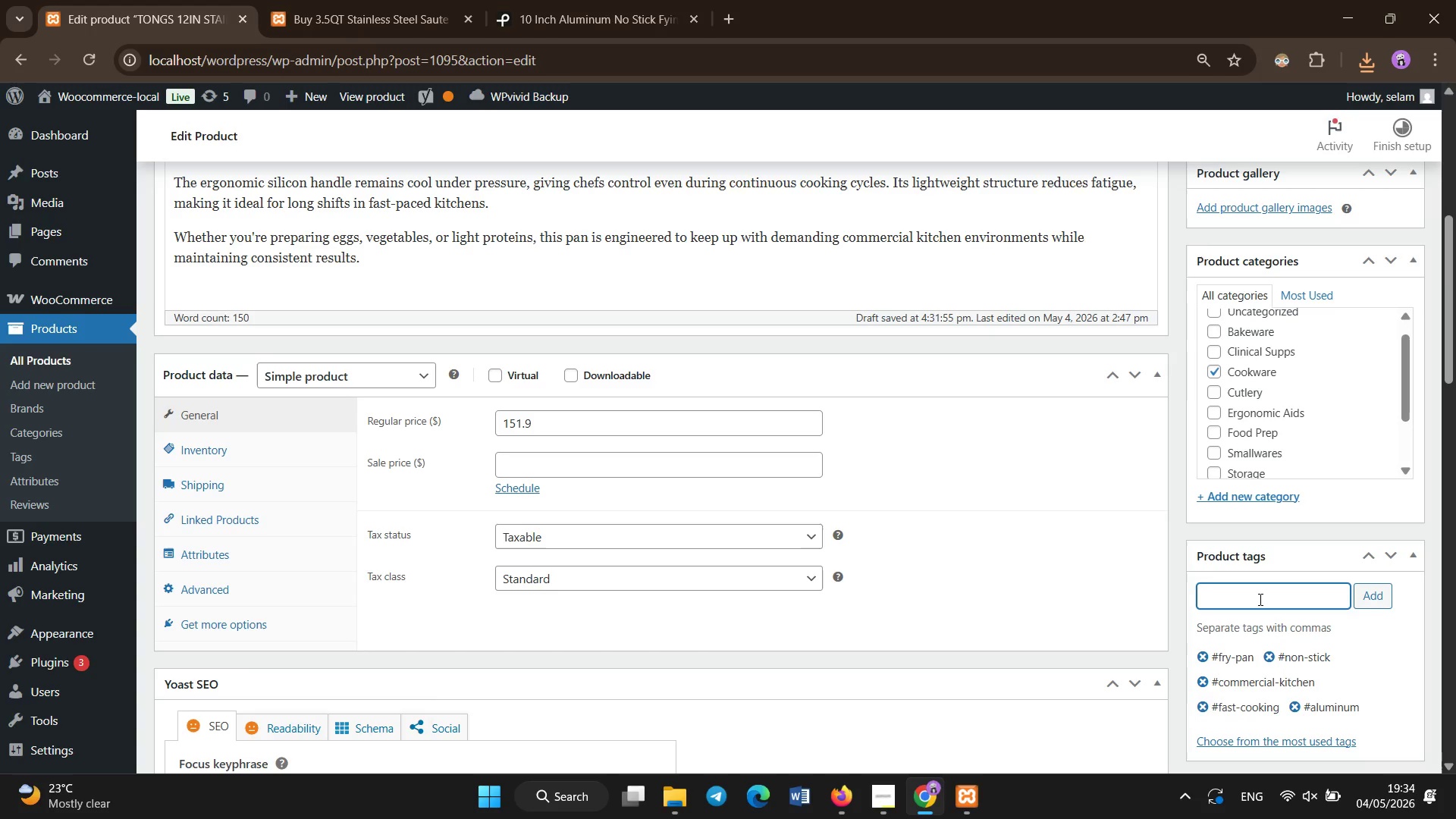 
key(Enter)
 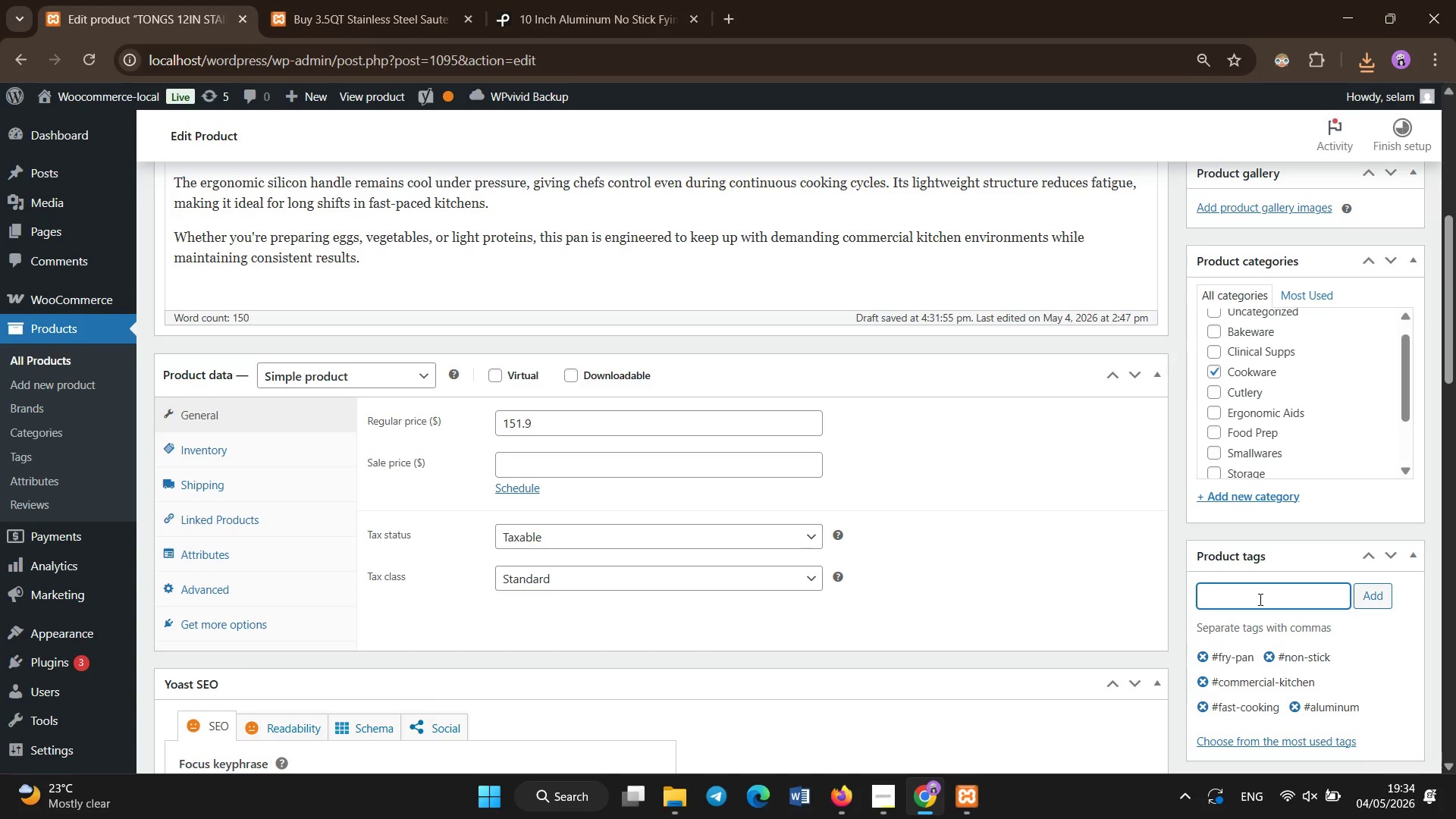 
scroll: coordinate [1274, 579], scroll_direction: up, amount: 13.0
 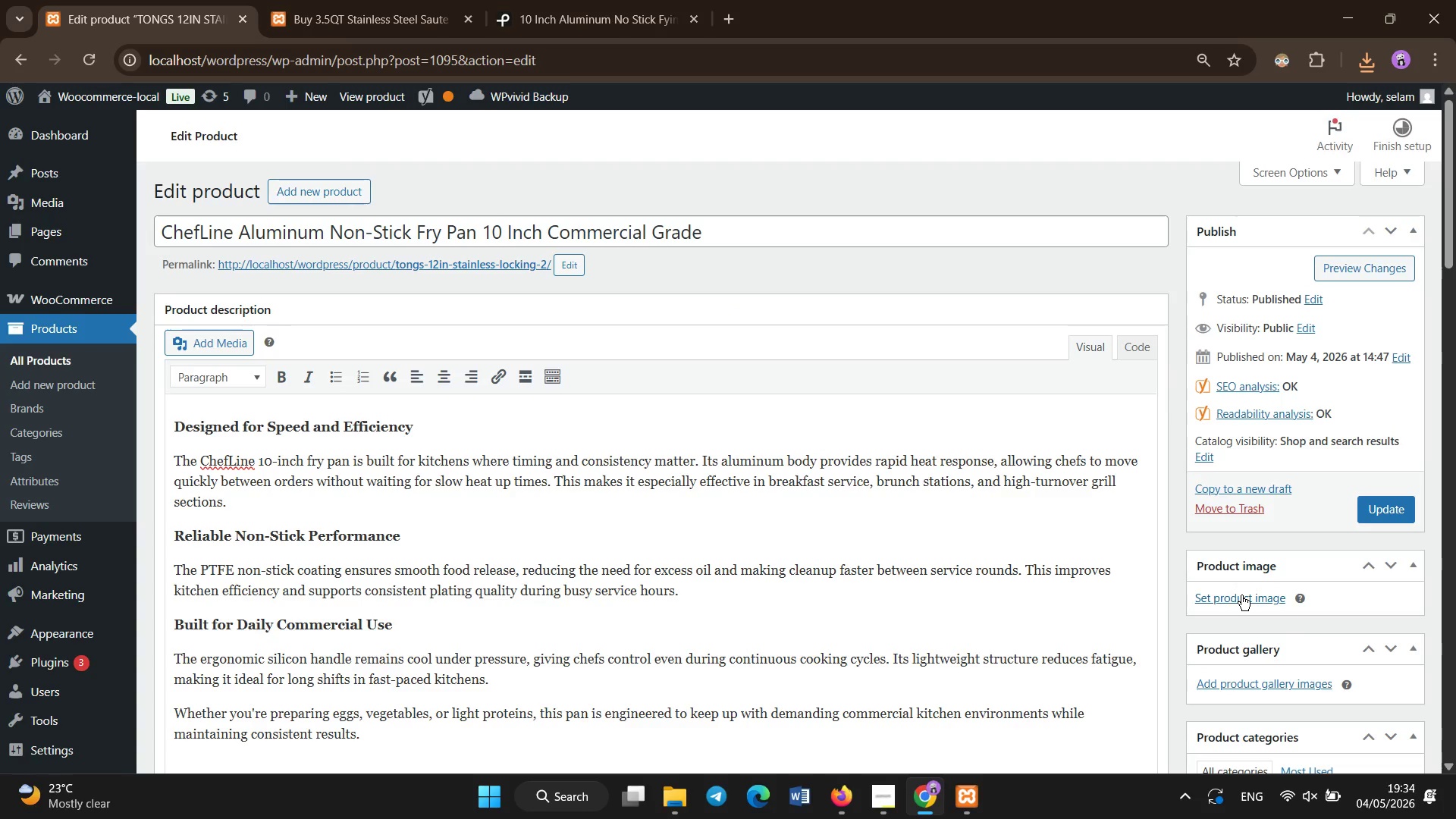 
left_click([1241, 595])
 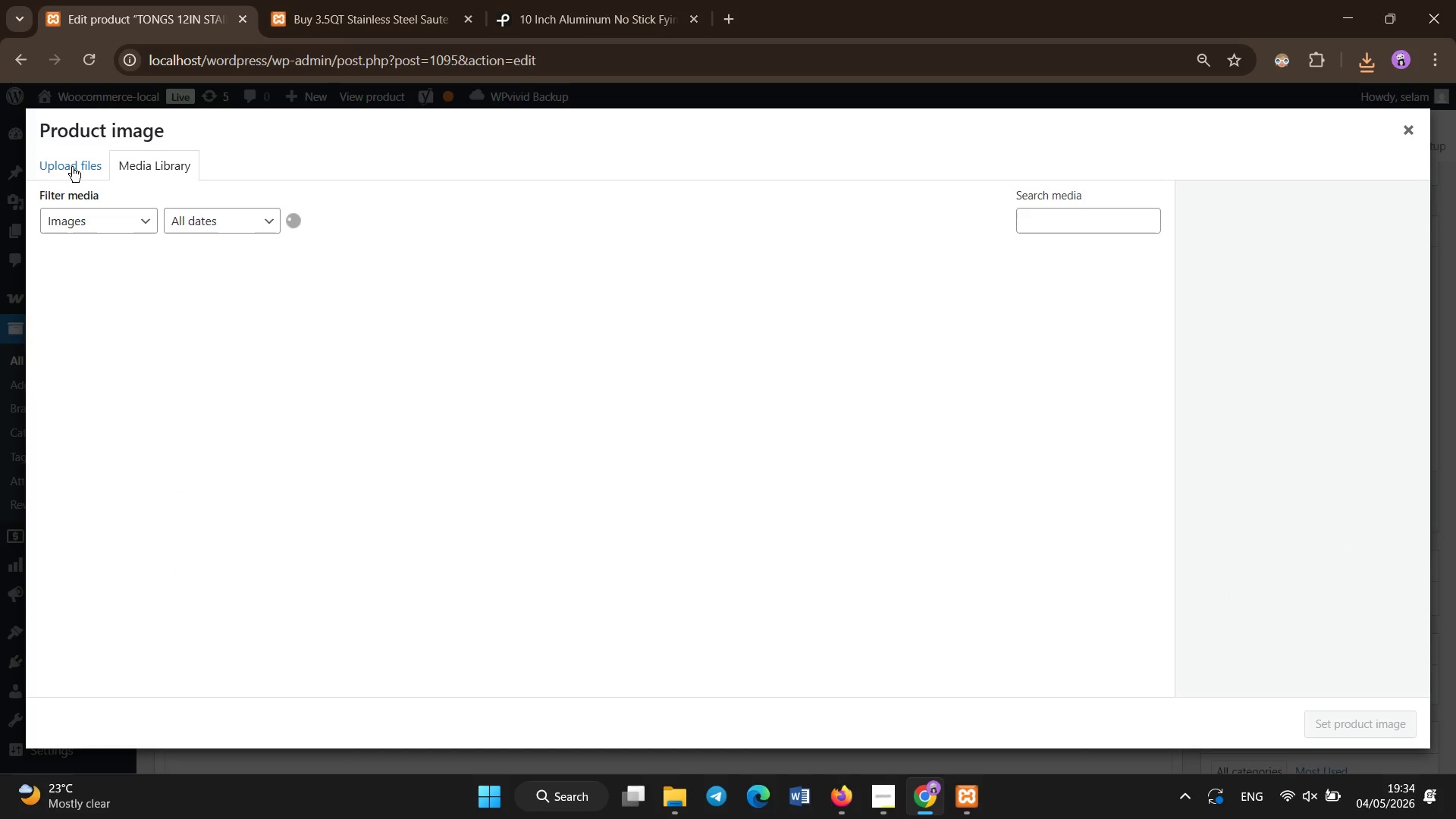 
left_click([72, 167])
 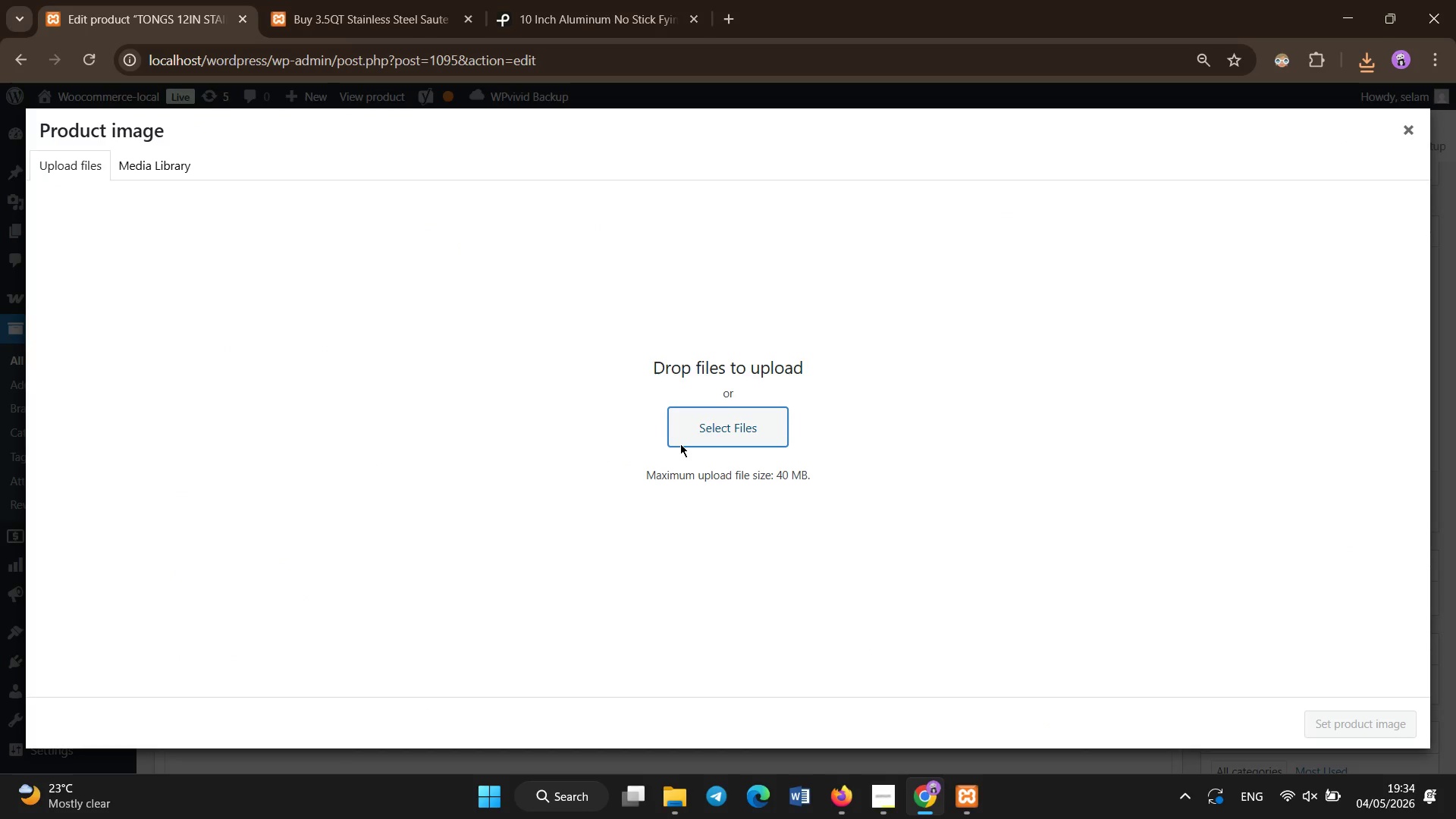 
left_click([680, 444])
 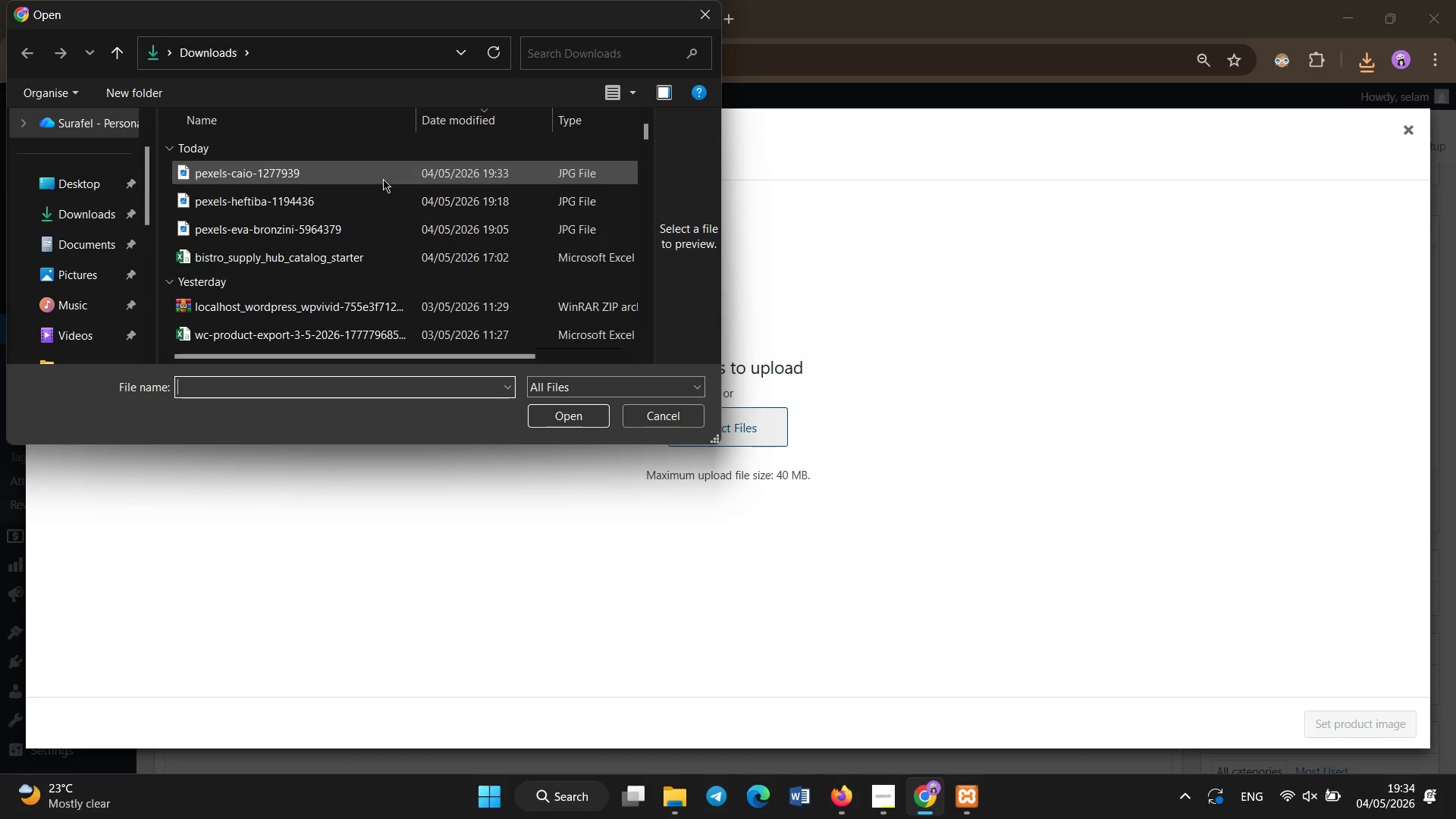 
double_click([383, 179])
 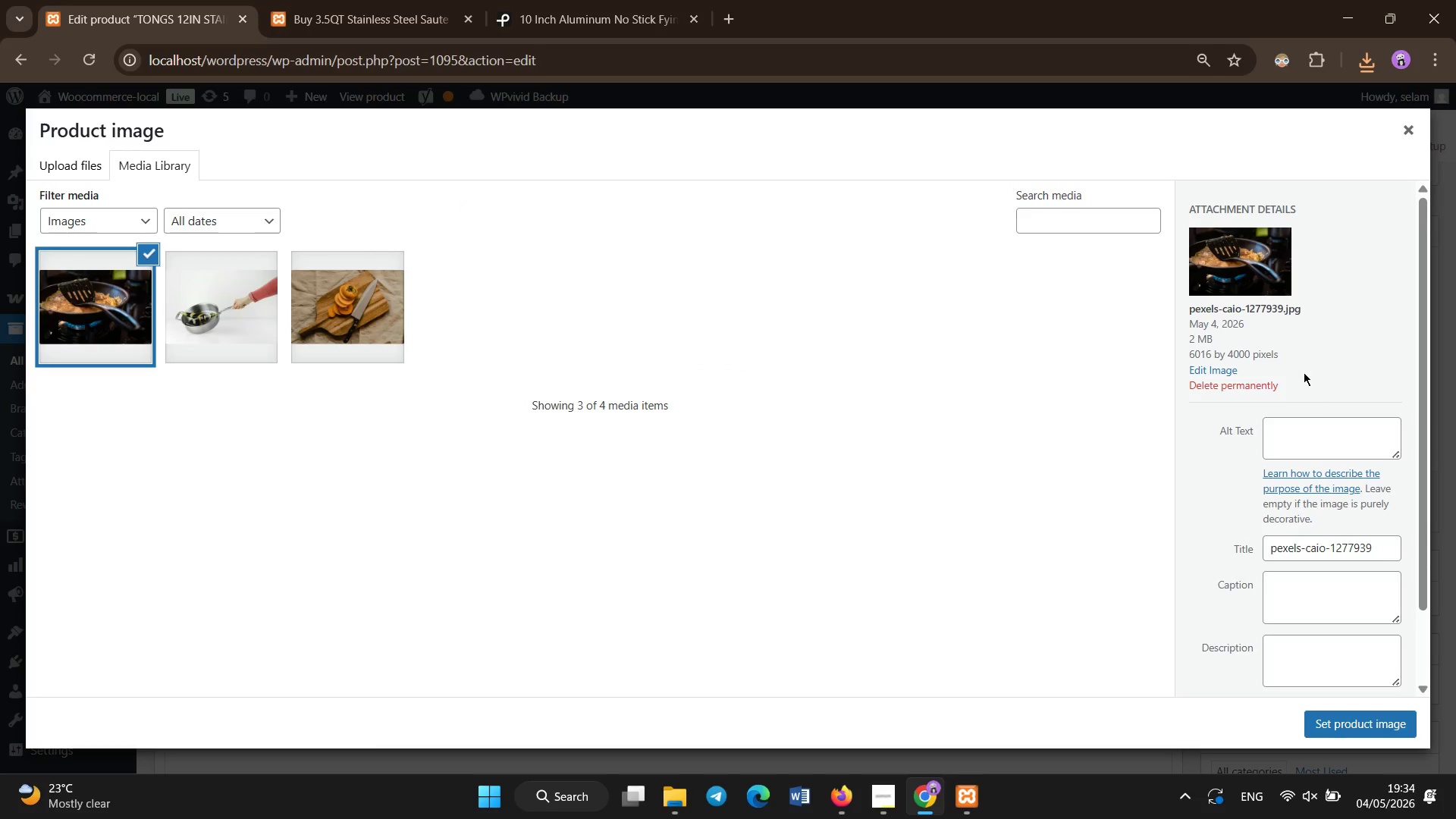 
left_click([1307, 439])
 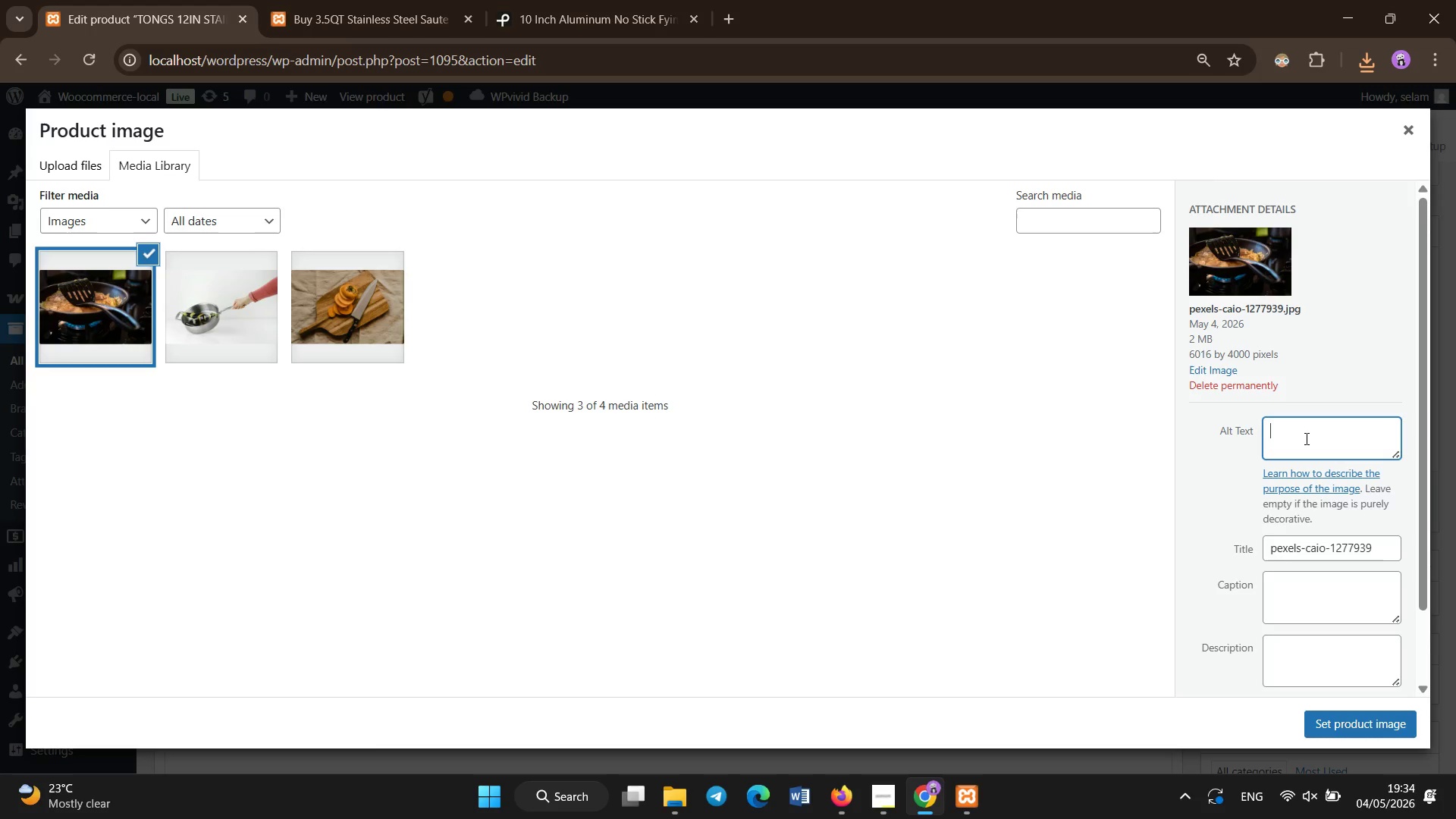 
hold_key(key=ShiftLeft, duration=0.66)
 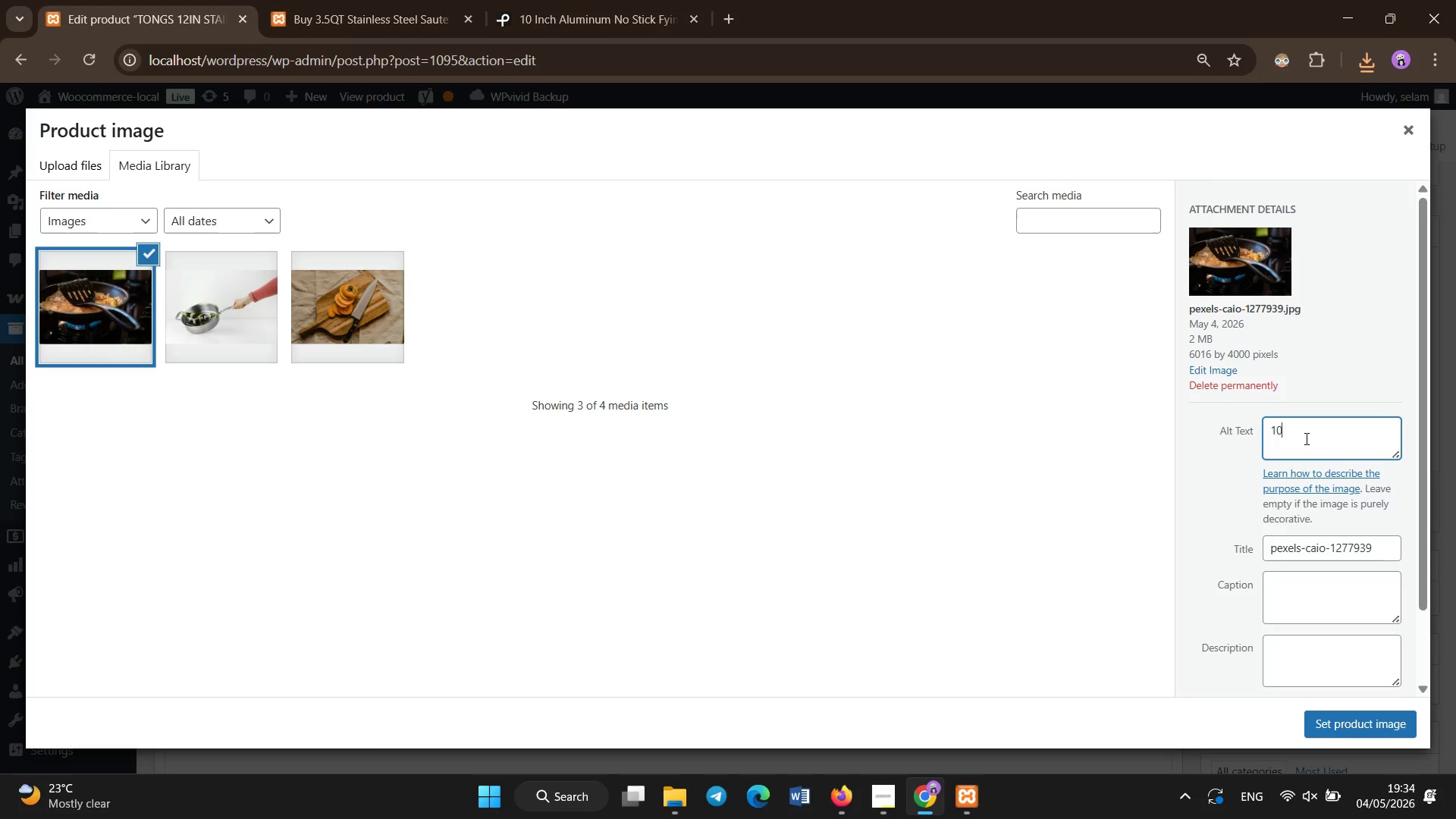 
type(!) inch aluminum non stick fry pan commercial kitchen PTE)
key(Backspace)
type(FE professional coockware)
 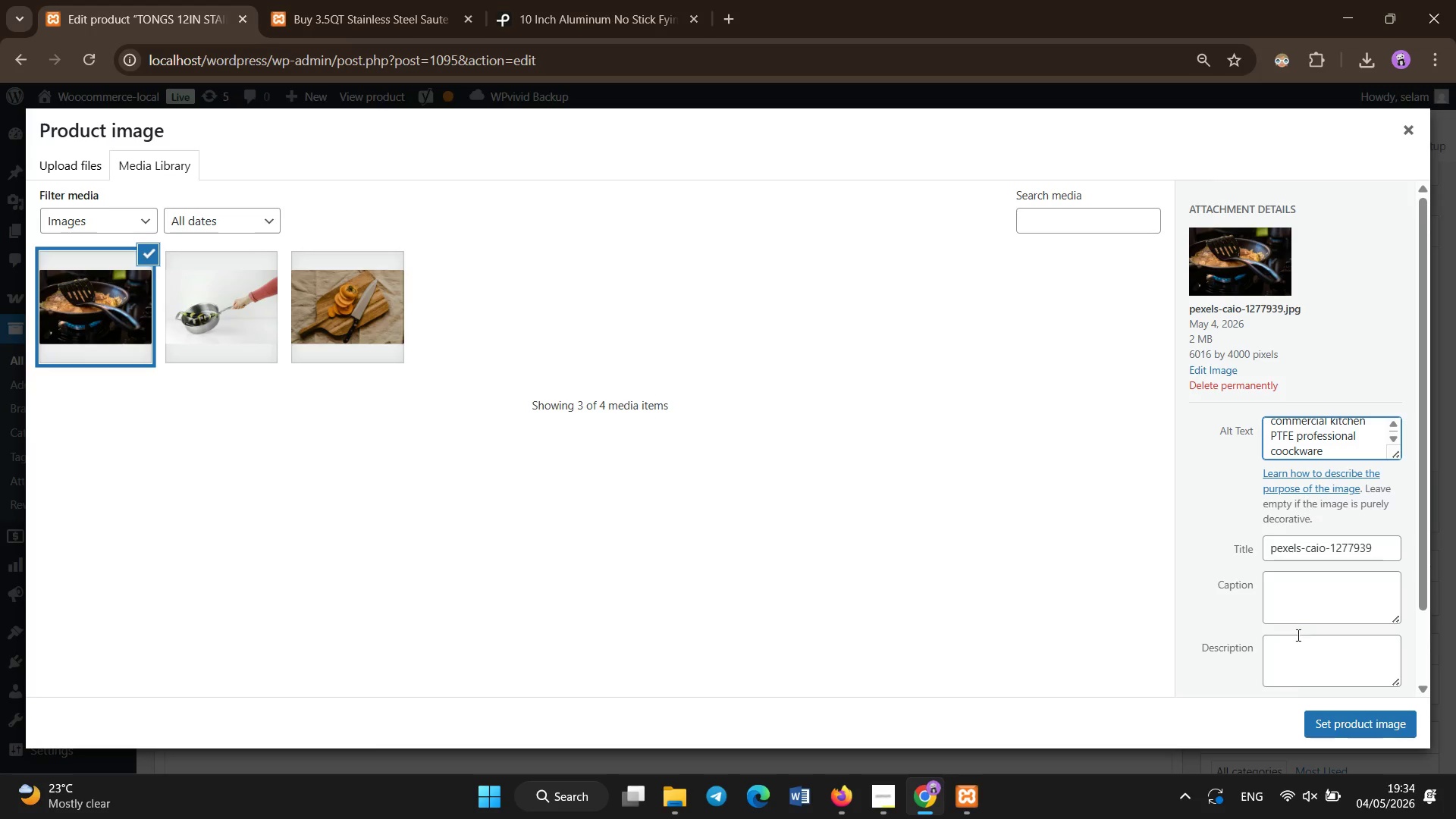 
left_click([1326, 733])
 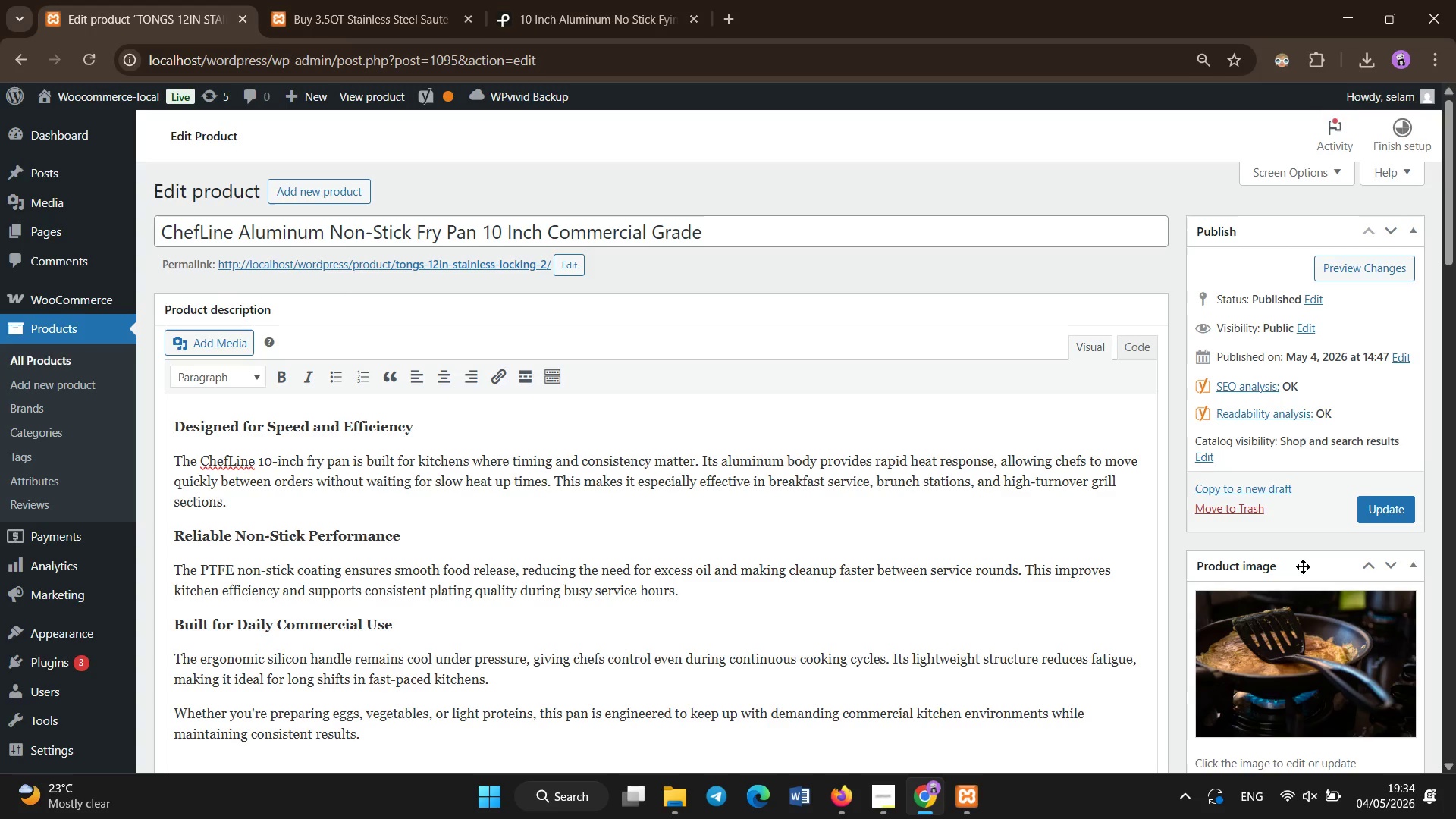 
wait(6.31)
 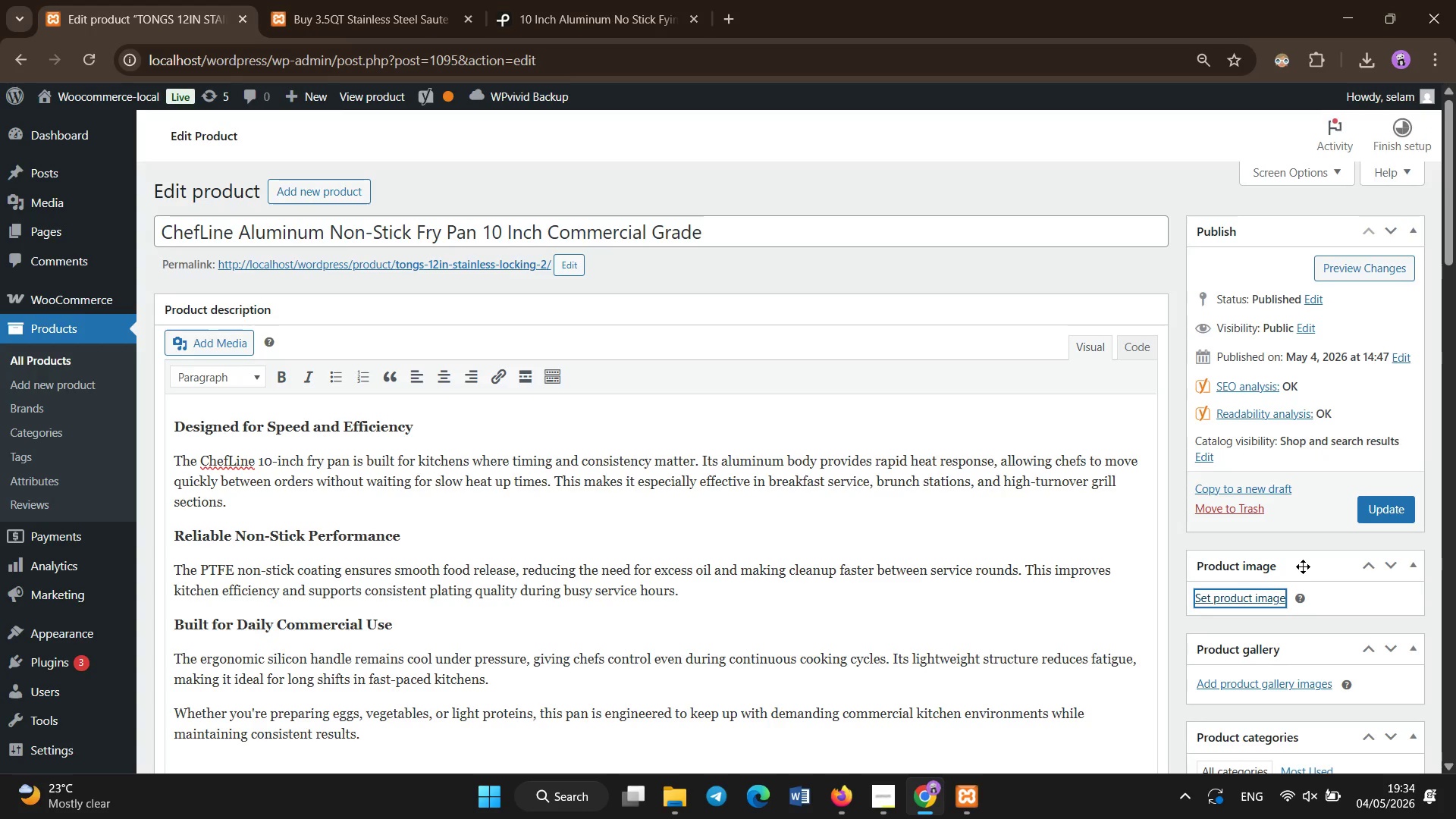 
left_click([1377, 522])
 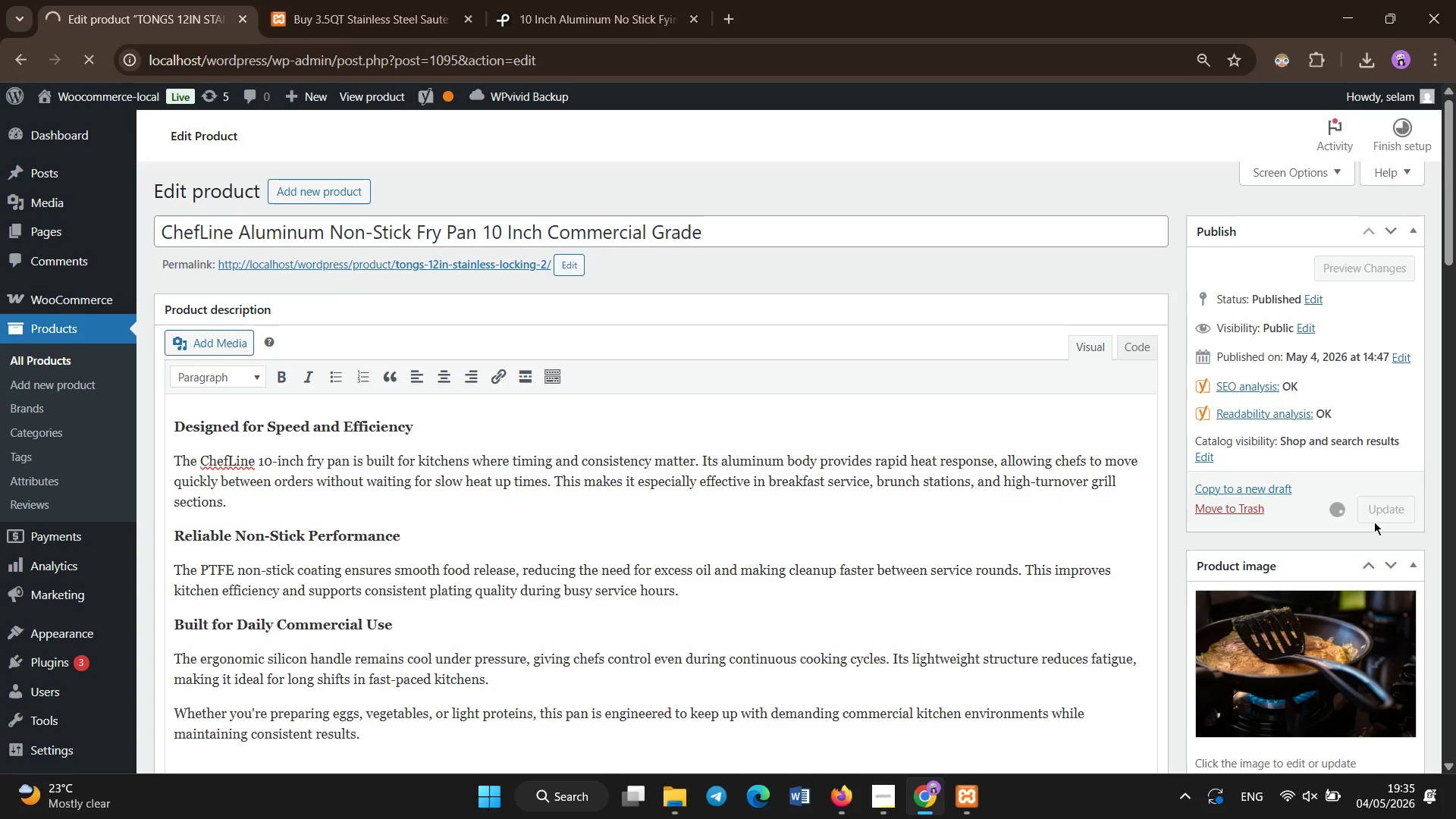 
wait(25.69)
 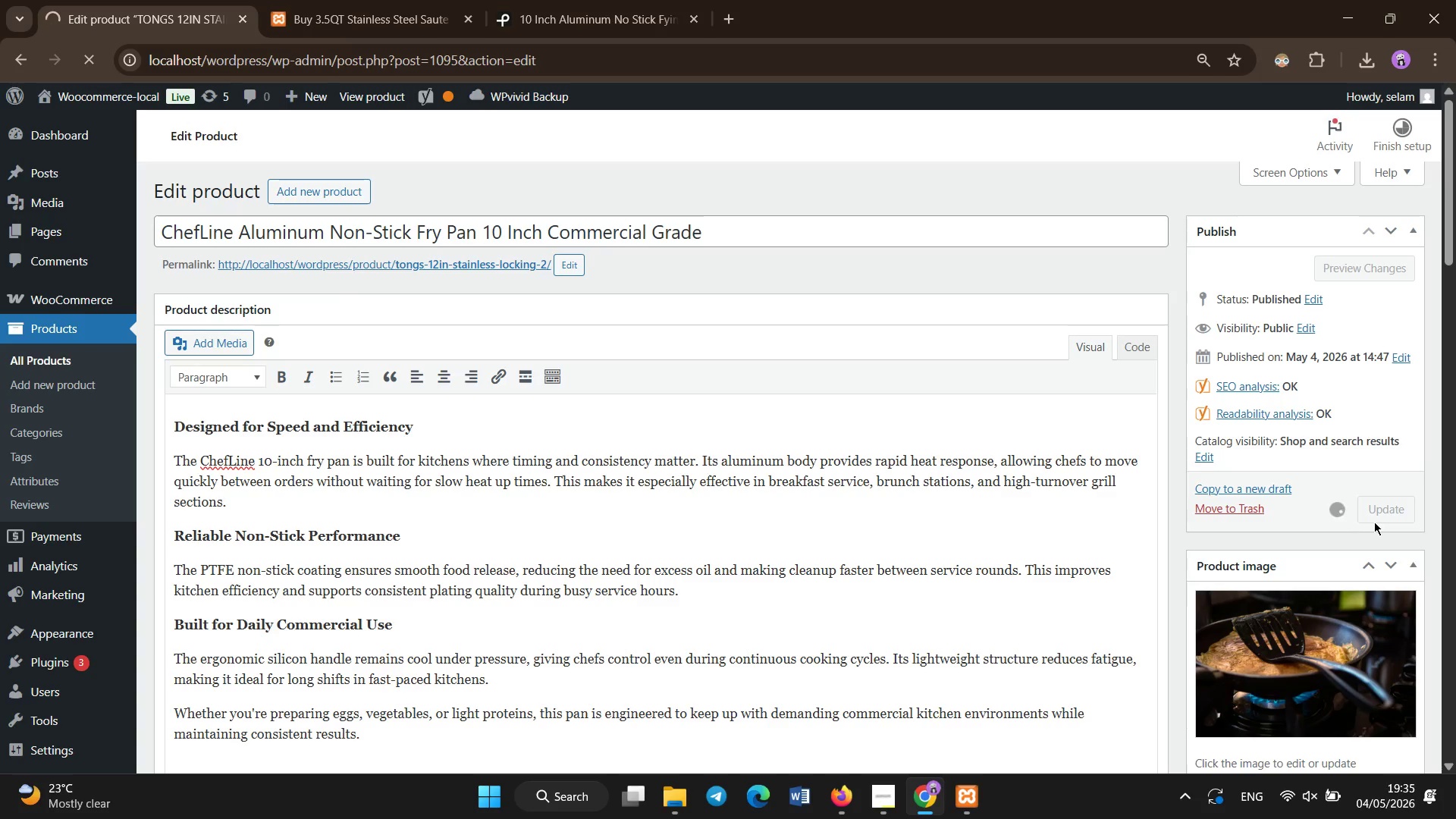 
scroll: coordinate [573, 510], scroll_direction: down, amount: 4.0
 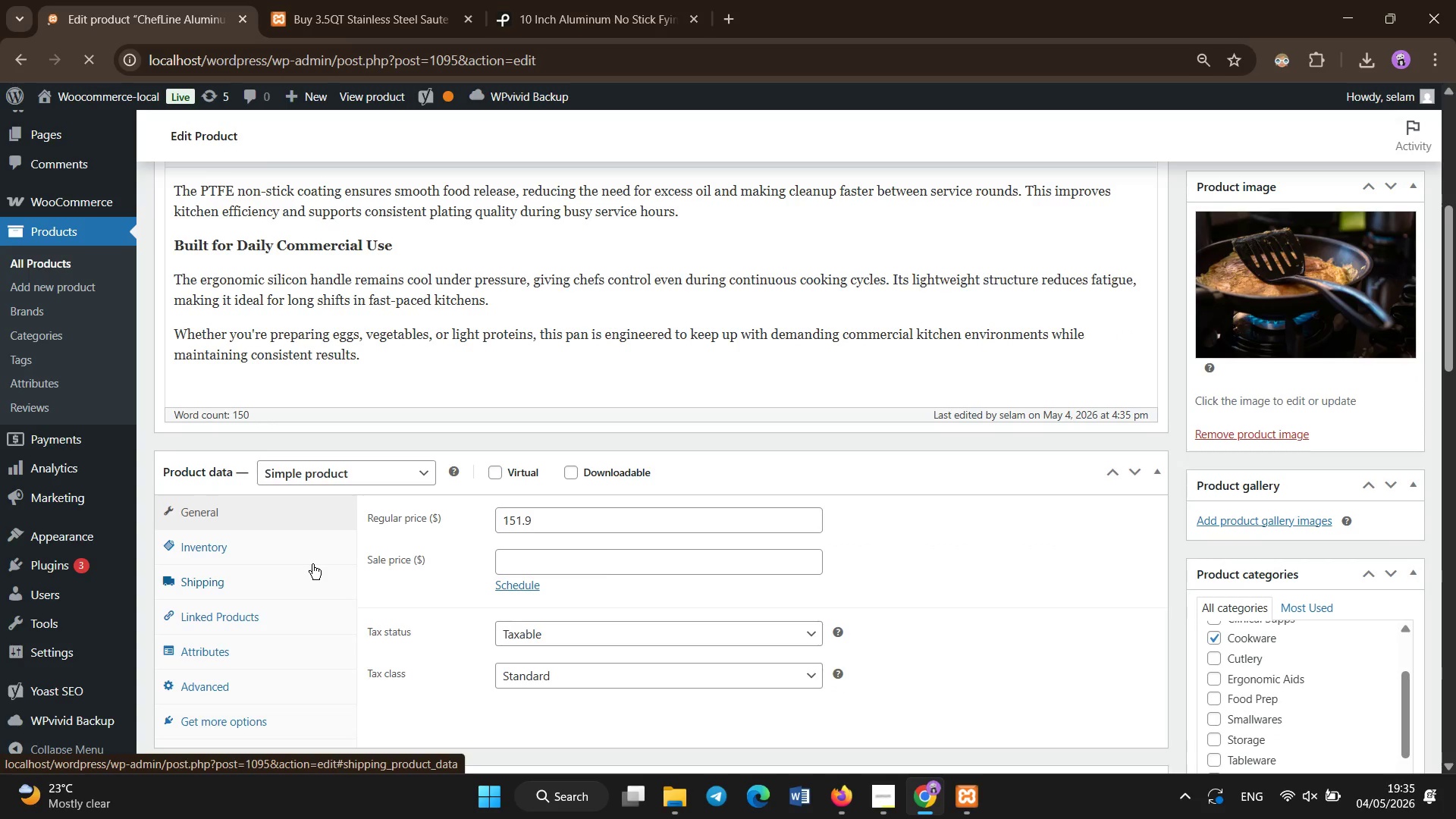 
left_click([312, 564])
 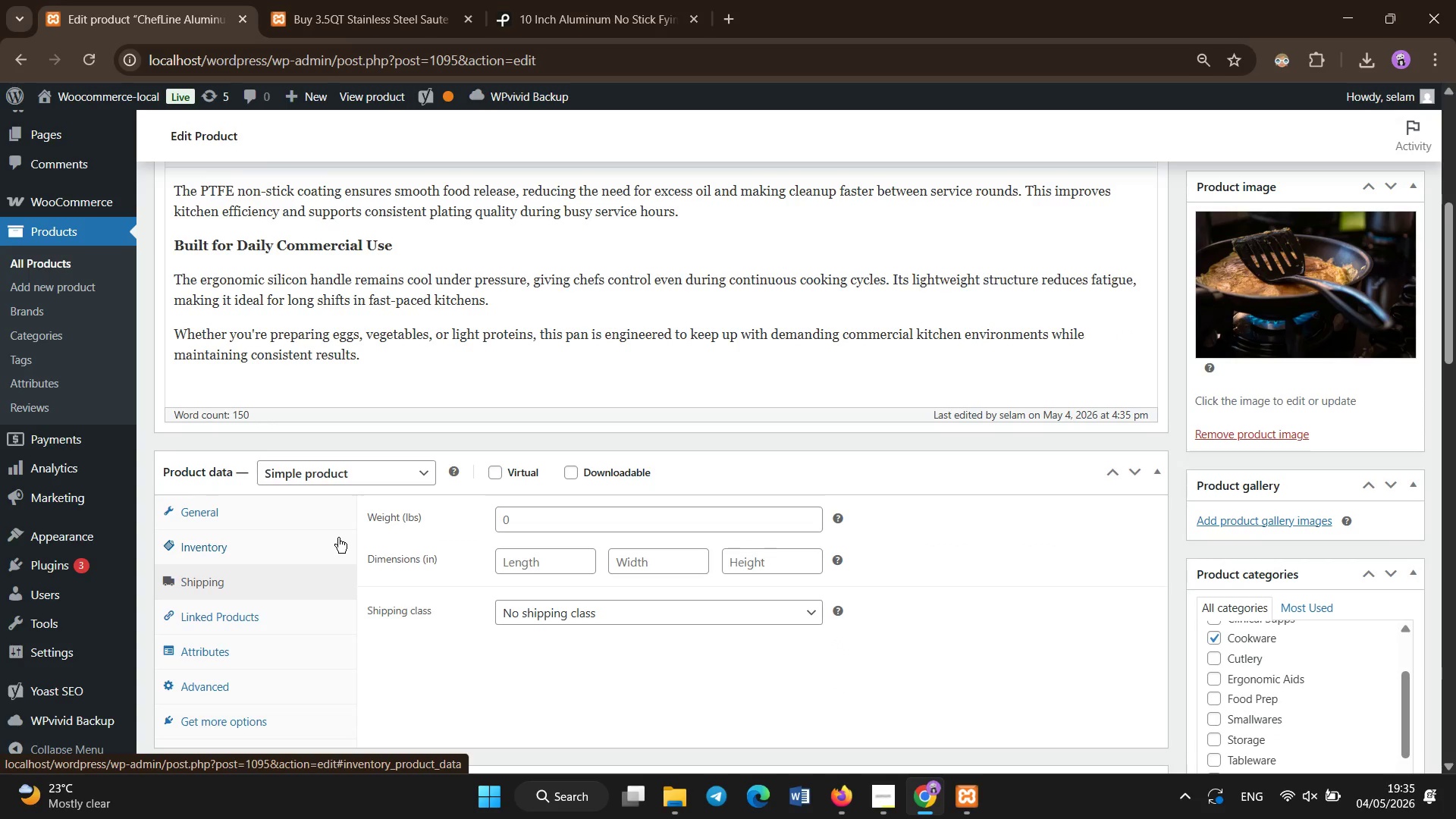 
left_click([338, 538])
 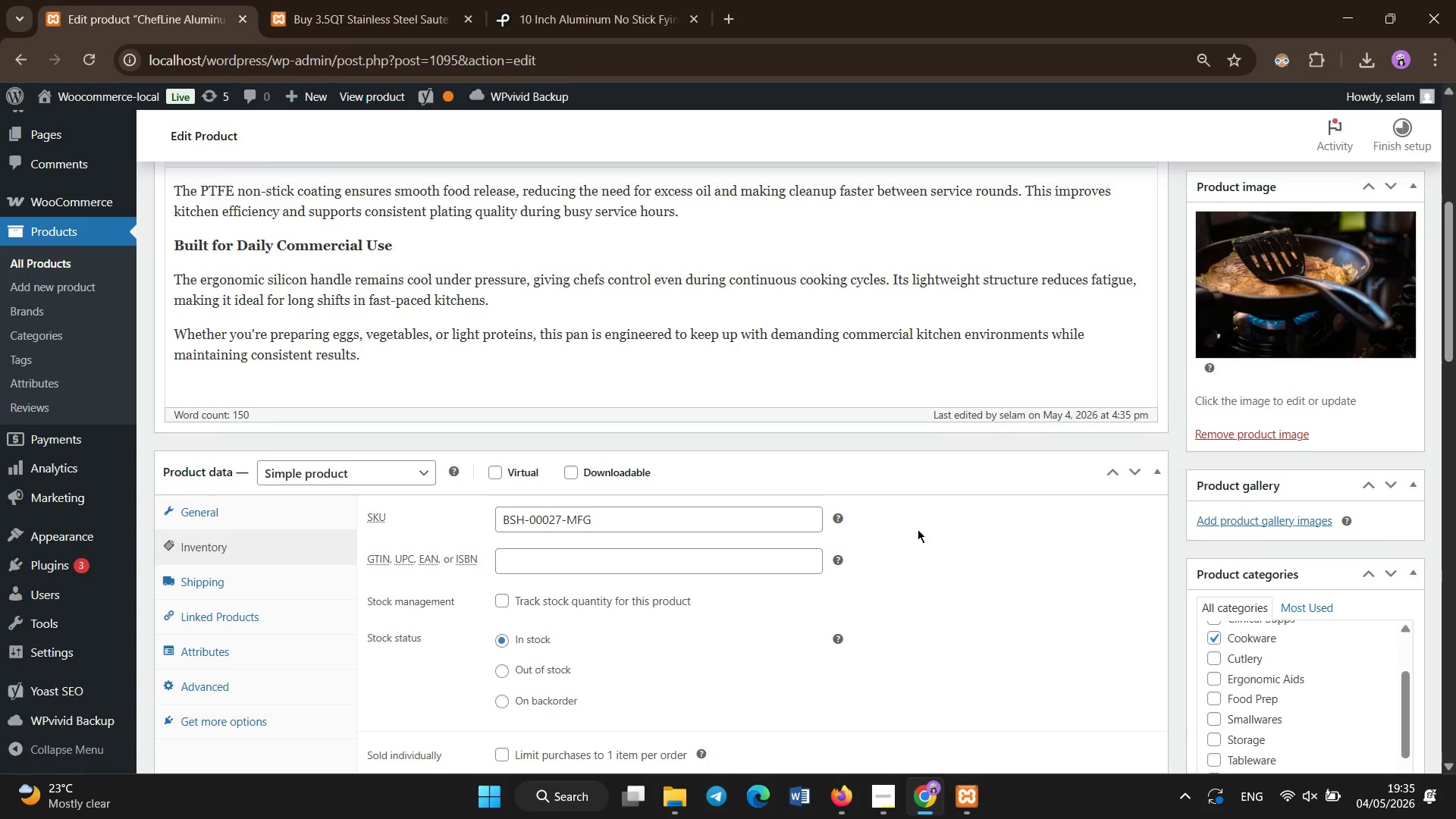 
scroll: coordinate [1302, 565], scroll_direction: down, amount: 3.0
 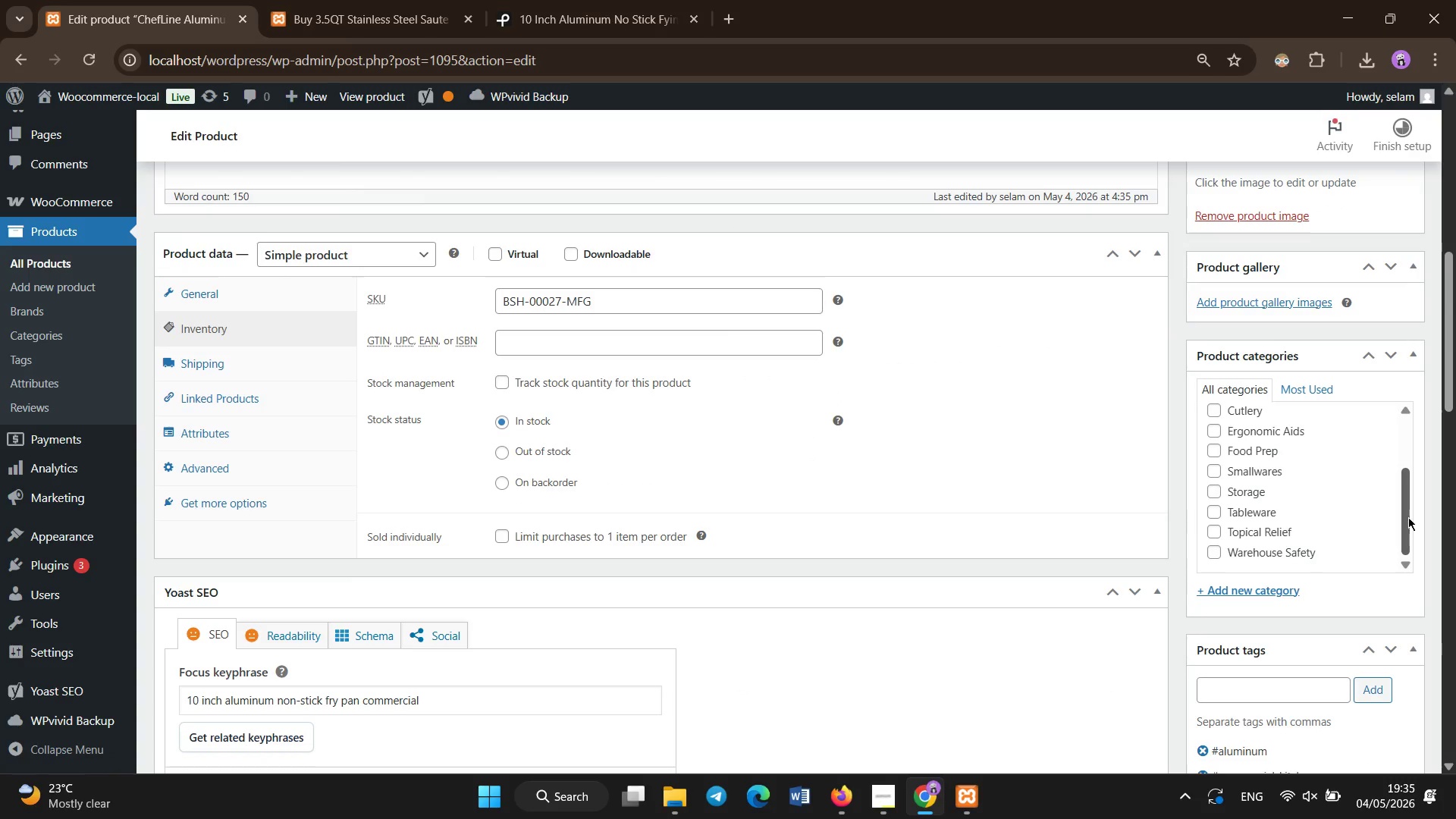 
left_click_drag(start_coordinate=[1408, 517], to_coordinate=[1404, 502])
 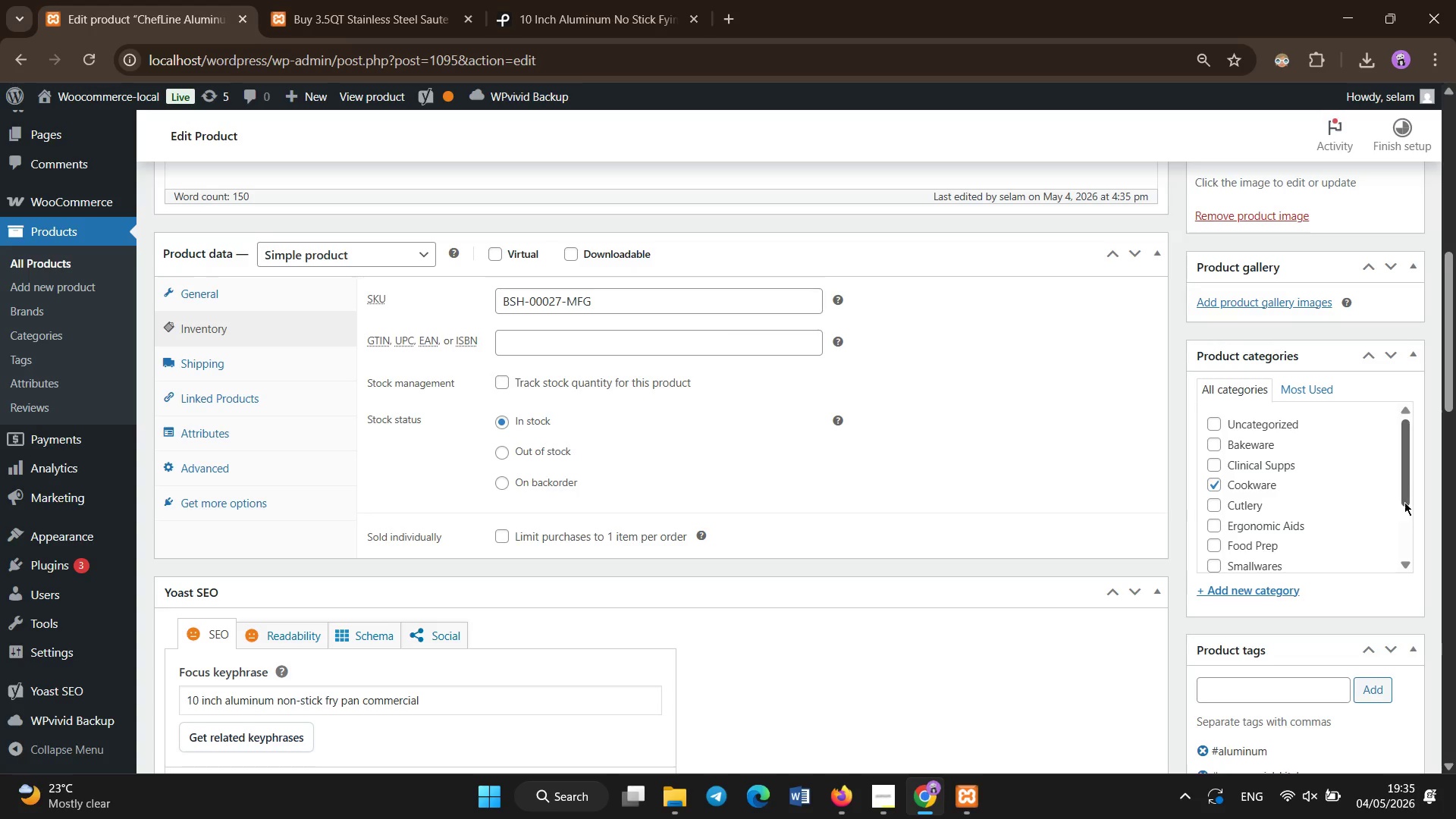 
scroll: coordinate [952, 453], scroll_direction: up, amount: 14.0
 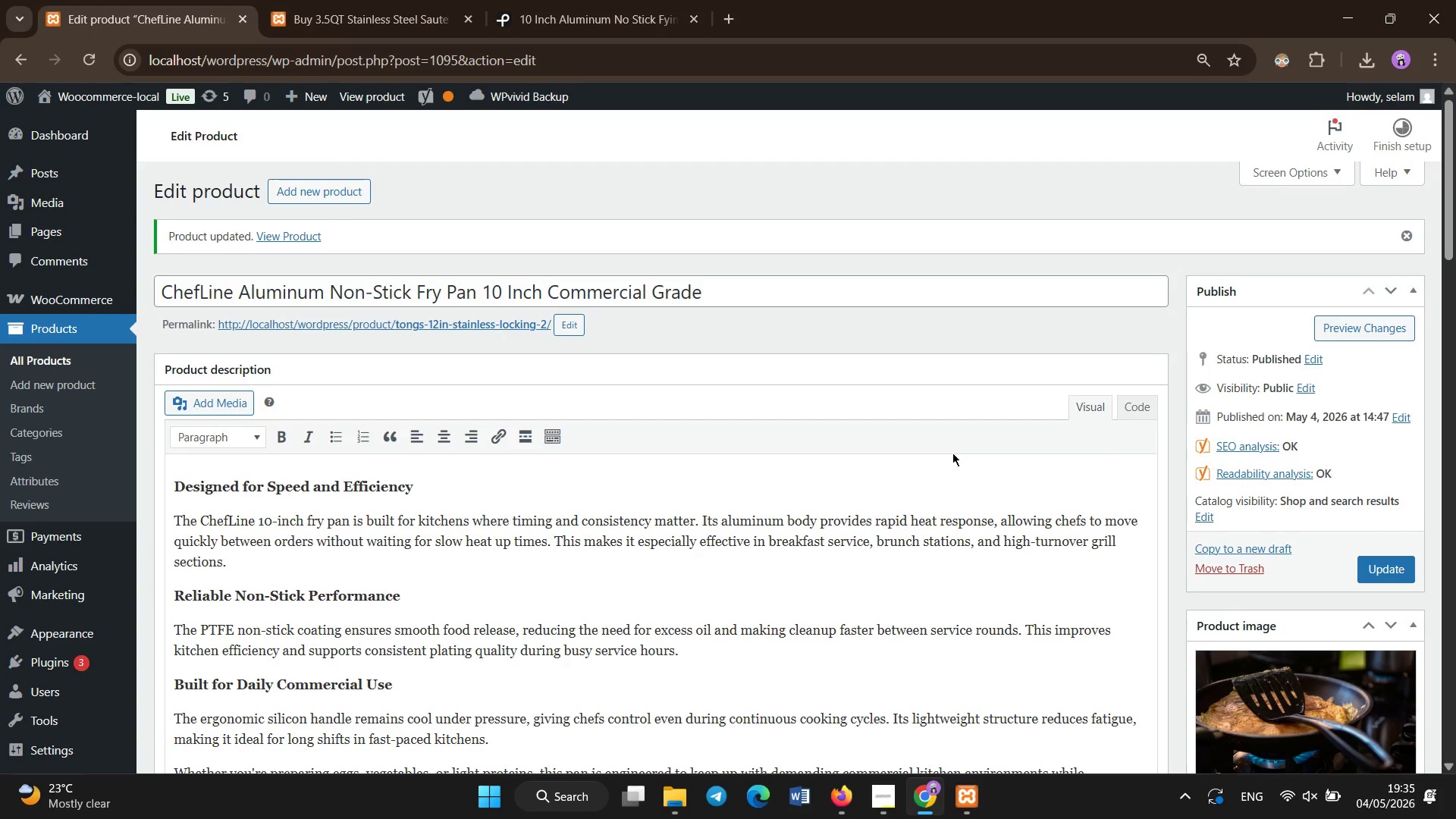 
scroll: coordinate [952, 453], scroll_direction: down, amount: 3.0
 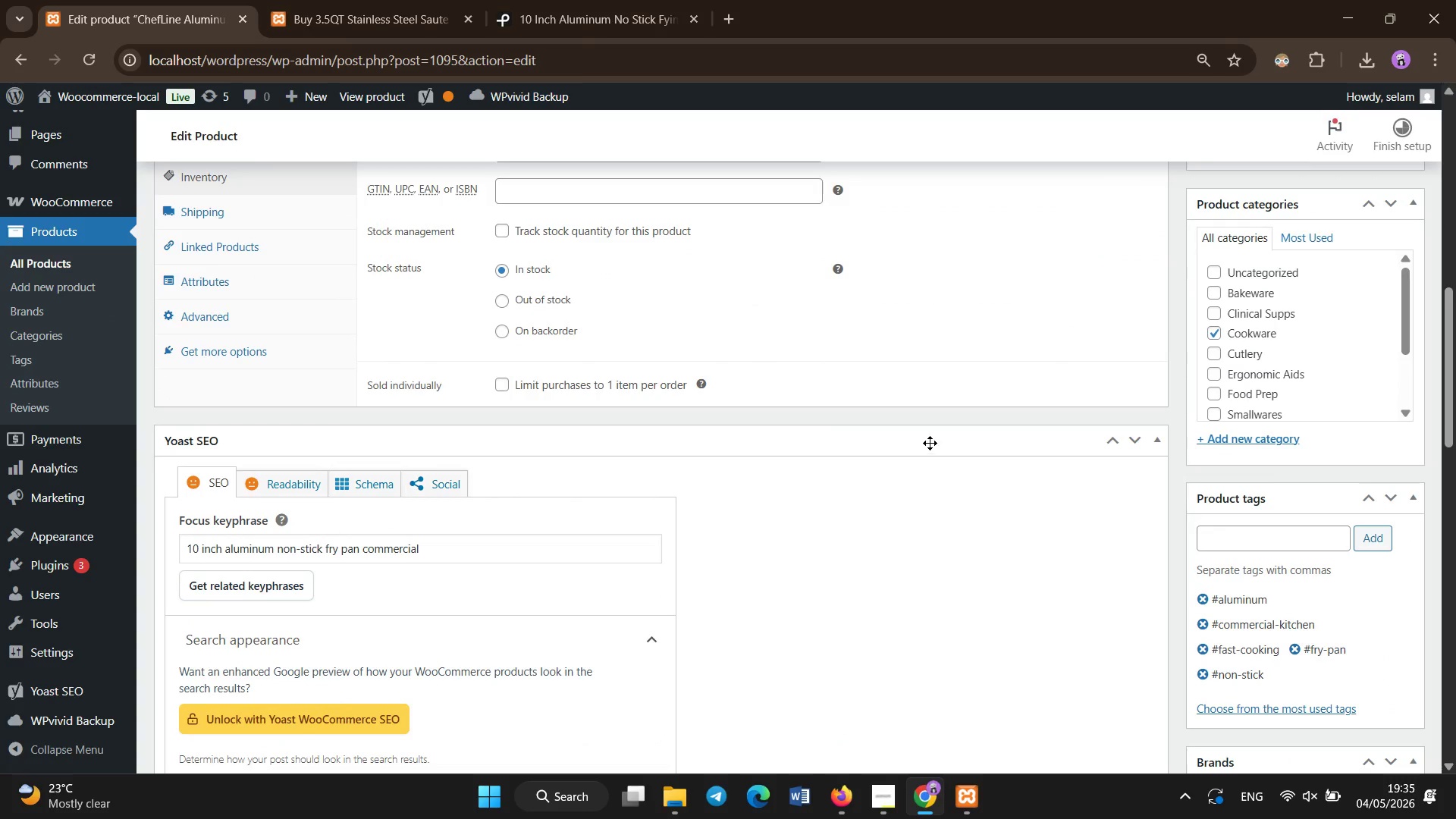 
scroll: coordinate [814, 431], scroll_direction: none, amount: 0.0
 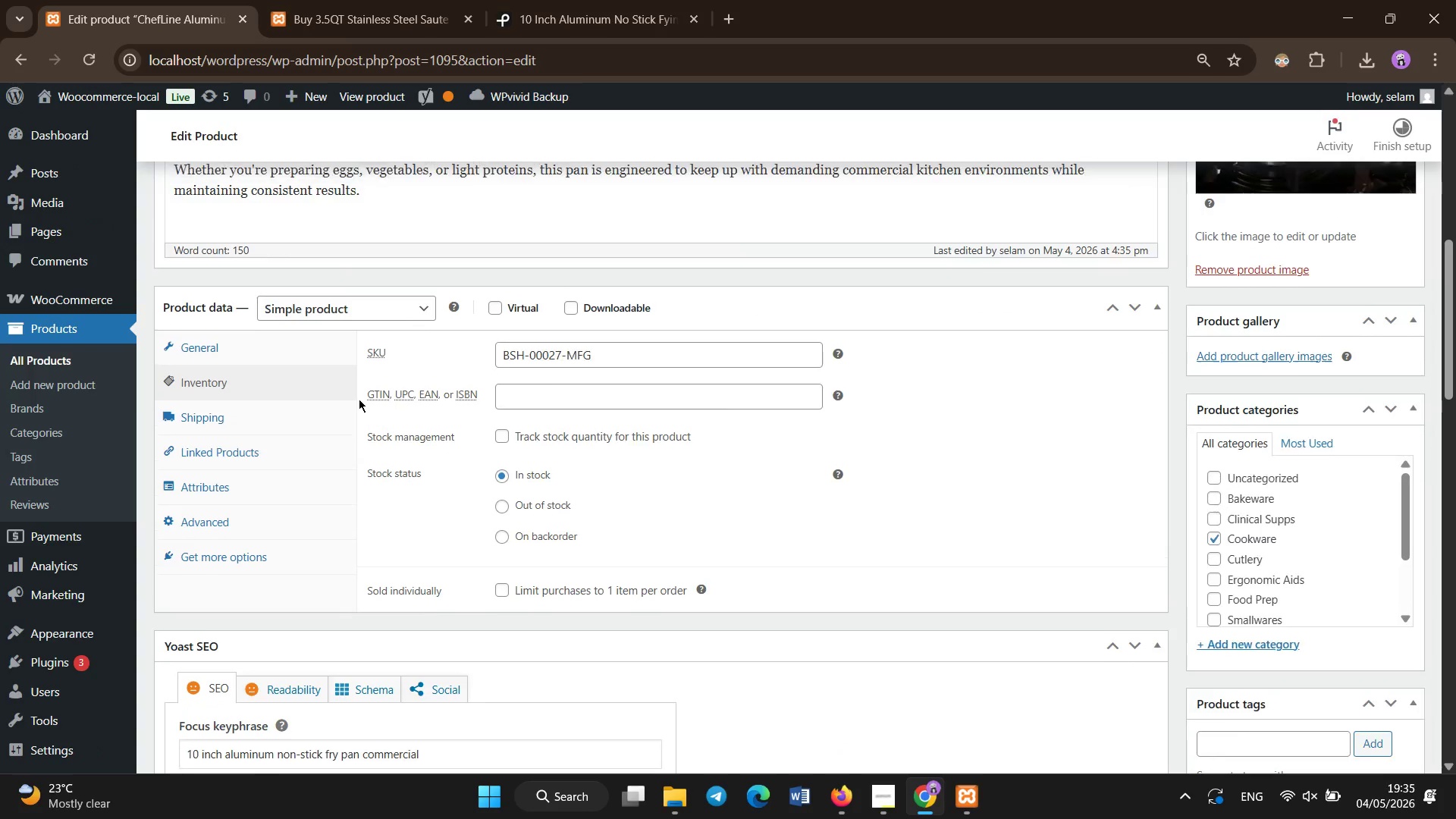 
scroll: coordinate [359, 399], scroll_direction: up, amount: 2.0
 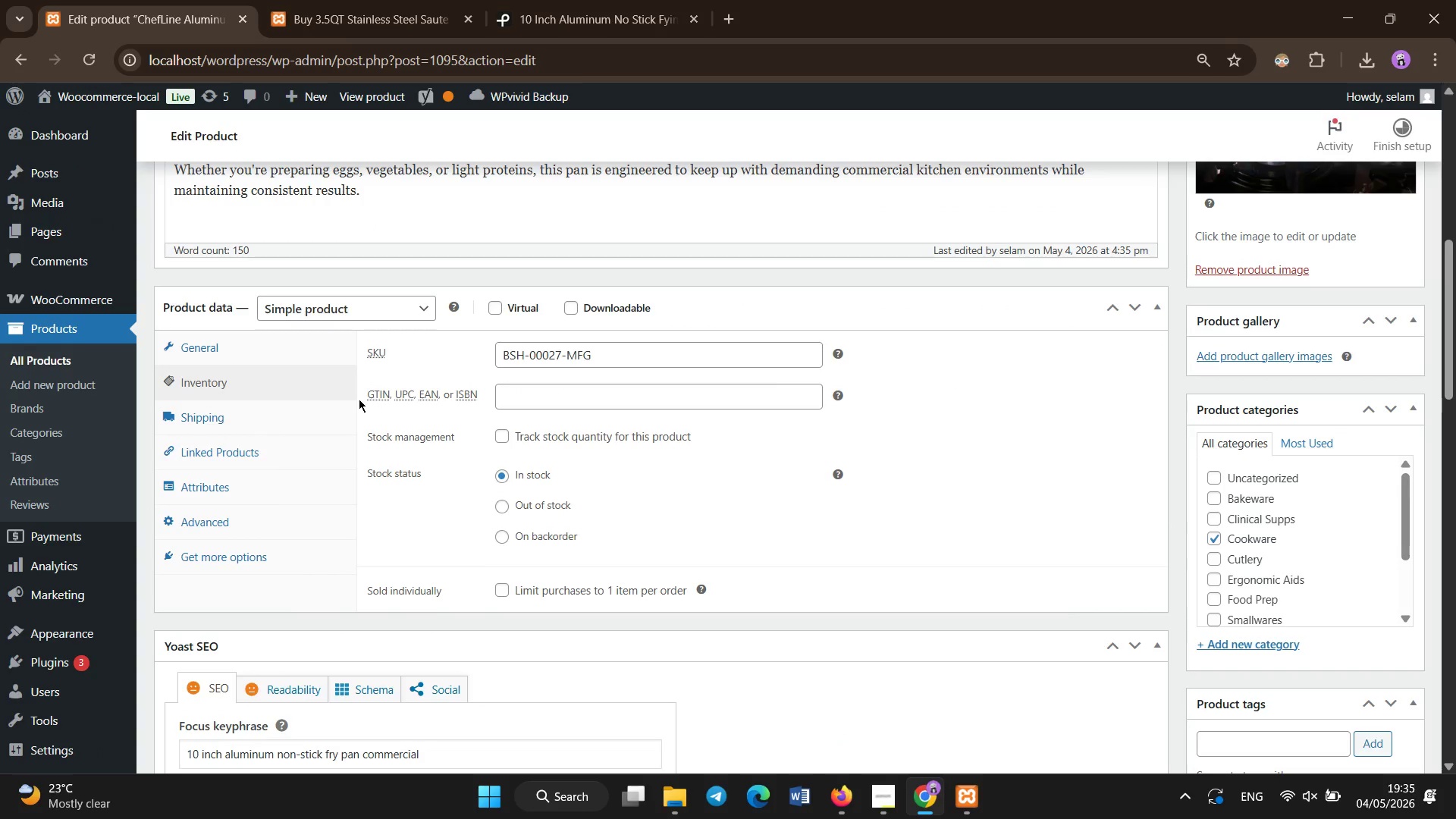 
scroll: coordinate [359, 399], scroll_direction: down, amount: 1.0
 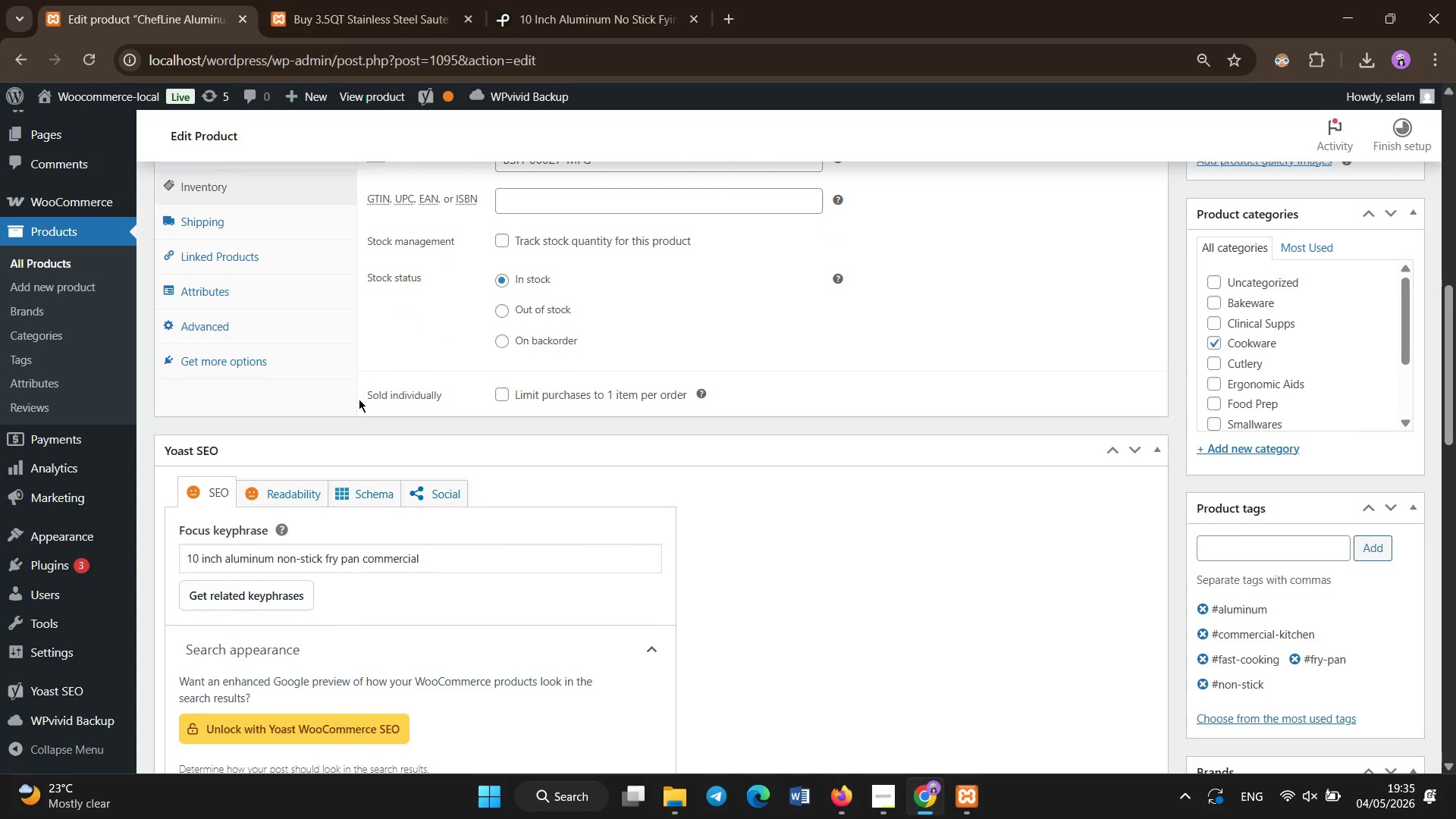 
scroll: coordinate [359, 399], scroll_direction: up, amount: 16.0
 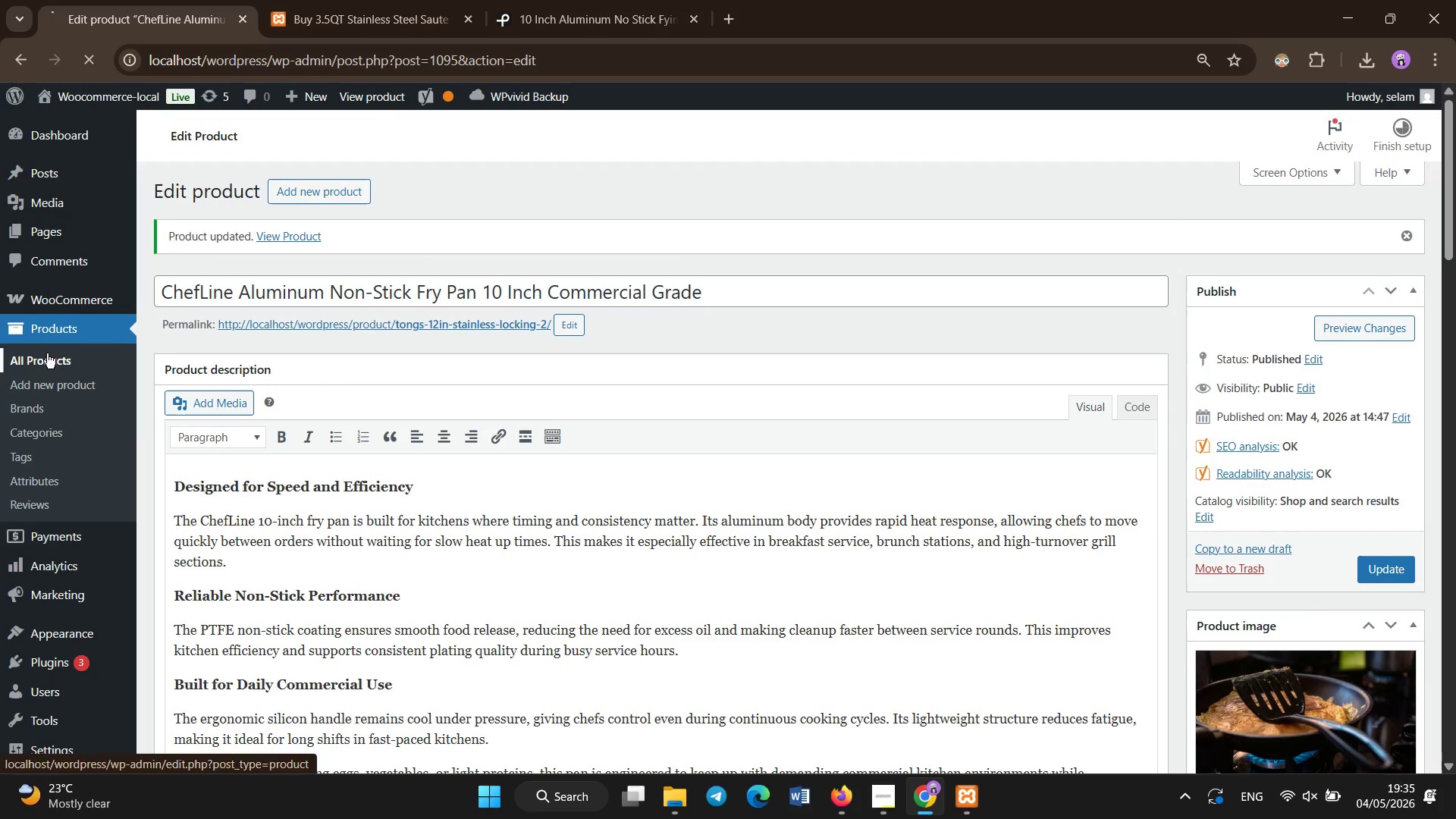 
left_click([47, 353])
 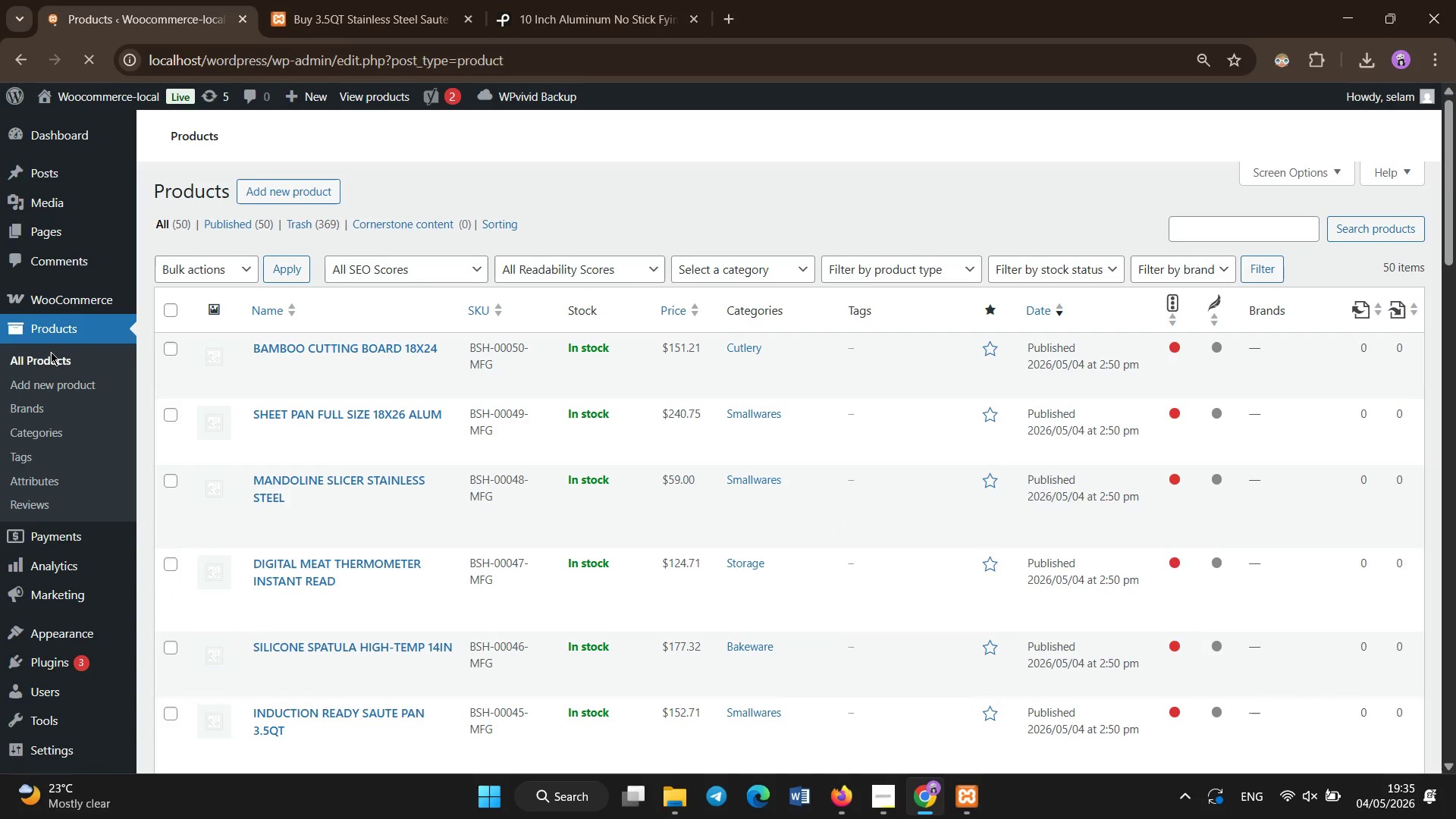 
wait(10.19)
 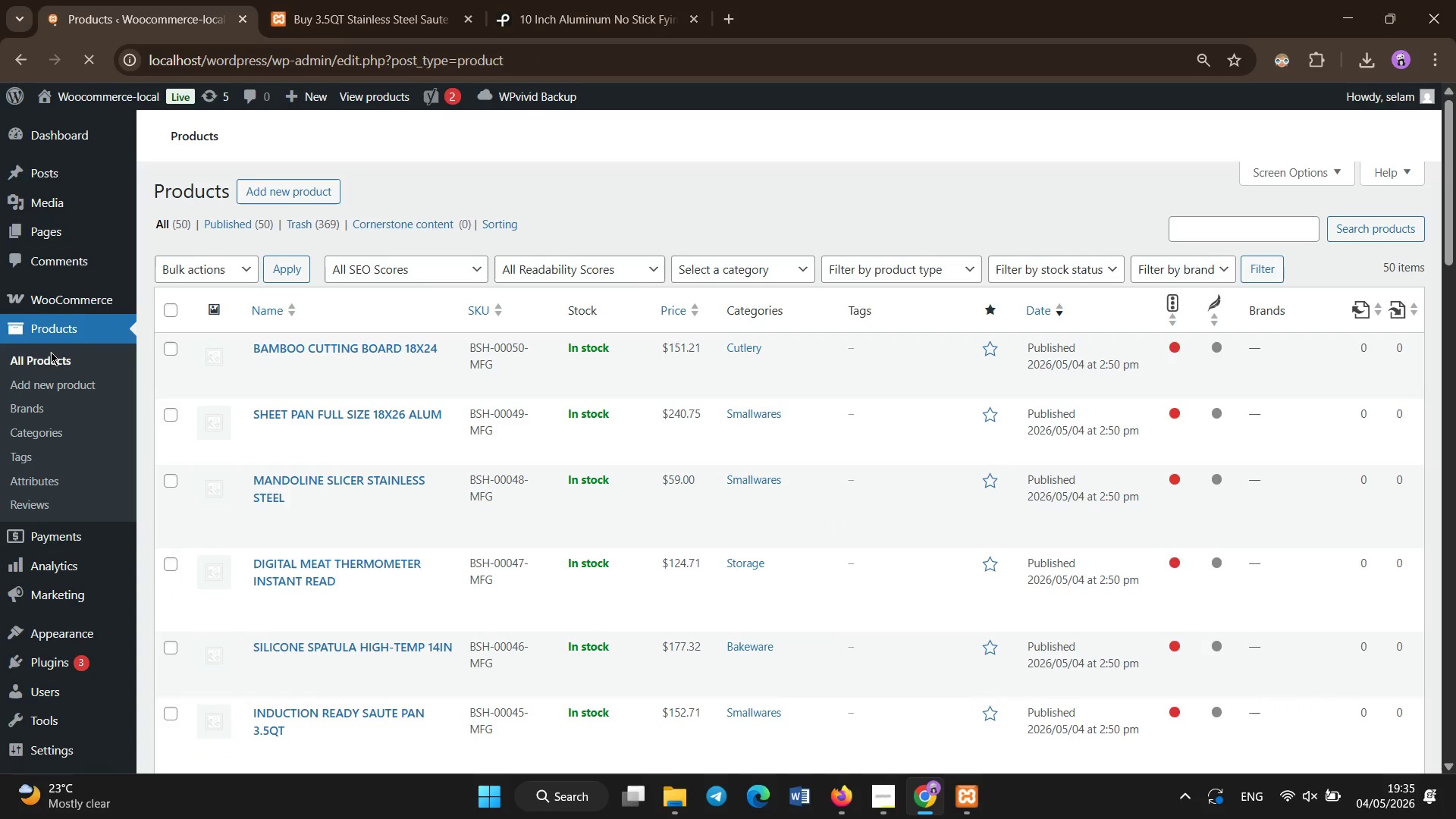 
scroll: coordinate [51, 352], scroll_direction: down, amount: 1.0
 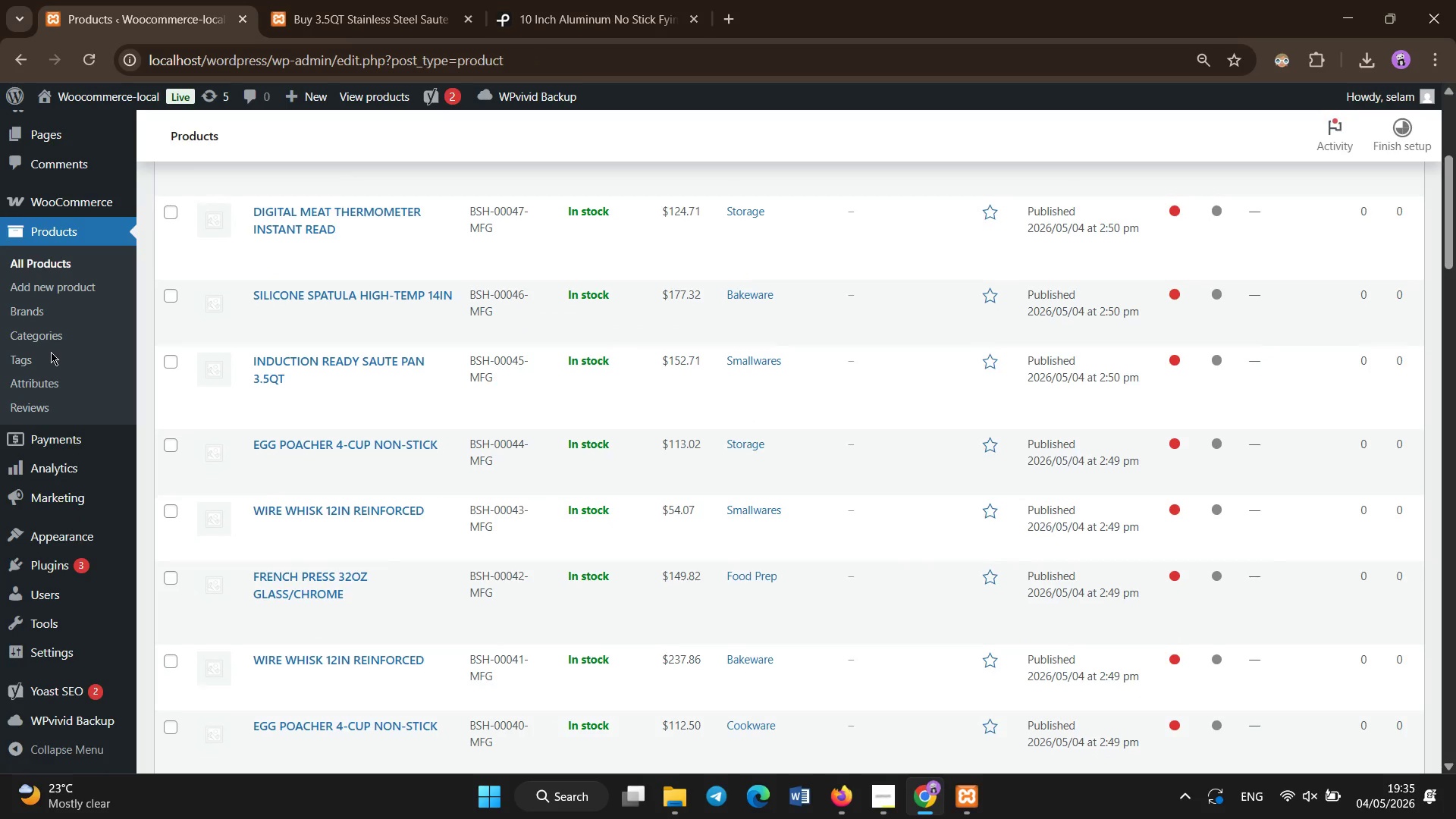 
scroll: coordinate [51, 352], scroll_direction: none, amount: 0.0
 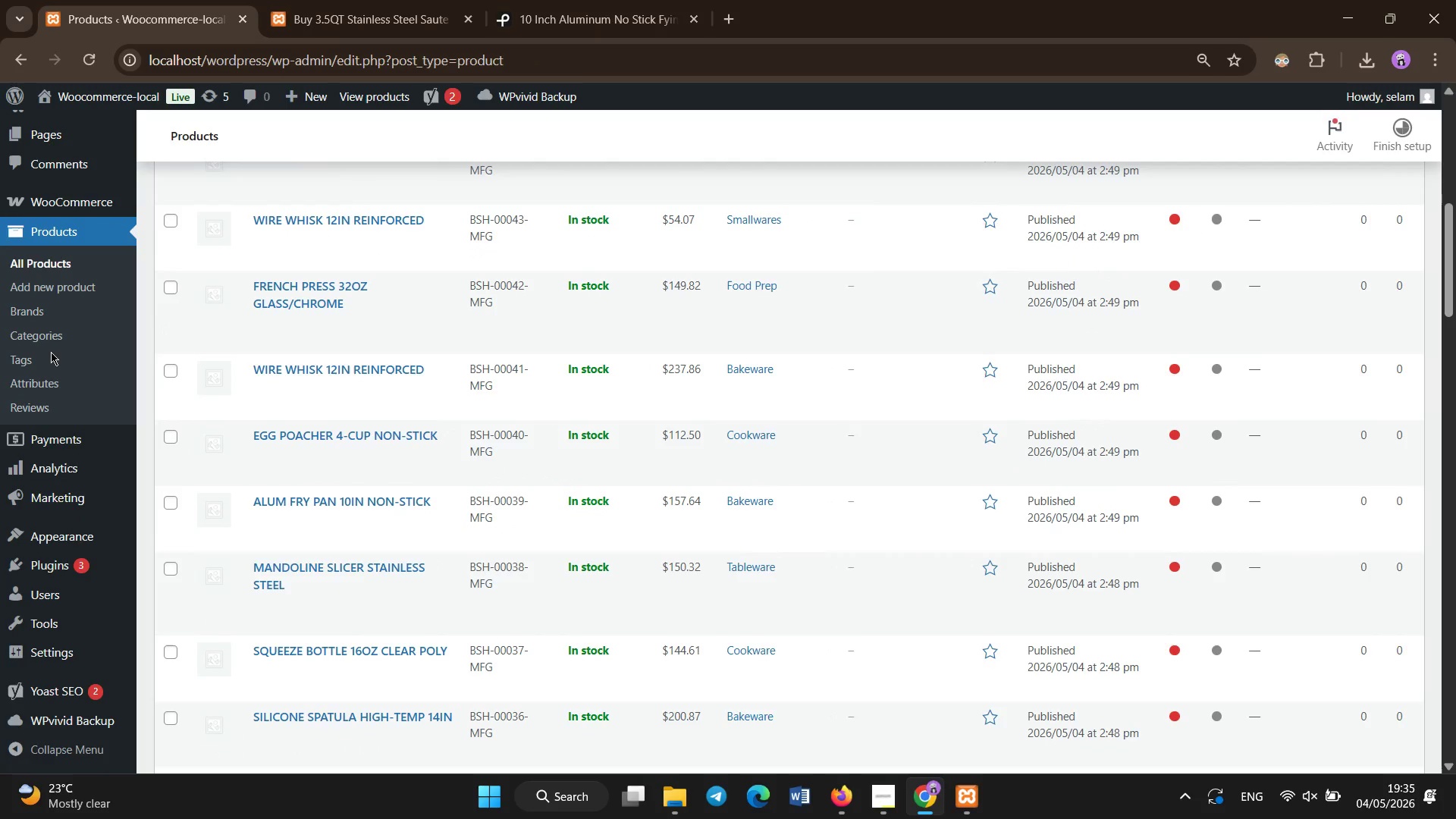 
scroll: coordinate [86, 405], scroll_direction: down, amount: 10.0
 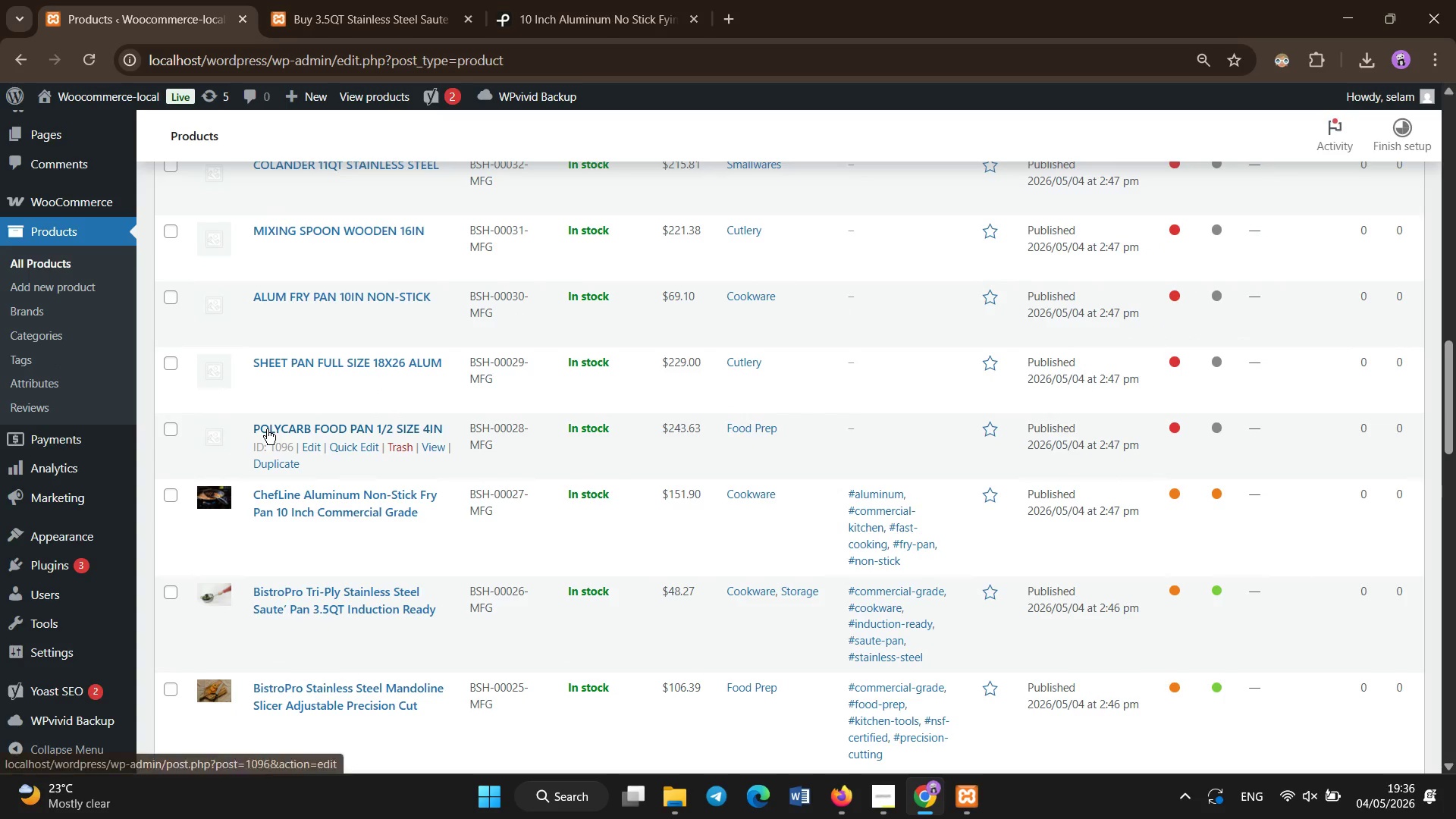 
left_click([267, 429])
 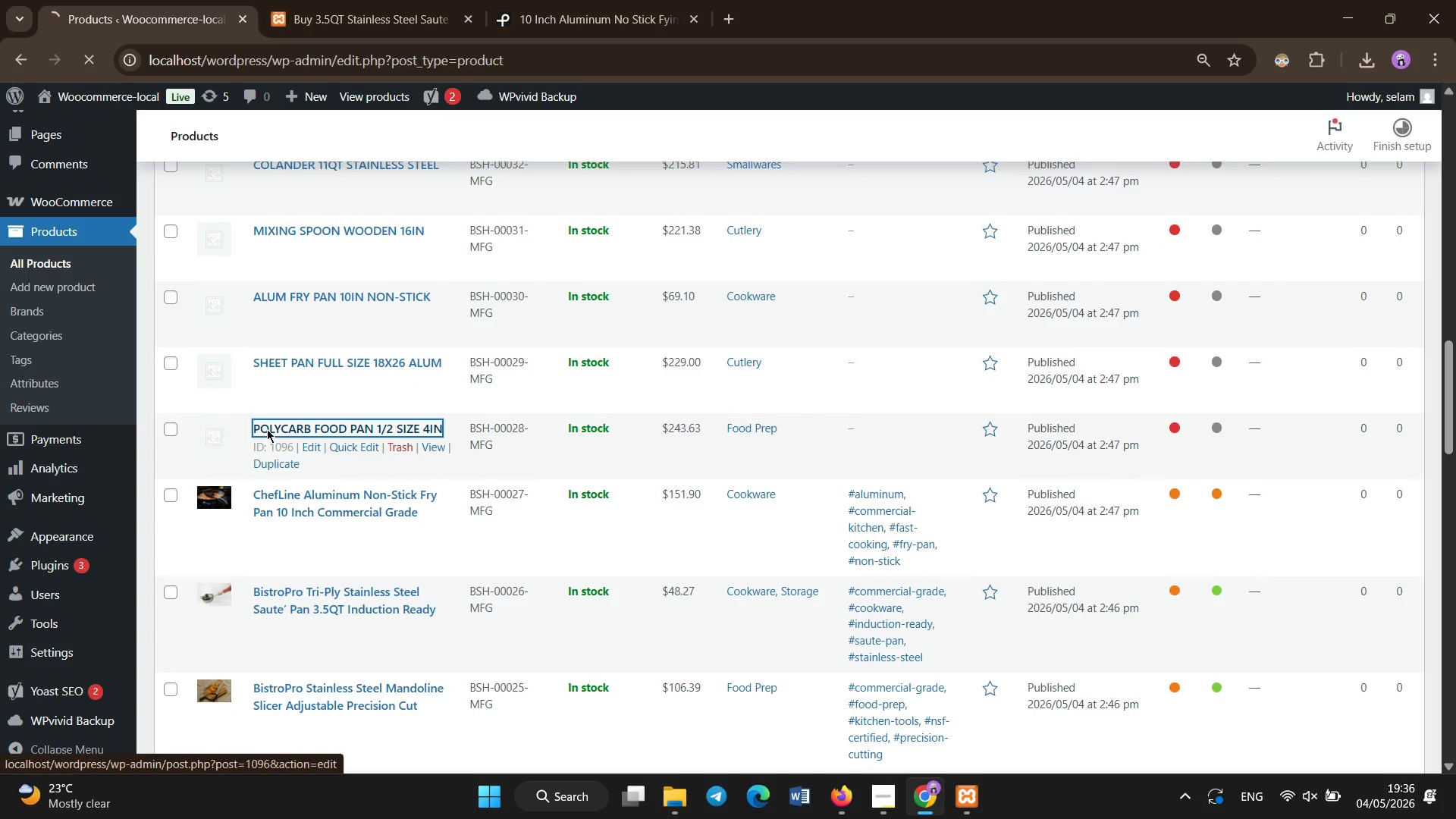 
wait(9.86)
 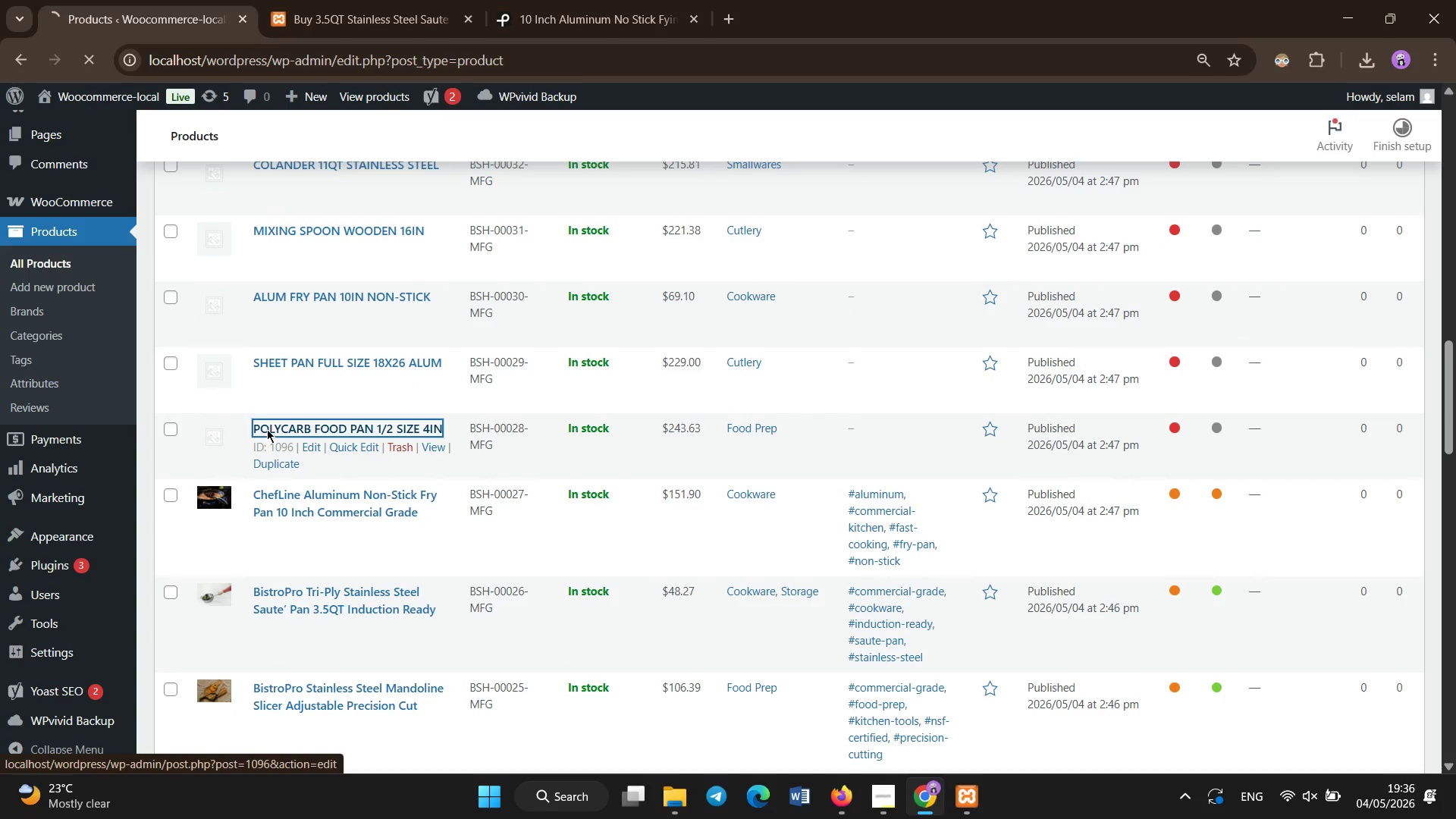 
scroll: coordinate [267, 429], scroll_direction: down, amount: 1.0
 